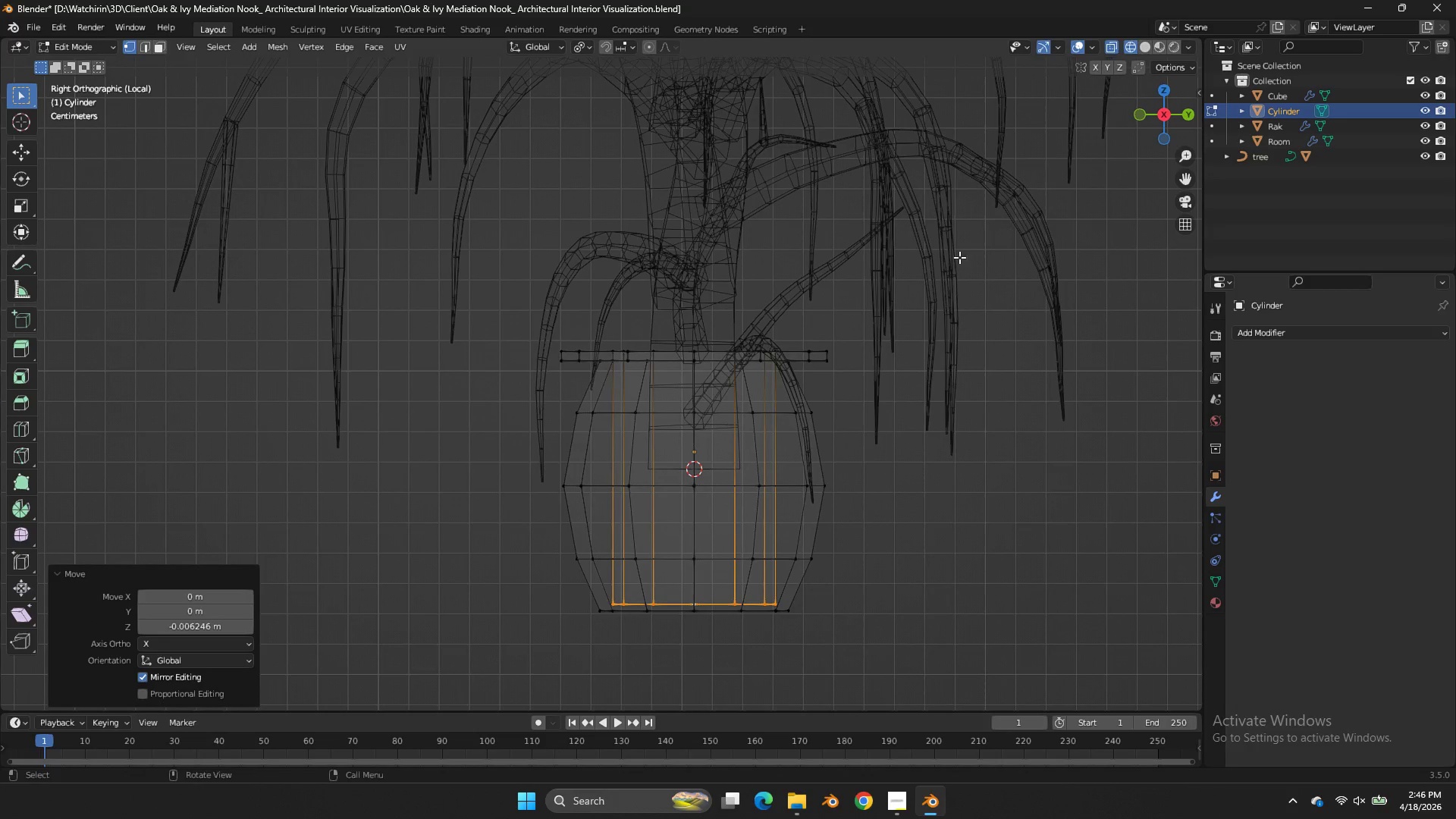 
type(gz)
 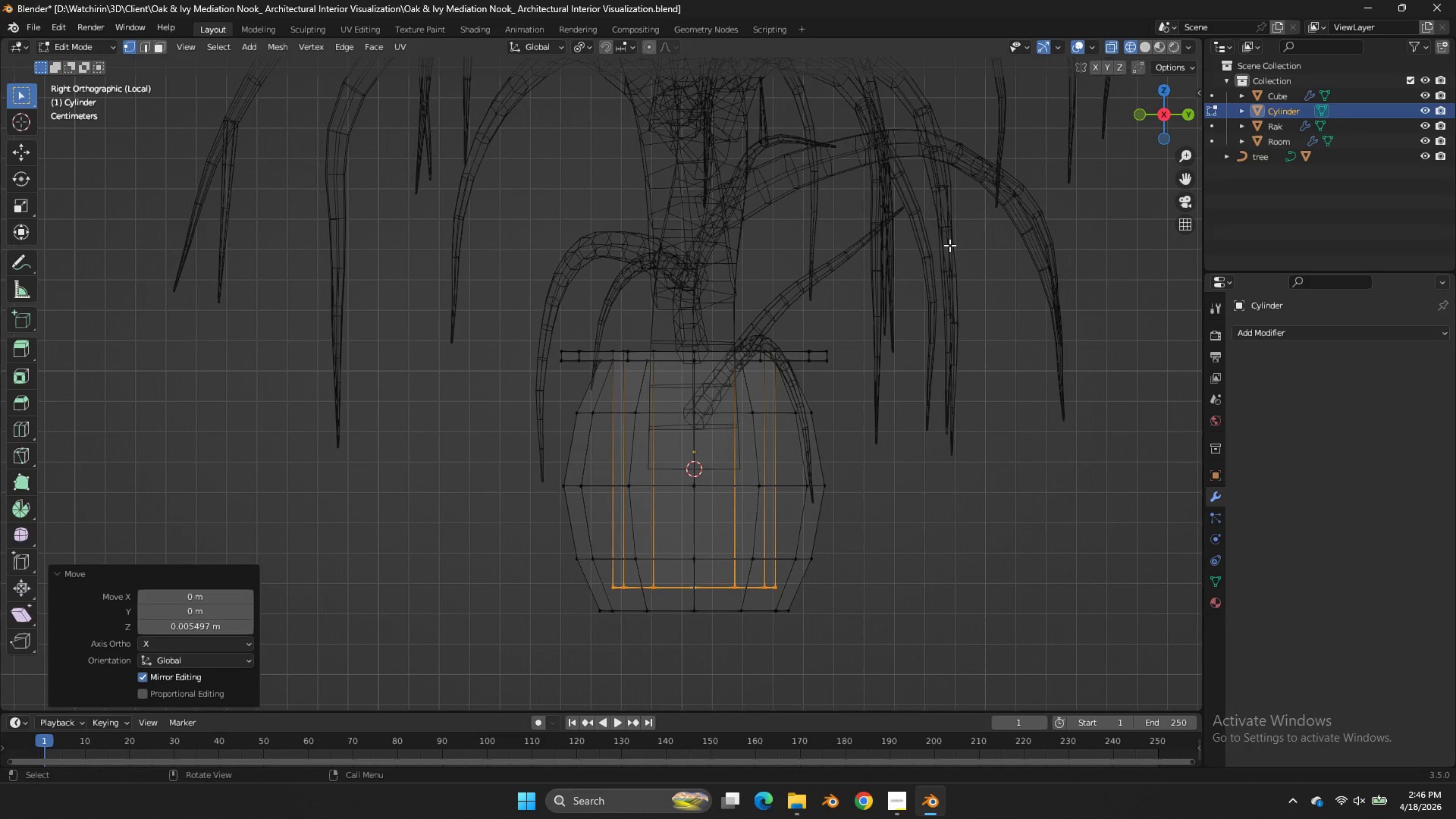 
left_click([949, 245])
 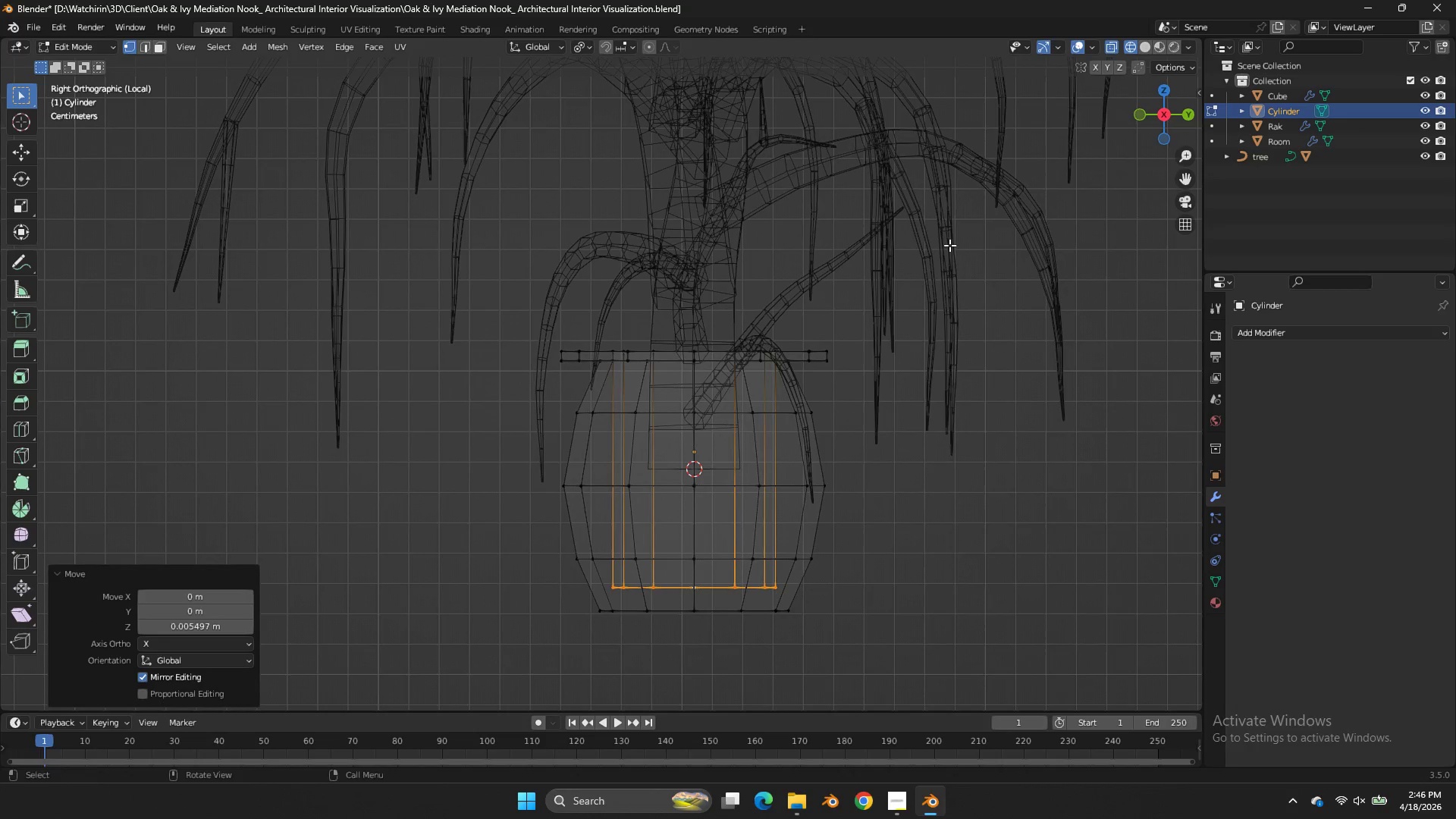 
key(Control+ControlLeft)
 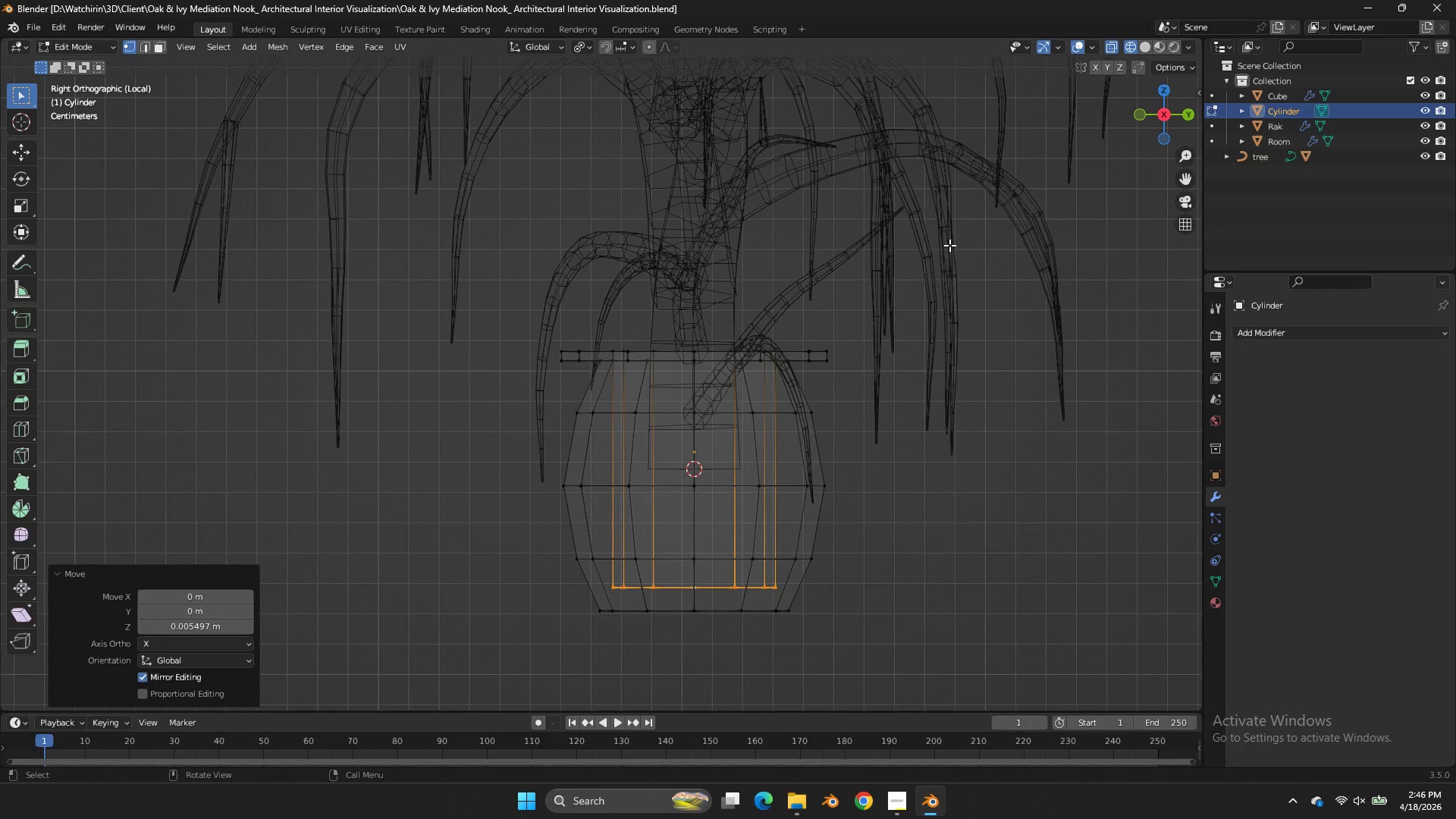 
key(Control+S)
 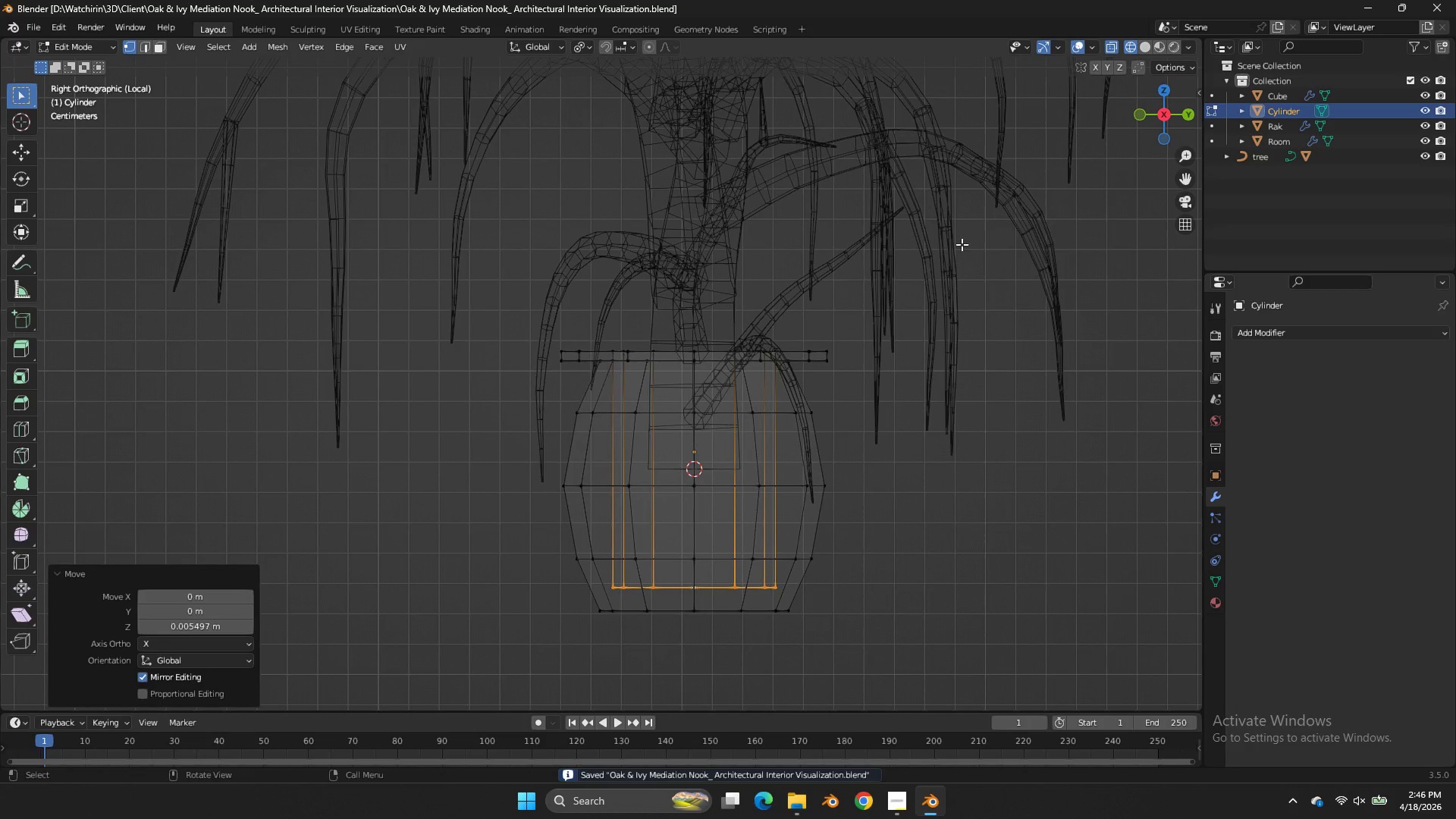 
key(Z)
 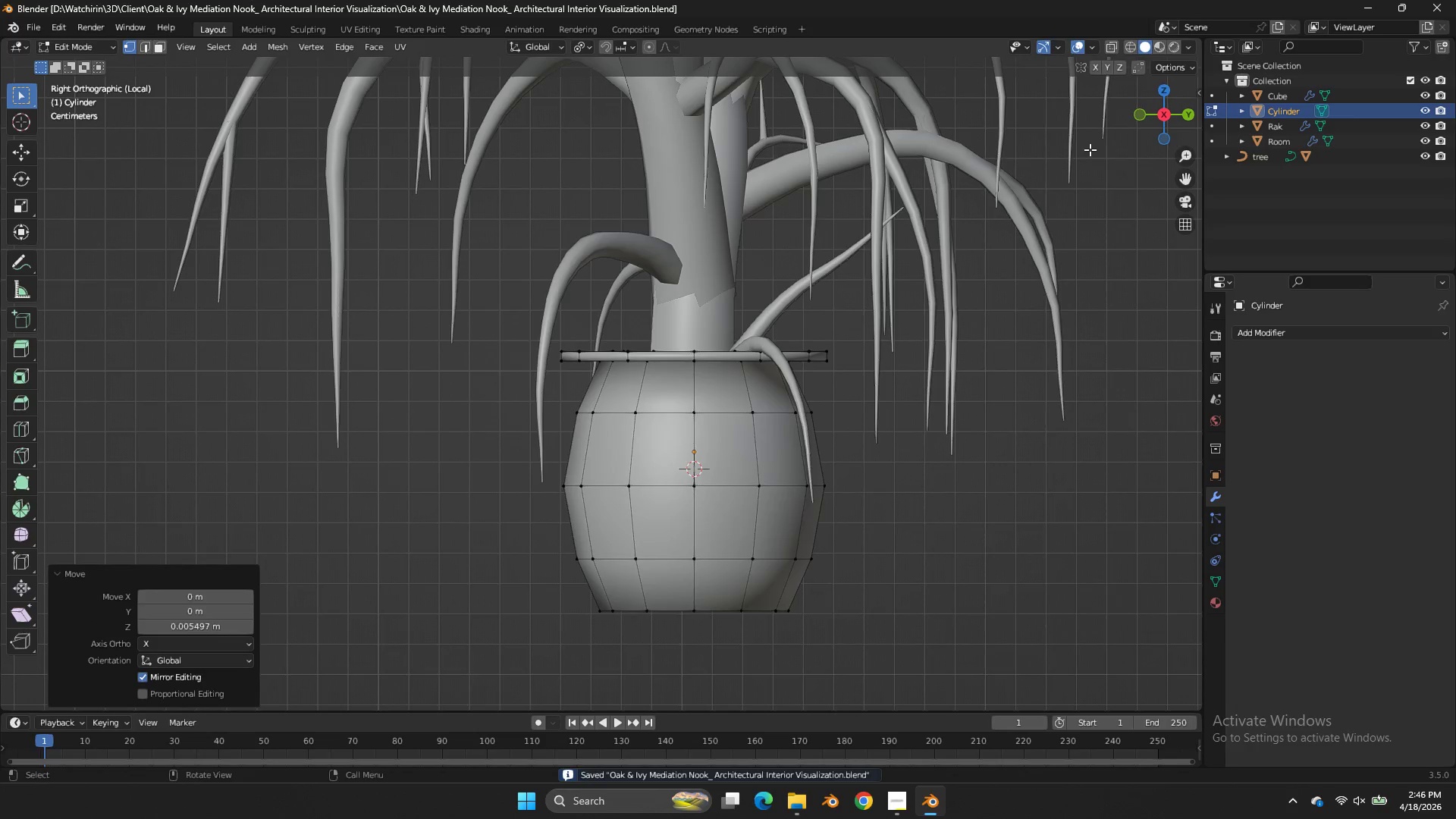 
key(Tab)
 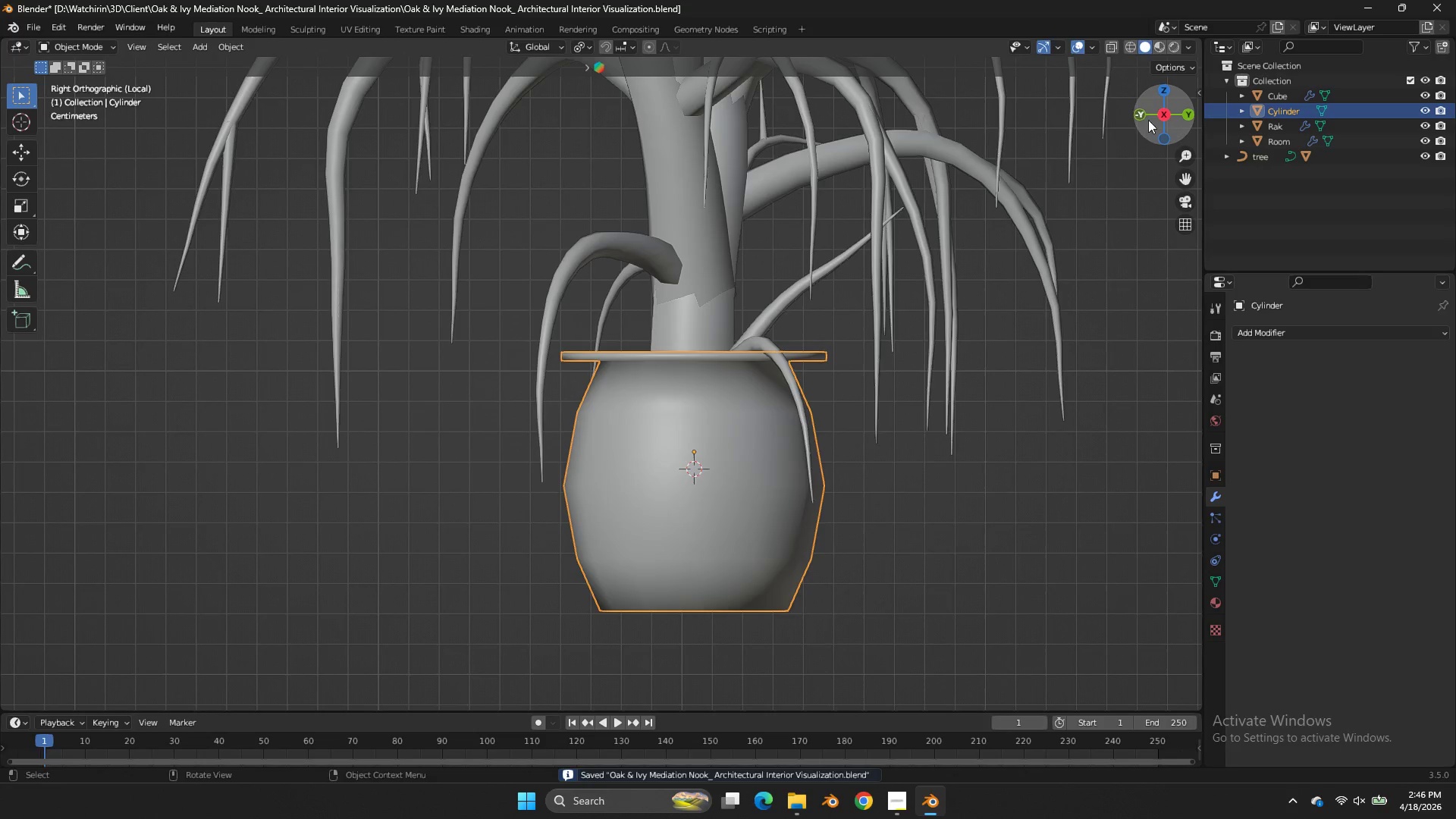 
left_click_drag(start_coordinate=[1147, 120], to_coordinate=[120, 134])
 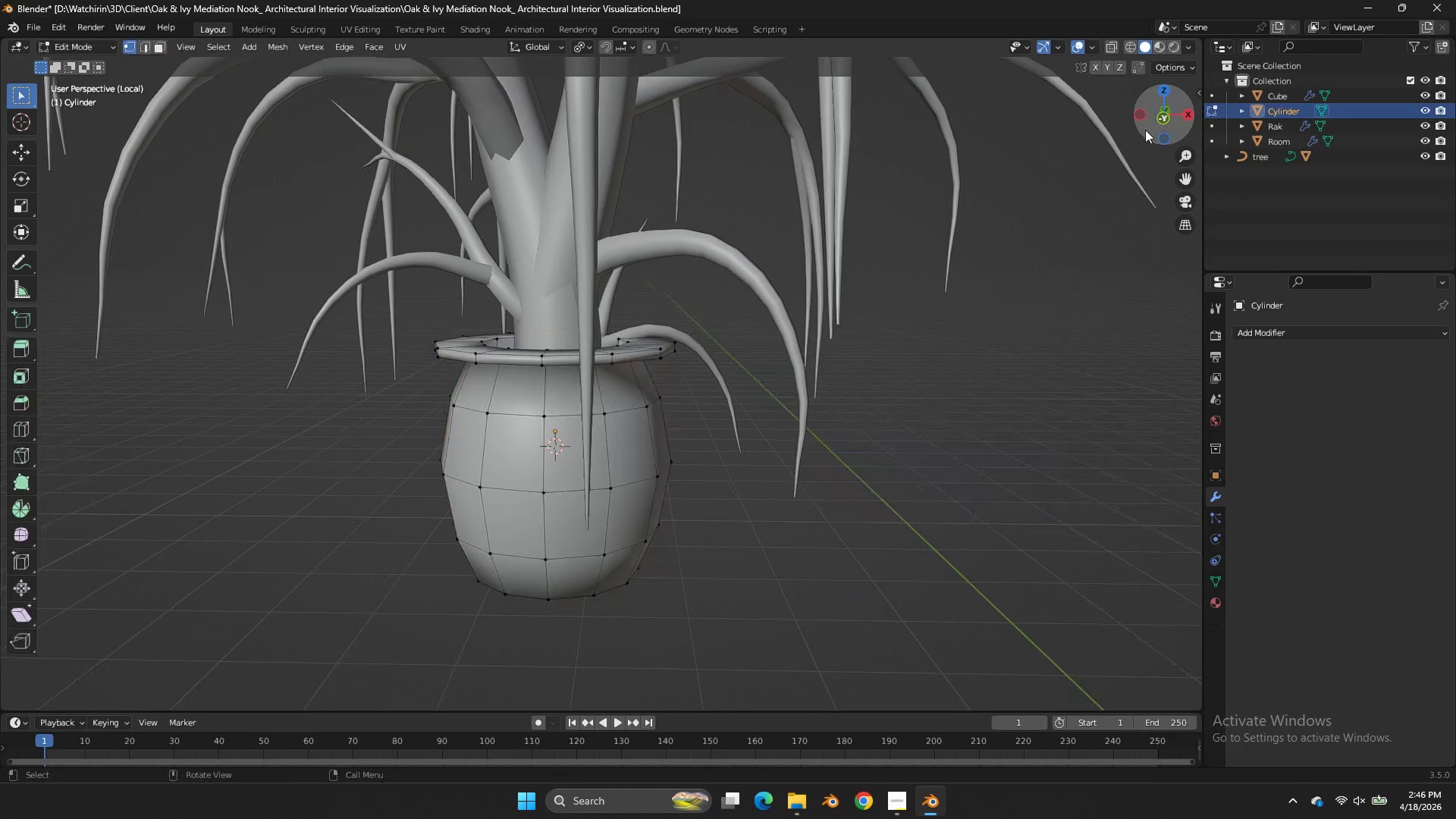 
key(Tab)
 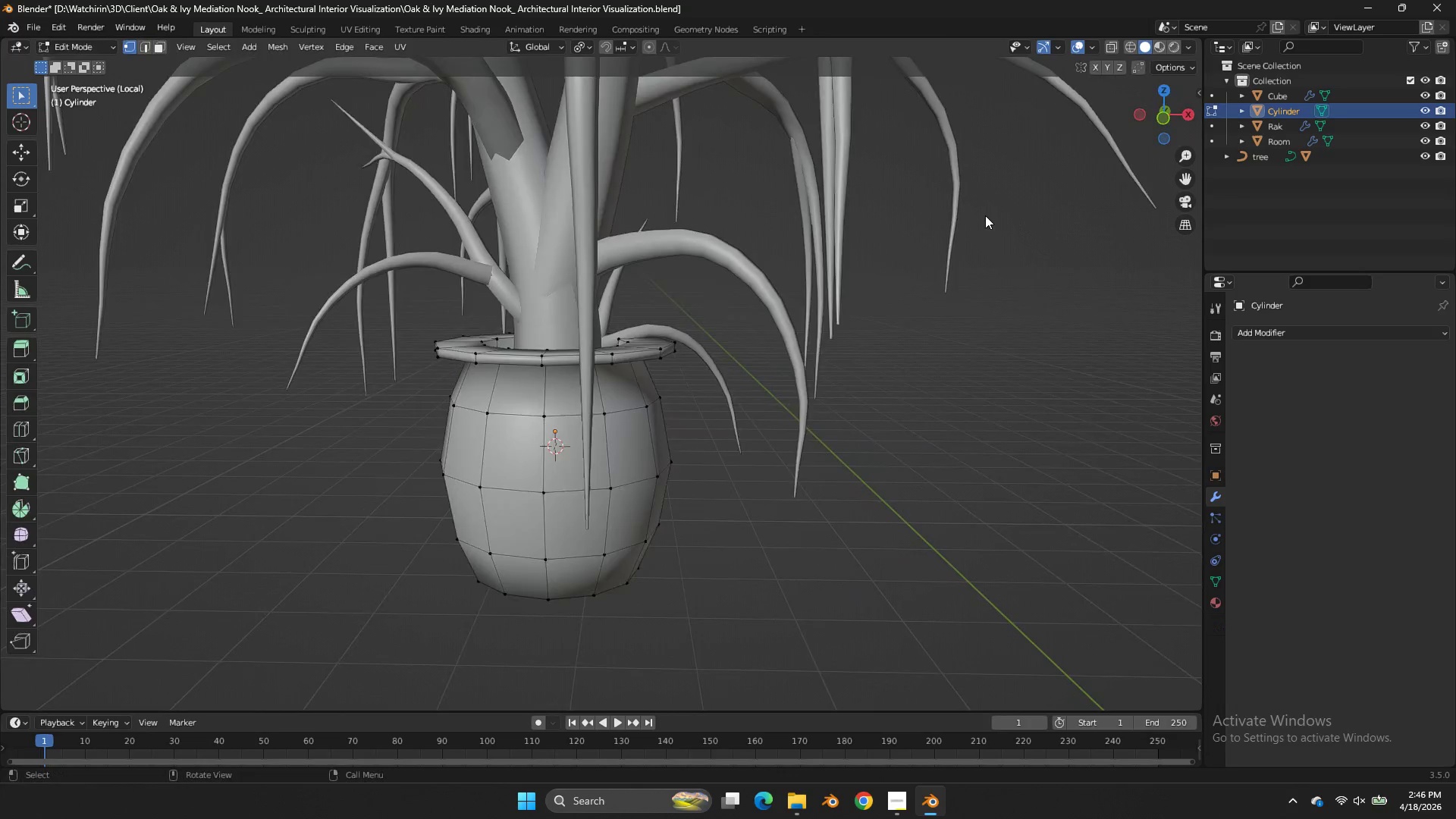 
hold_key(key=AltLeft, duration=0.95)
 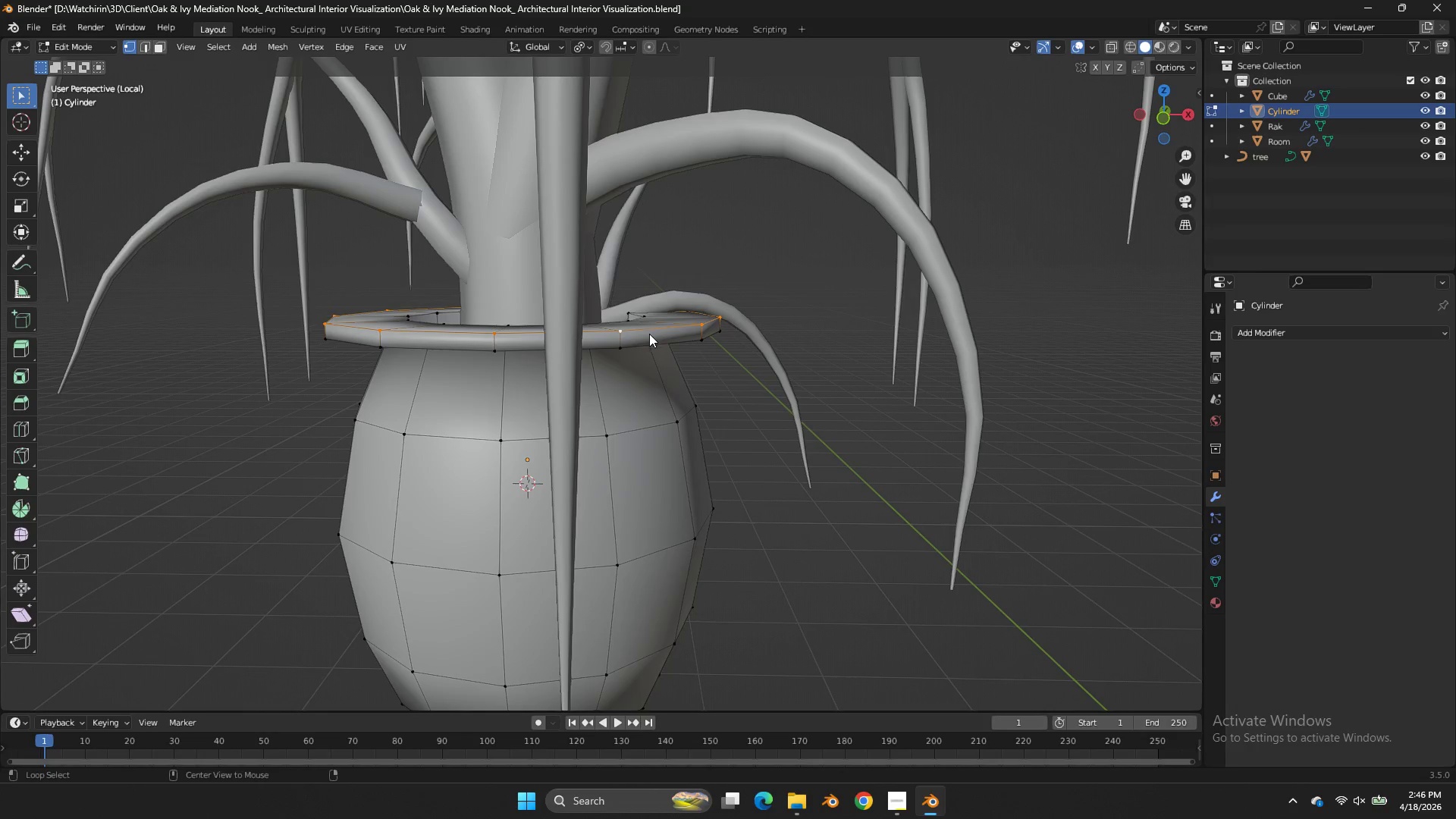 
scroll: coordinate [985, 215], scroll_direction: up, amount: 3.0
 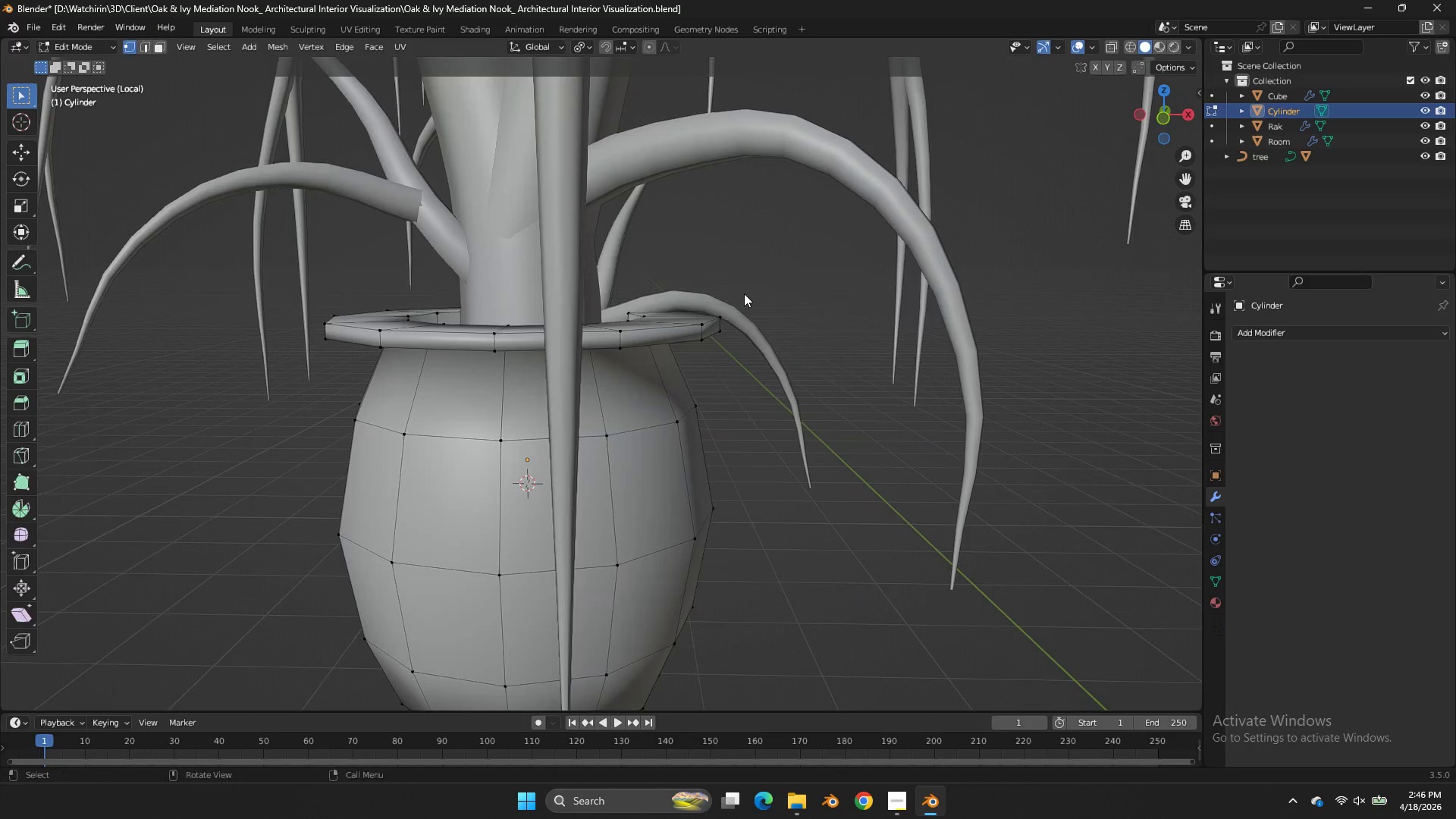 
left_click([661, 320])
 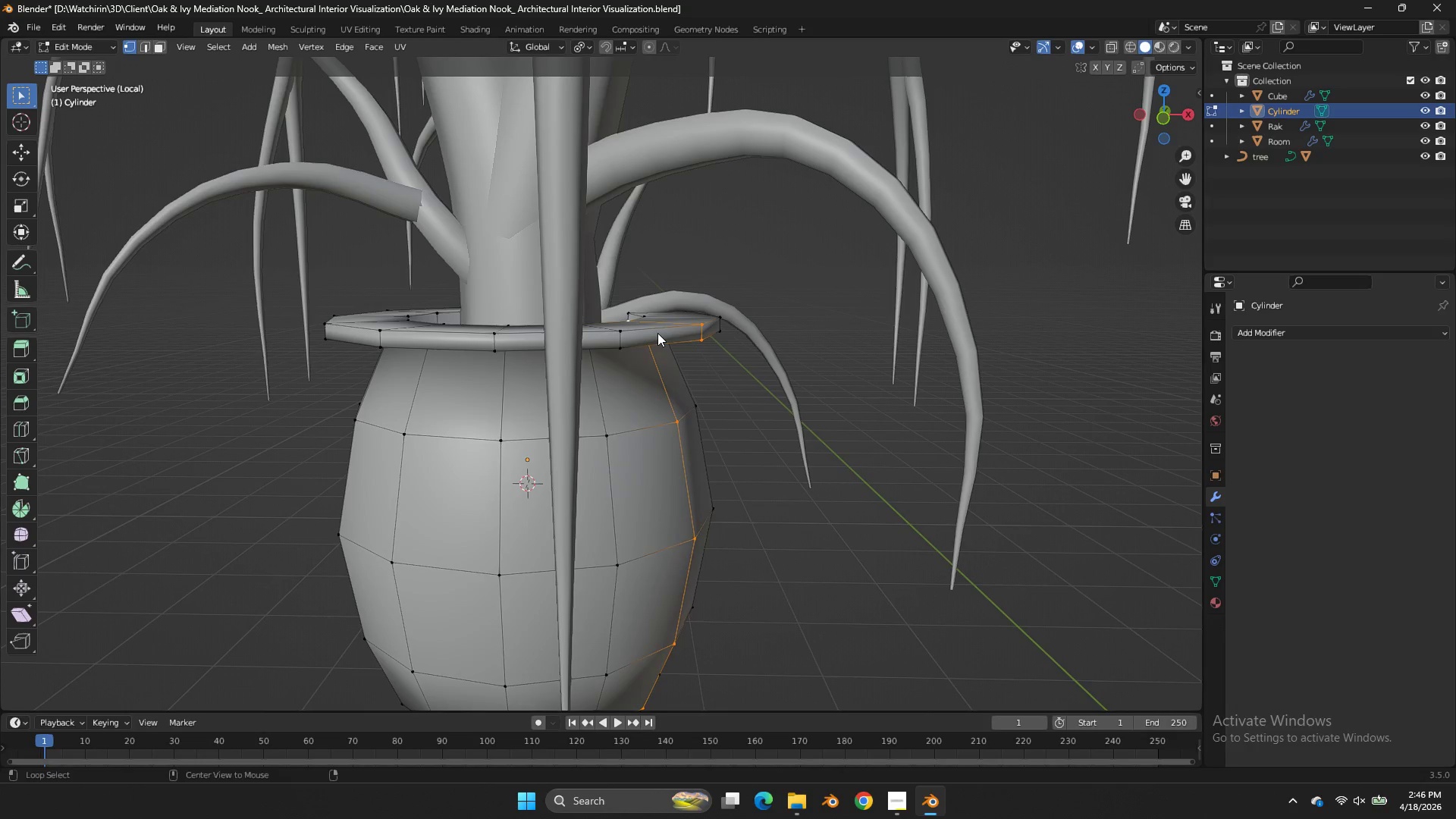 
hold_key(key=ShiftLeft, duration=0.34)
 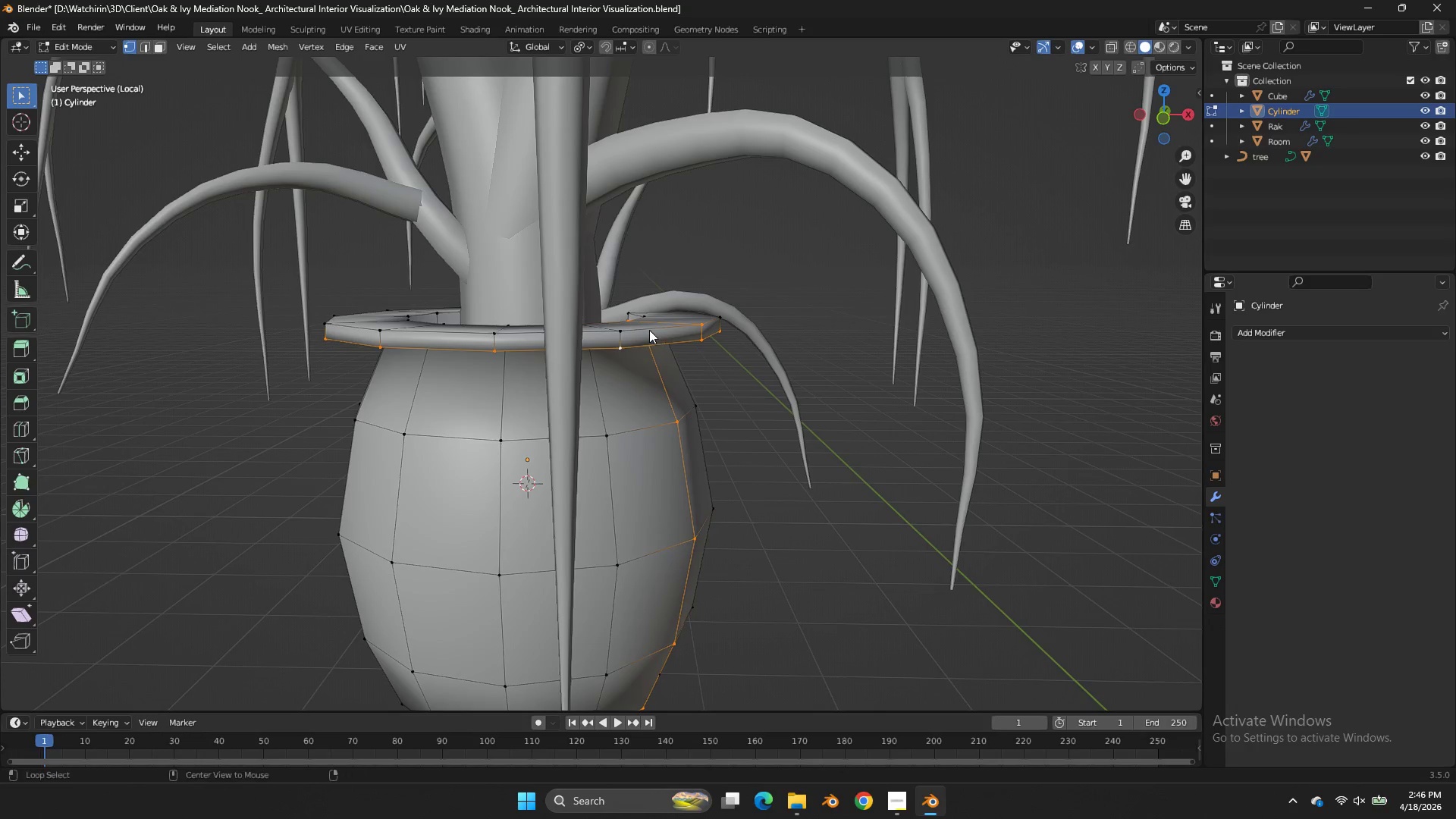 
hold_key(key=AltLeft, duration=0.97)
triple_click([649, 330])
 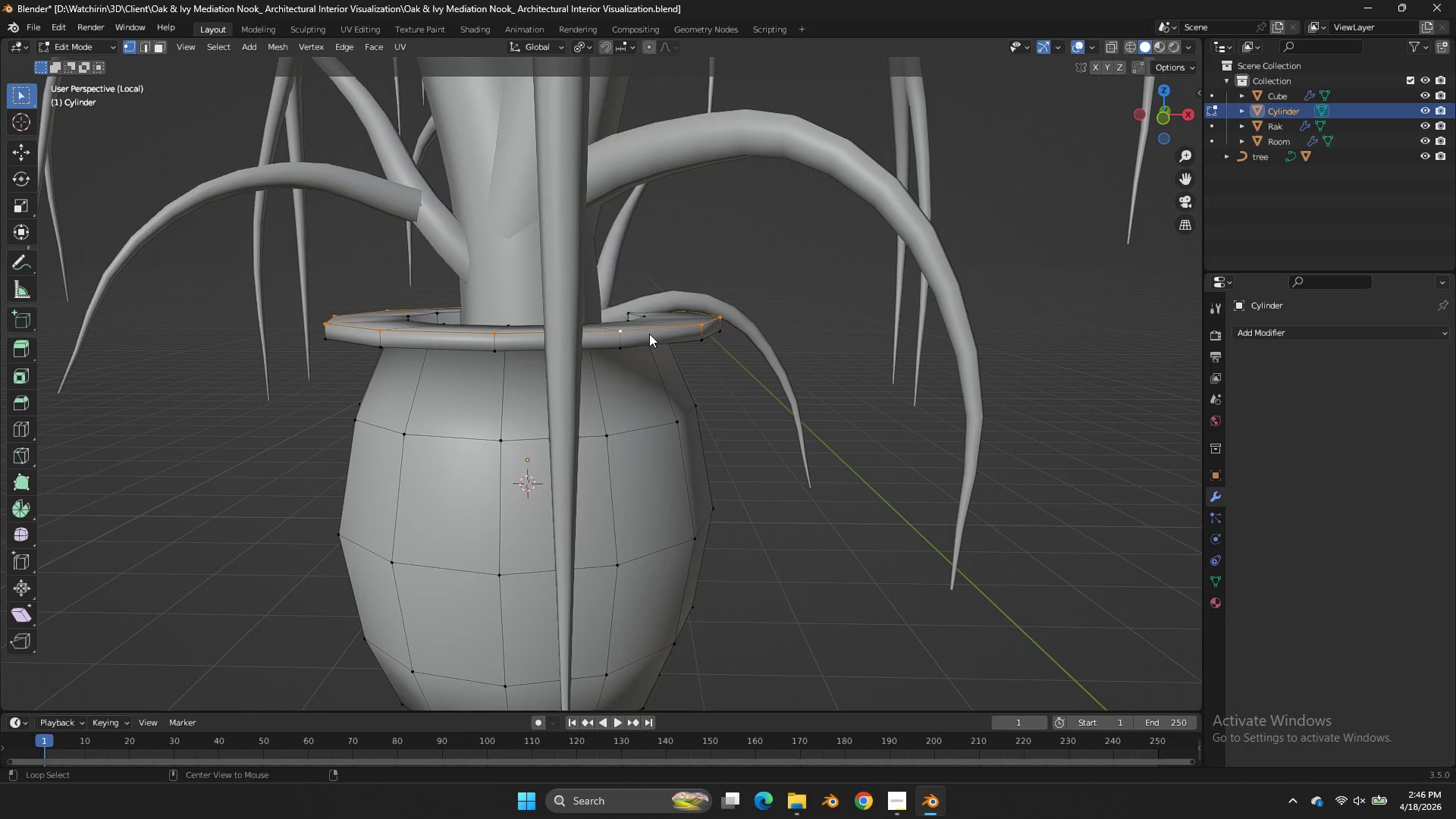 
hold_key(key=ShiftLeft, duration=0.45)
triple_click([648, 341])
 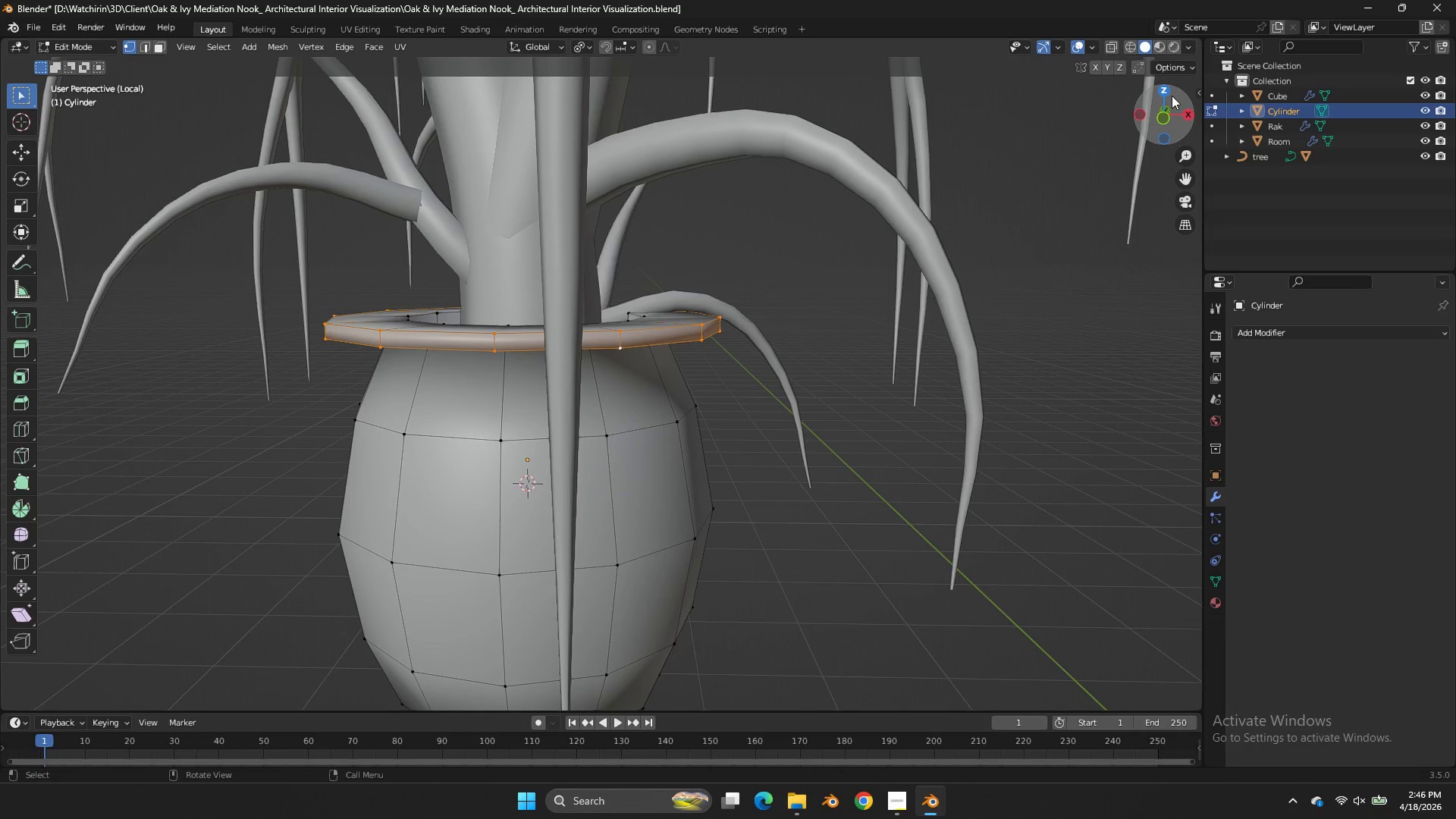 
left_click([1184, 113])
 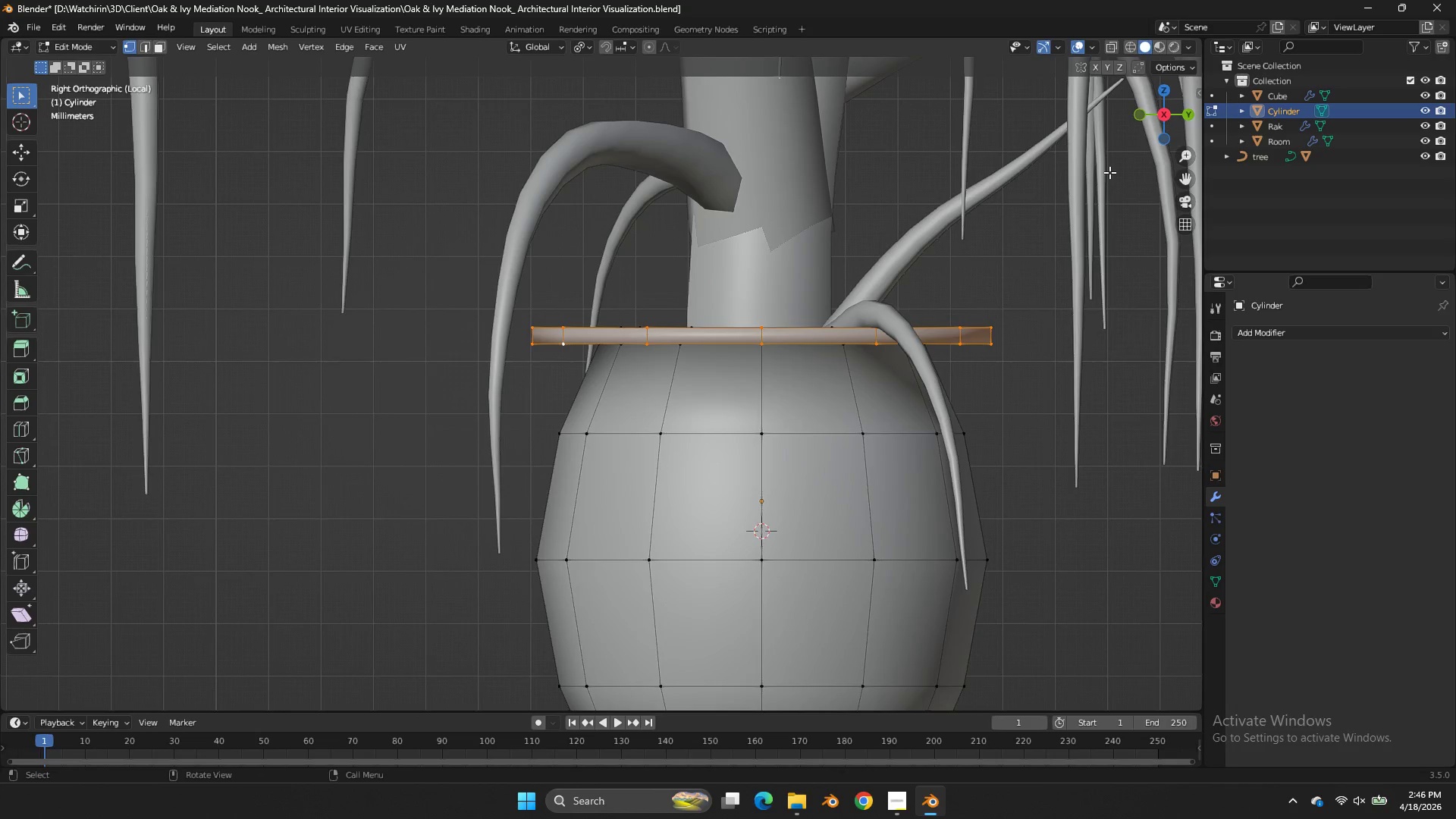 
key(S)
 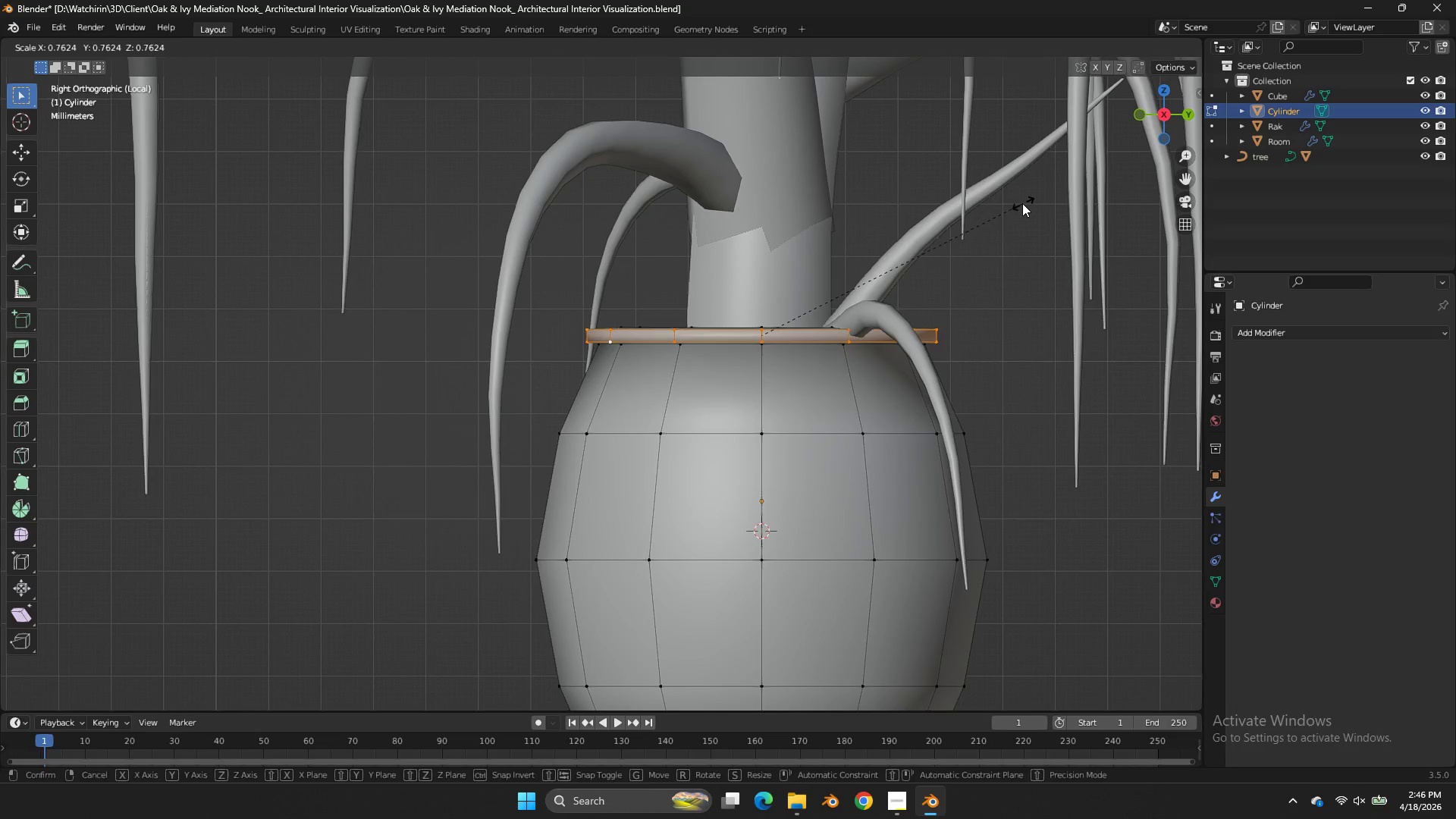 
left_click([1035, 201])
 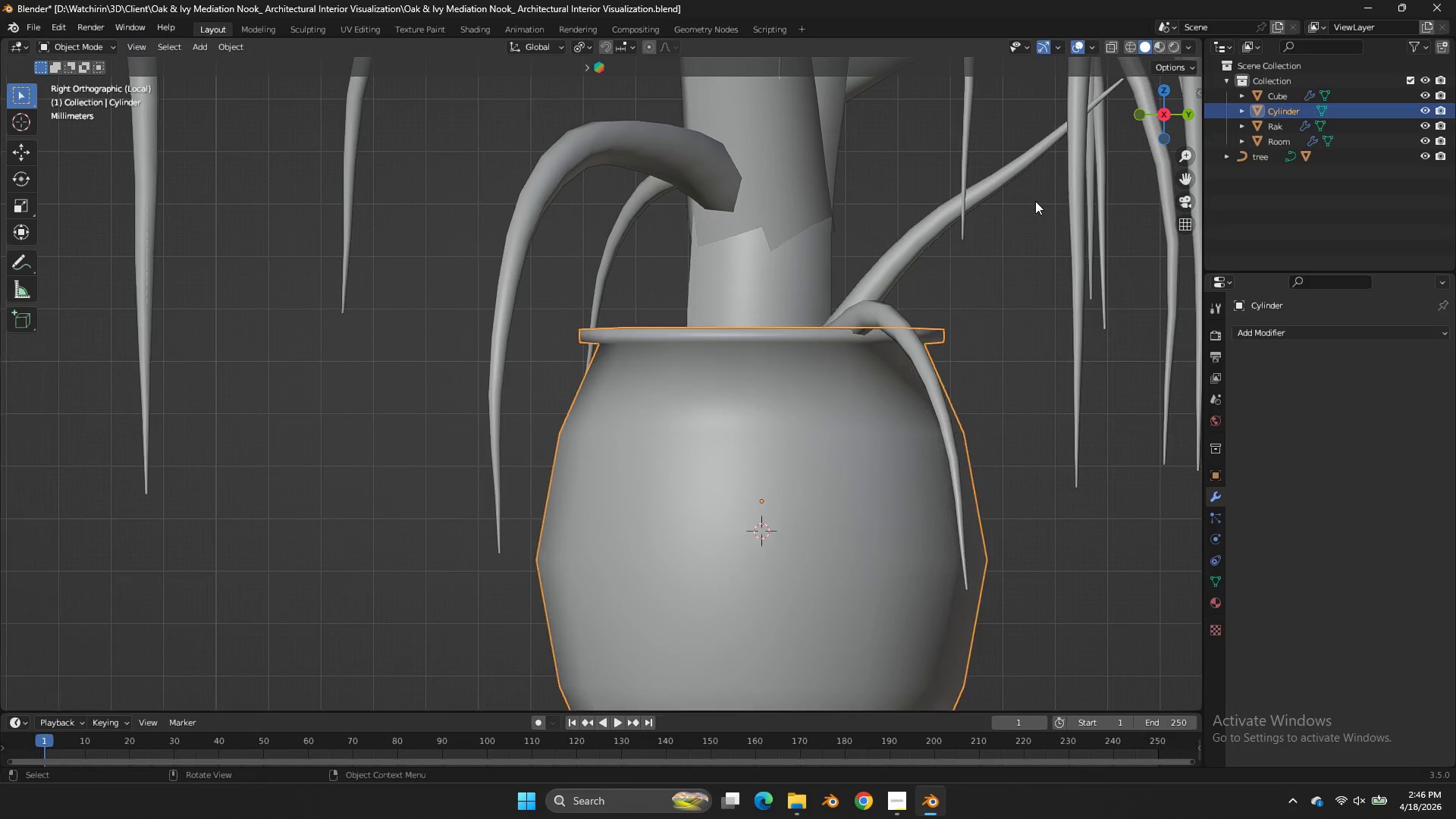 
key(Tab)
 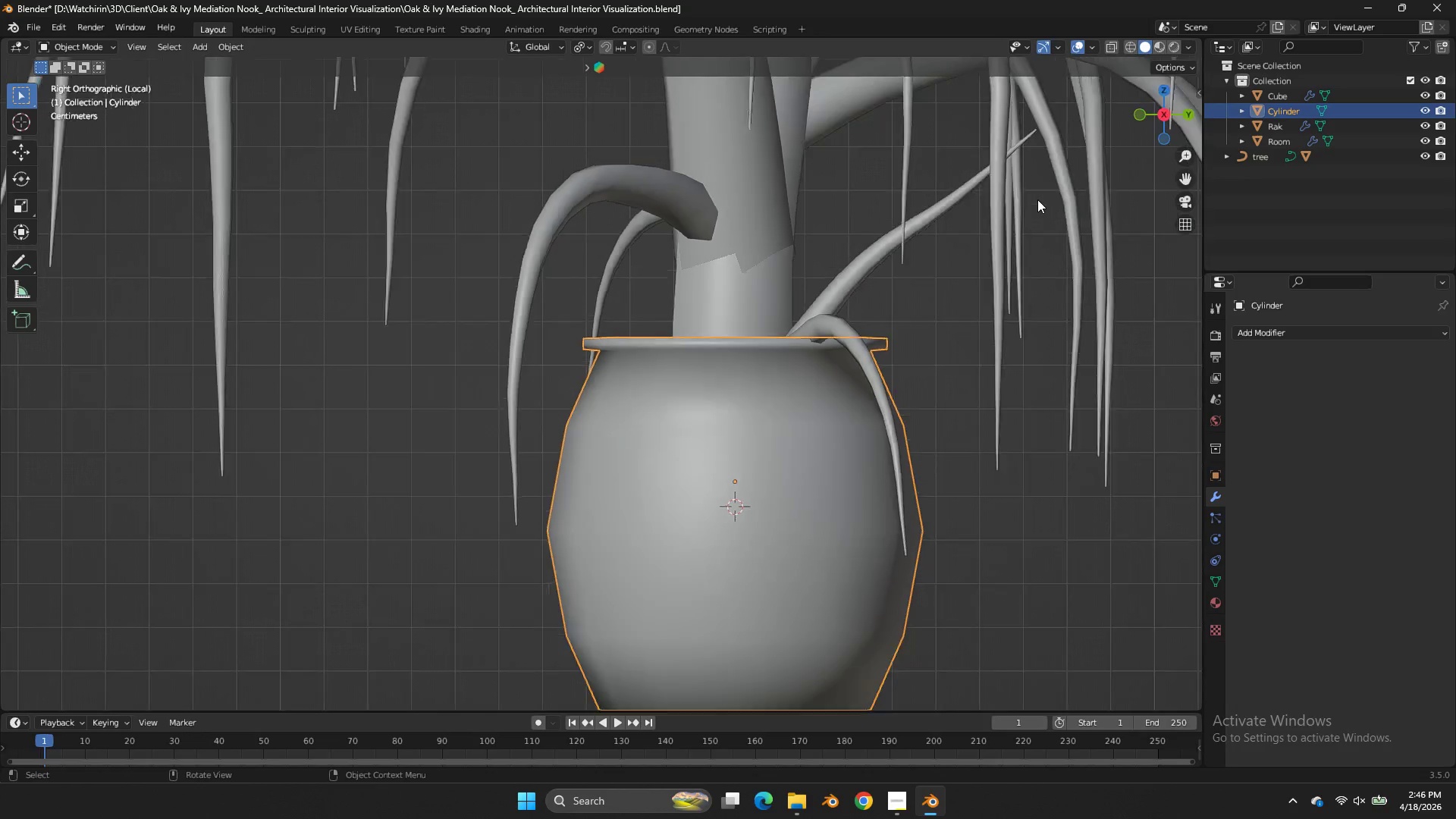 
key(Control+S)
 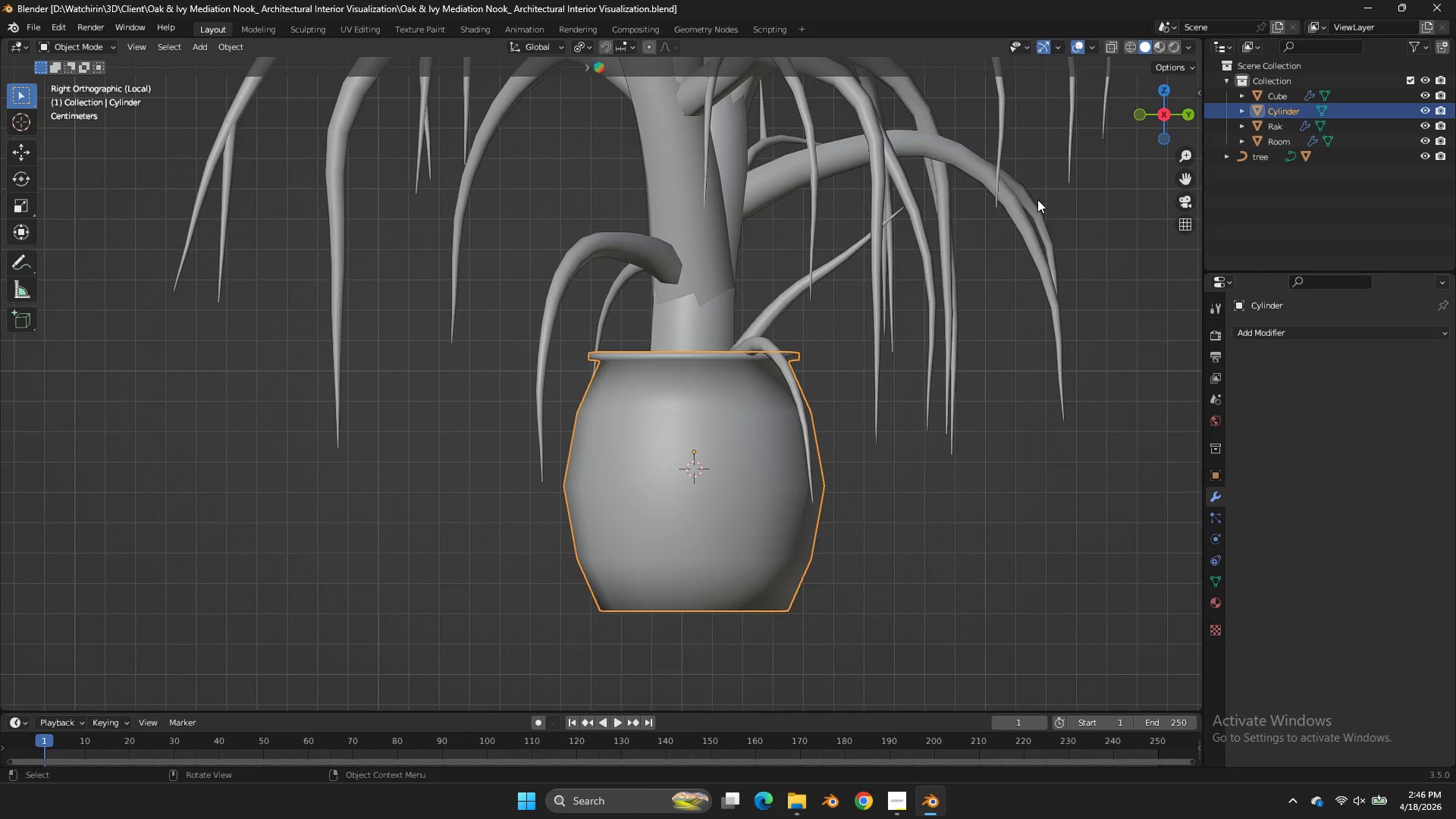 
scroll: coordinate [1037, 199], scroll_direction: down, amount: 3.0
 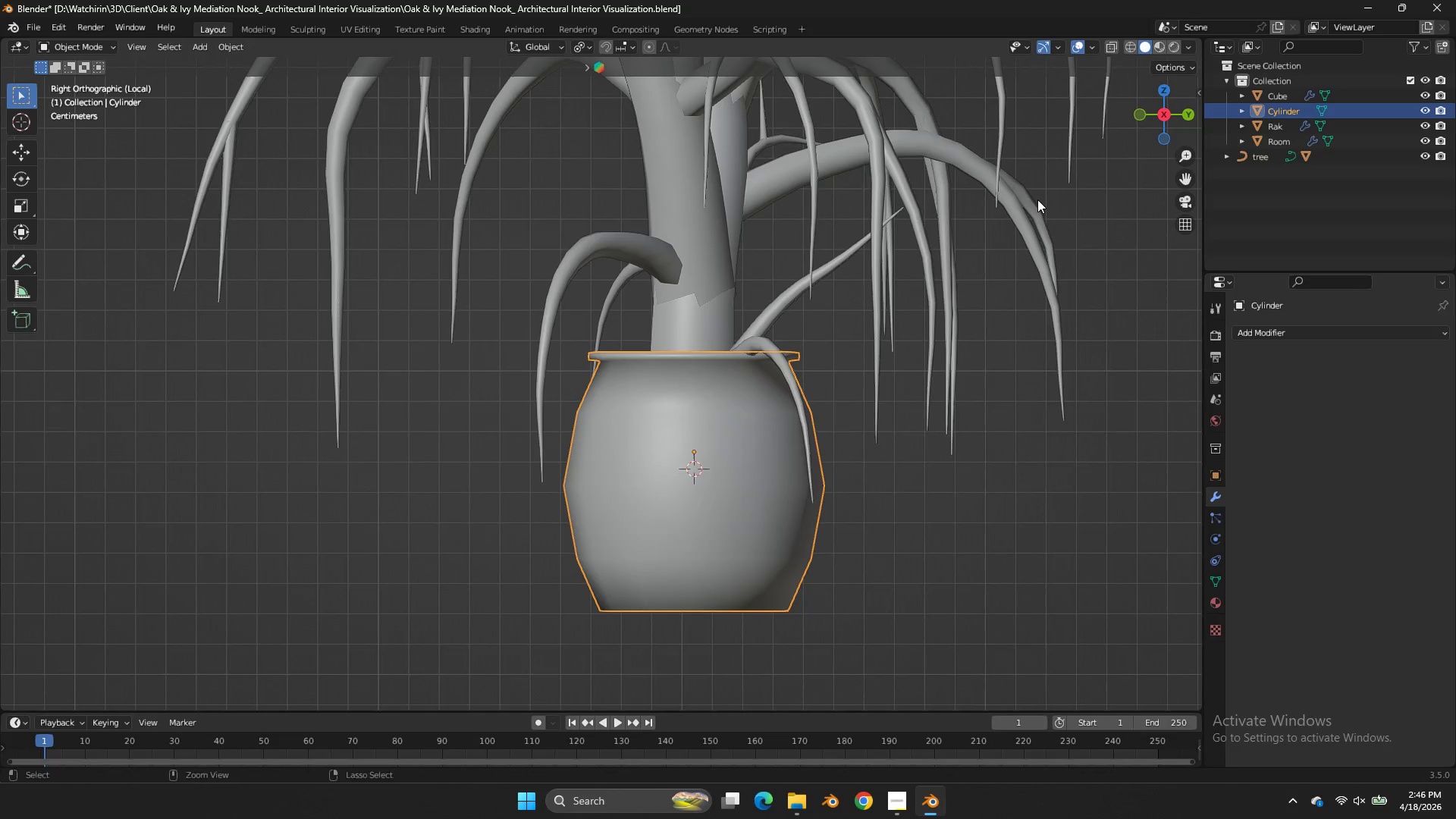 
wait(23.94)
 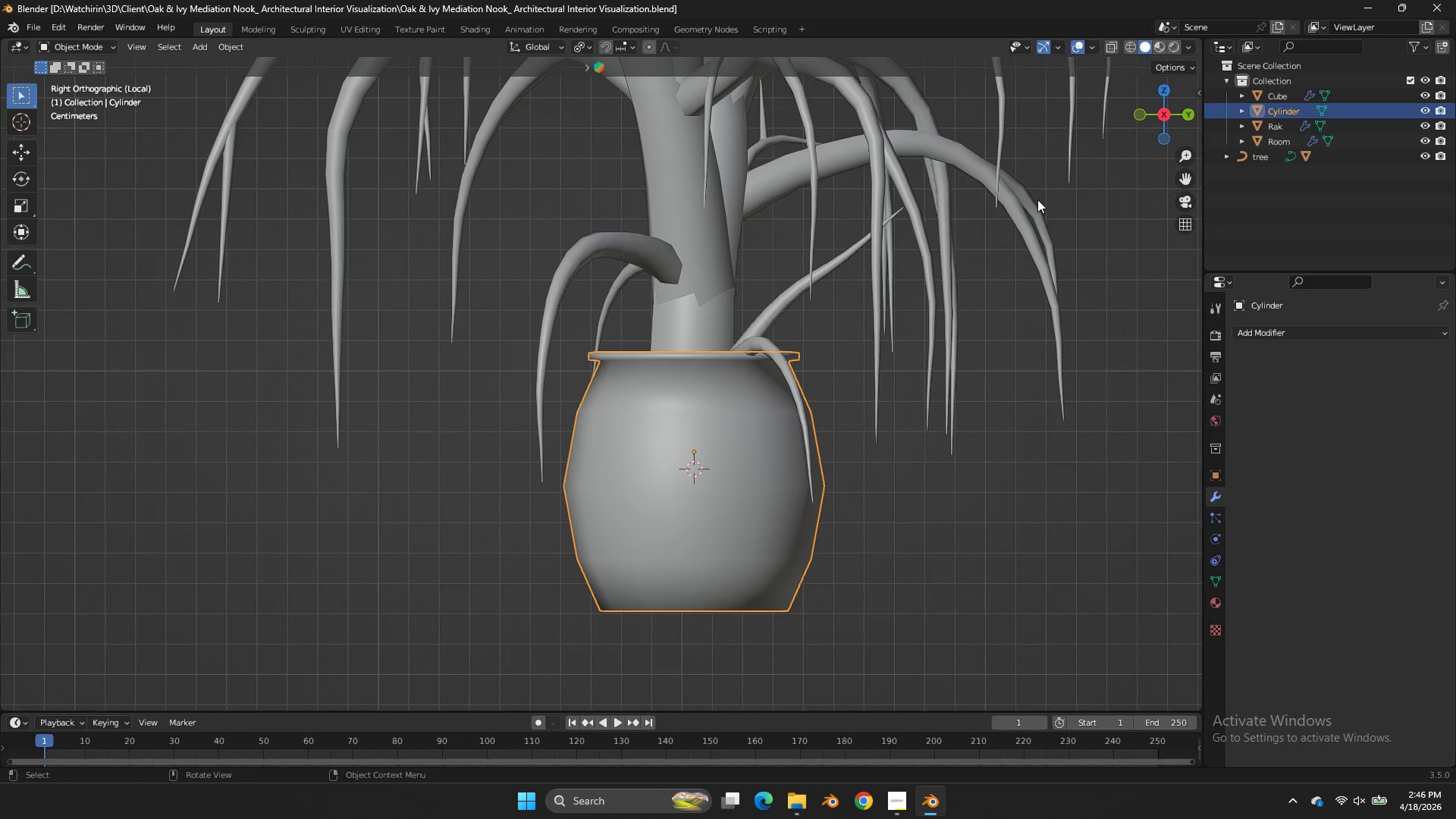 
left_click_drag(start_coordinate=[1185, 108], to_coordinate=[1191, 162])
 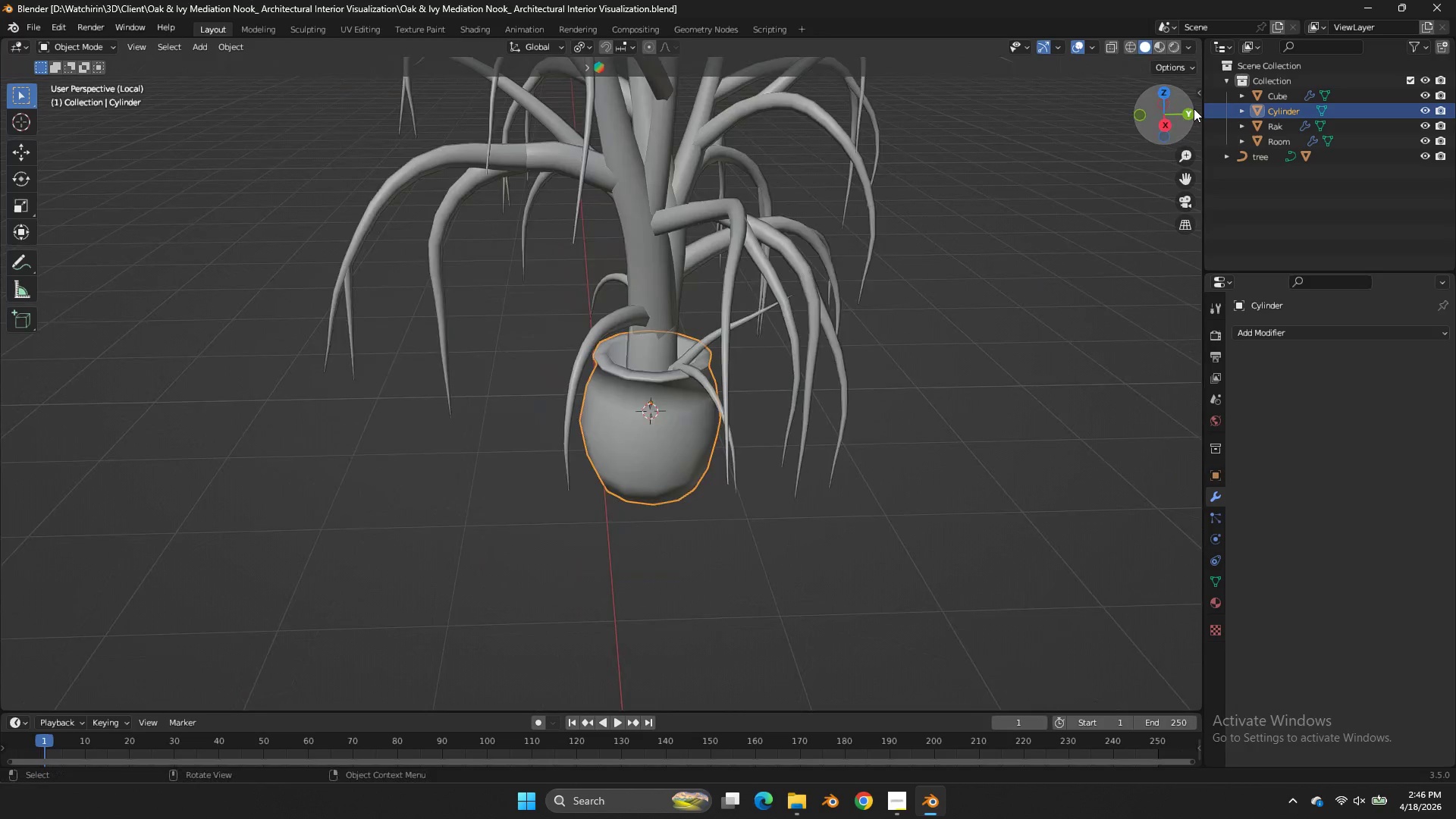 
scroll: coordinate [1005, 203], scroll_direction: down, amount: 7.0
 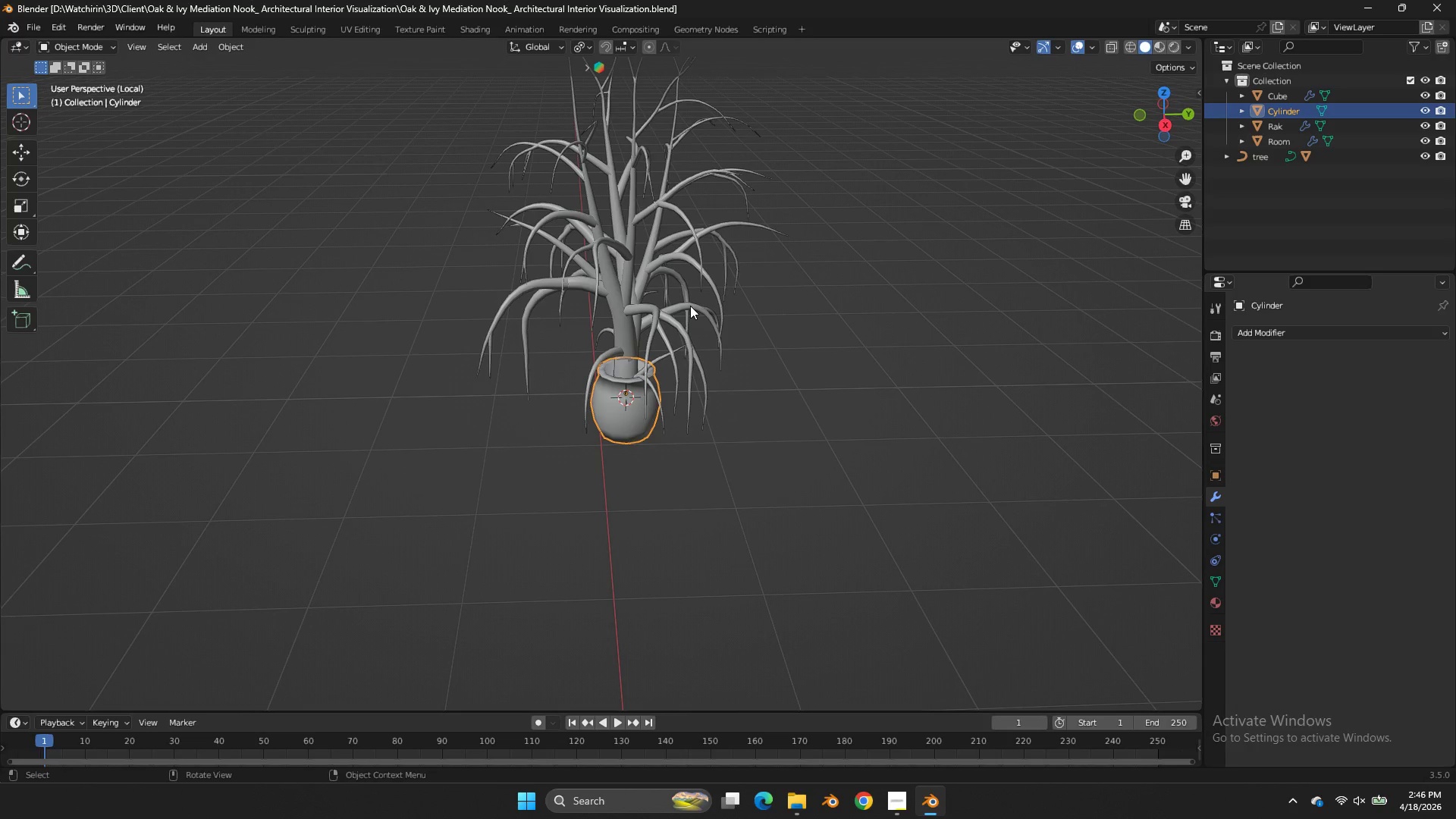 
scroll: coordinate [690, 306], scroll_direction: up, amount: 2.0
 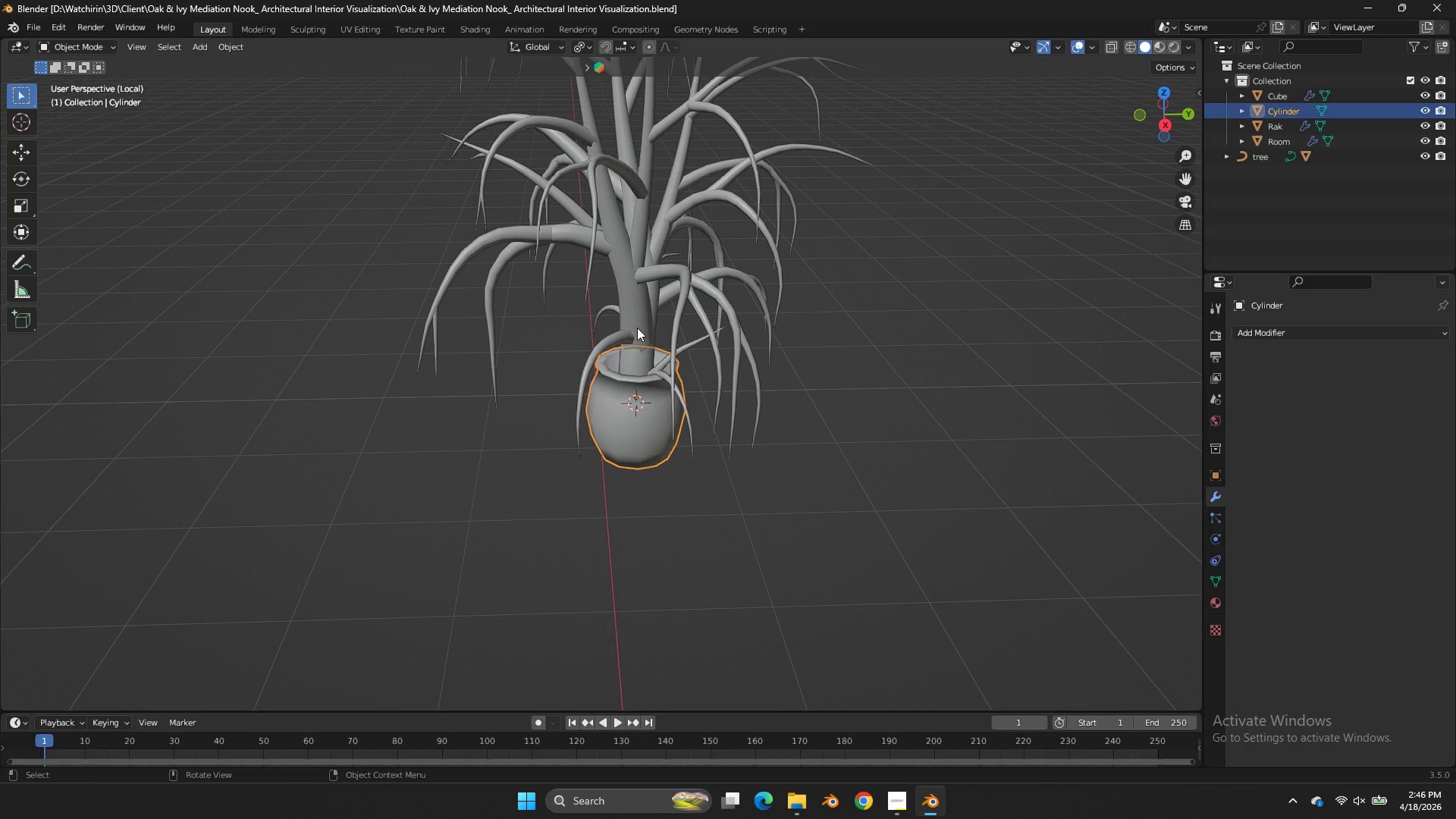 
left_click([638, 328])
 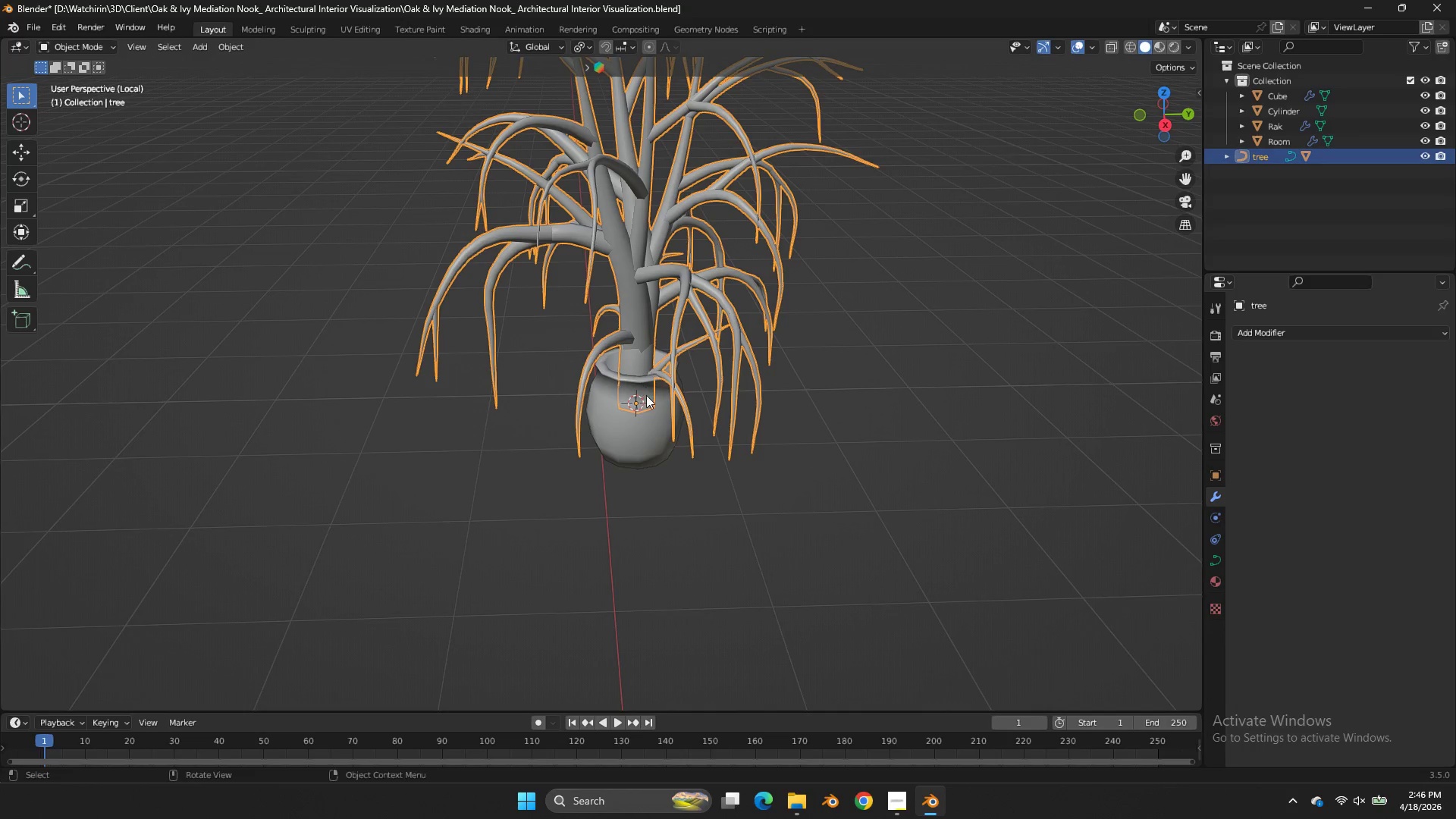 
hold_key(key=ShiftLeft, duration=0.41)
left_click([646, 397])
 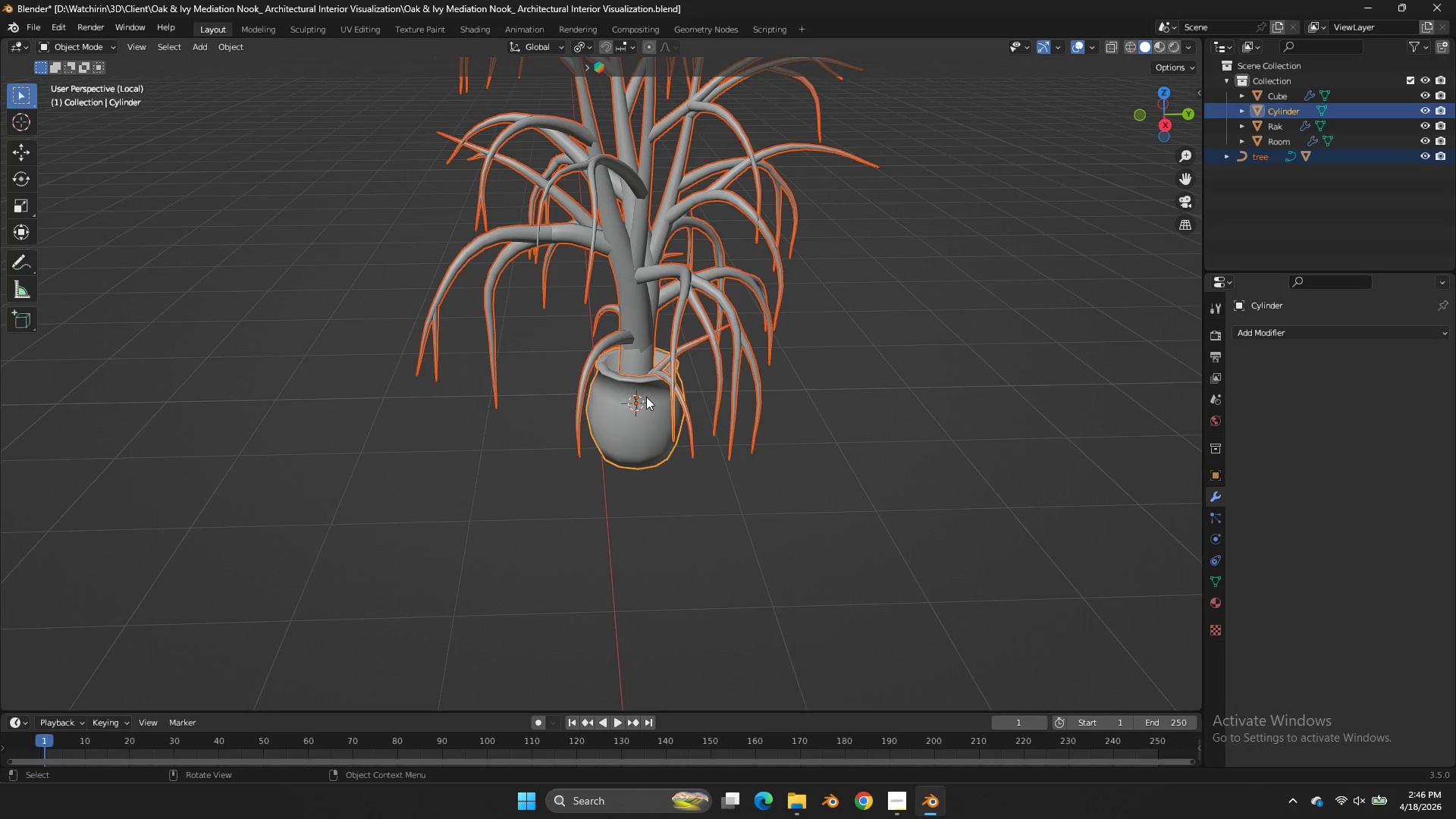 
key(Control+P)
 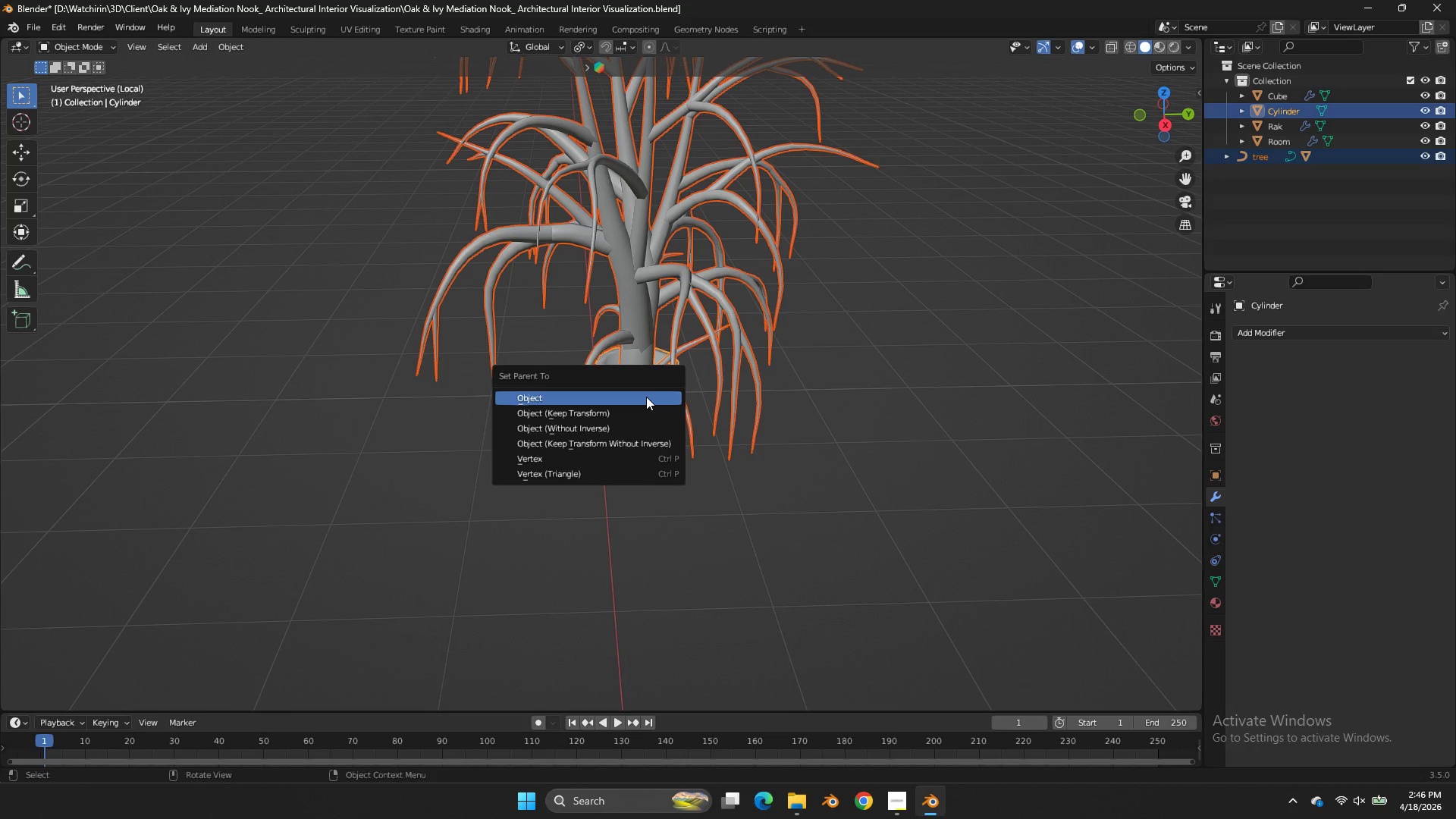 
left_click([646, 397])
 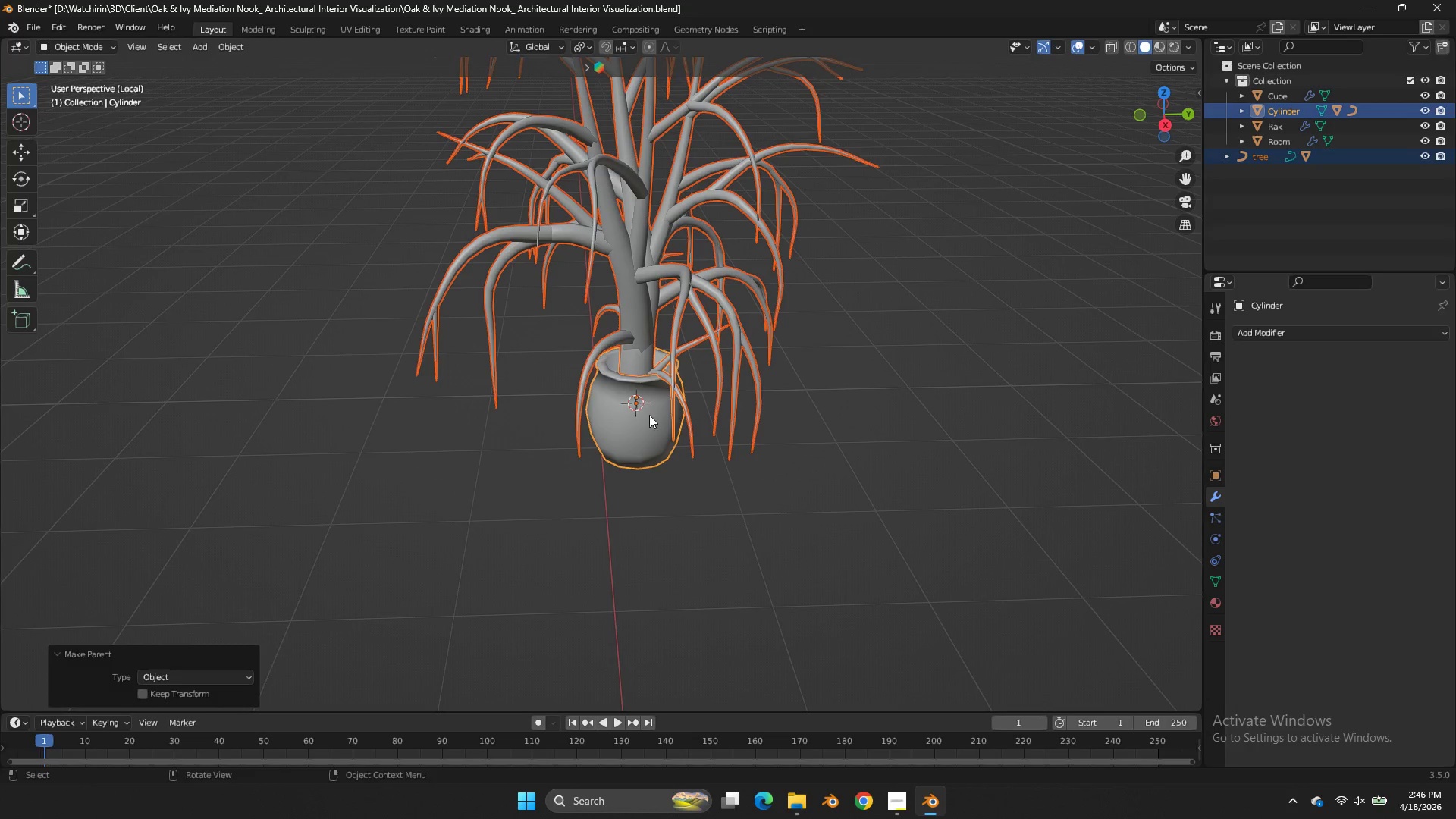 
double_click([649, 415])
 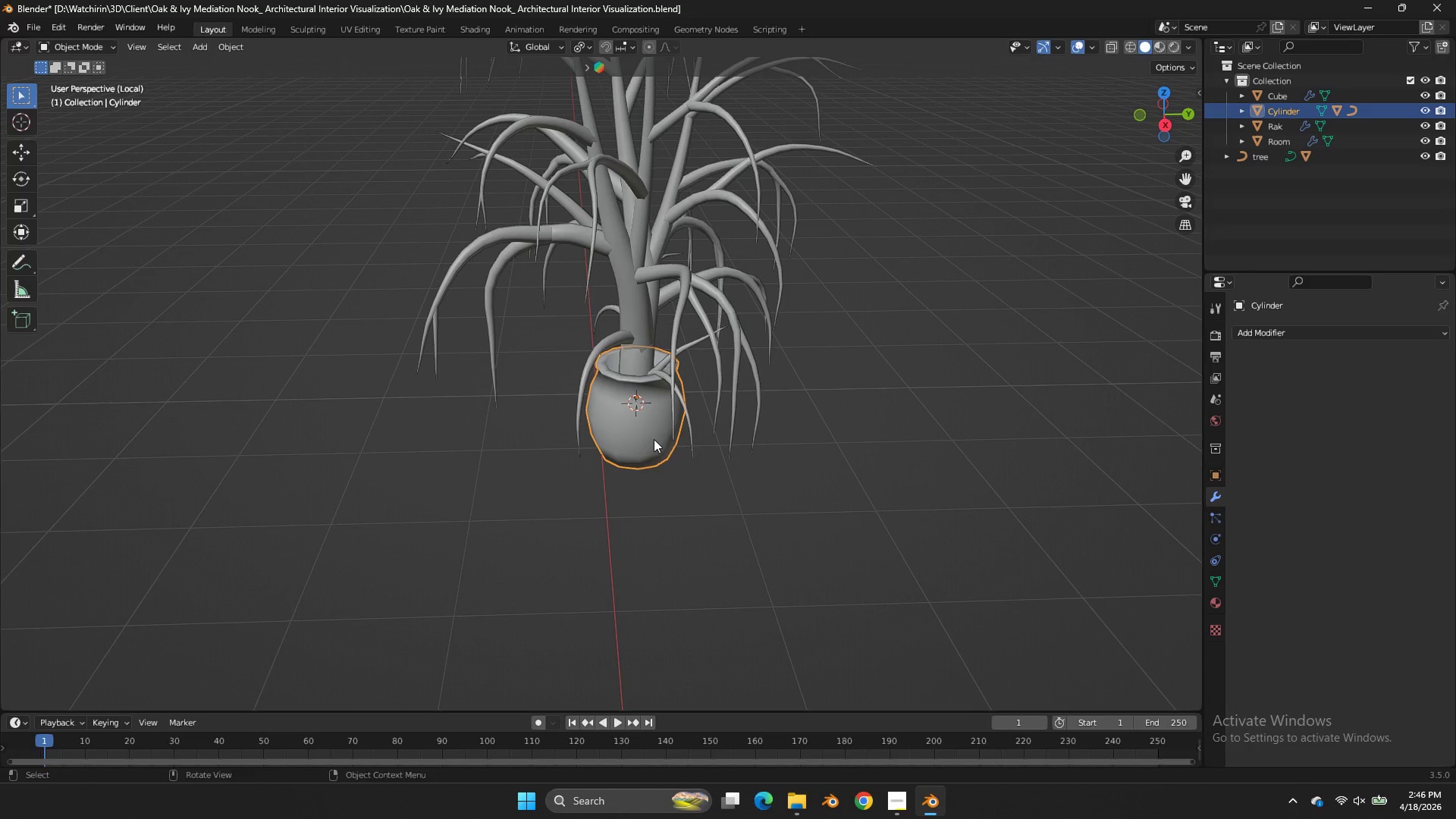 
key(G)
 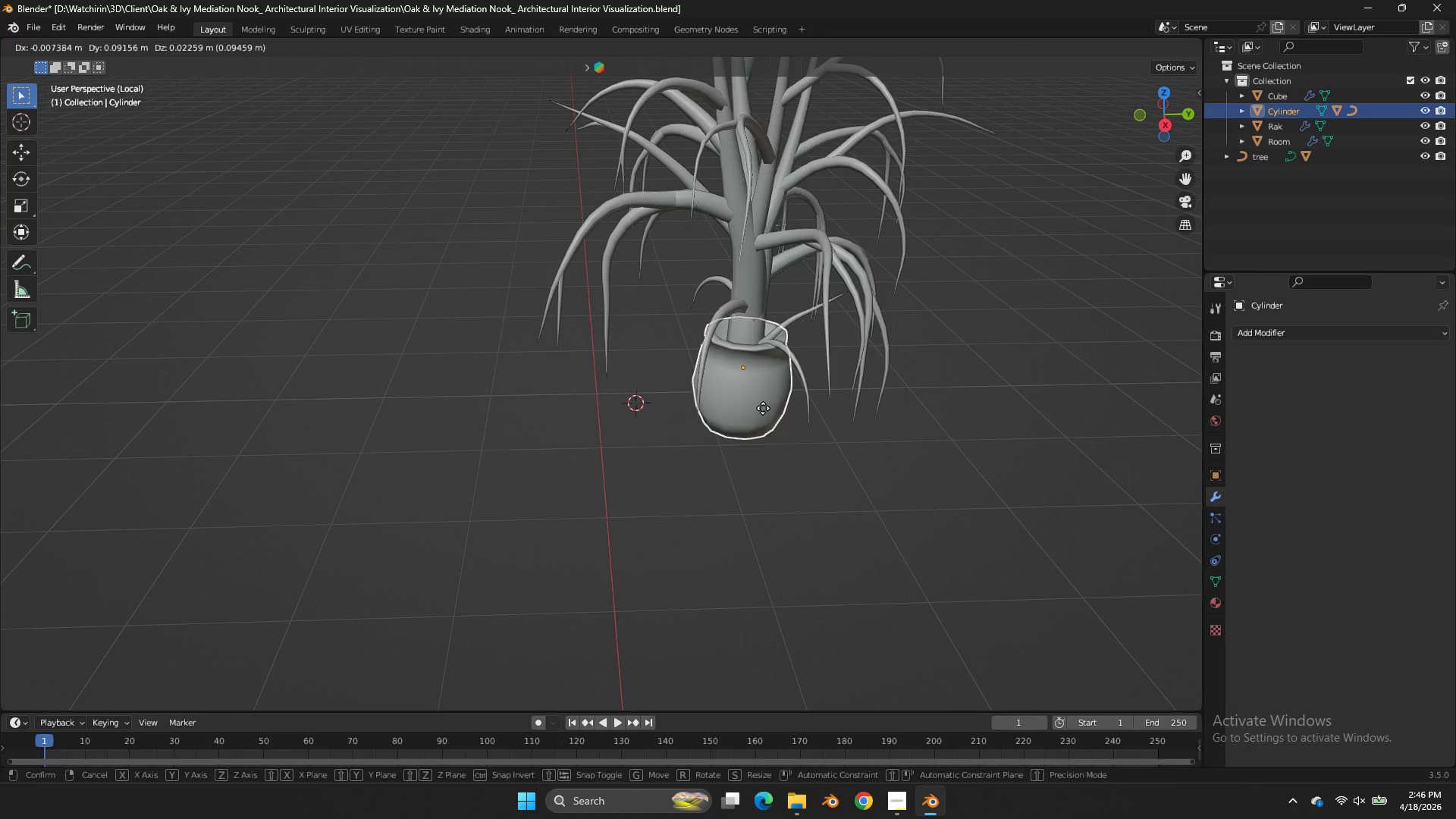 
right_click([763, 408])
 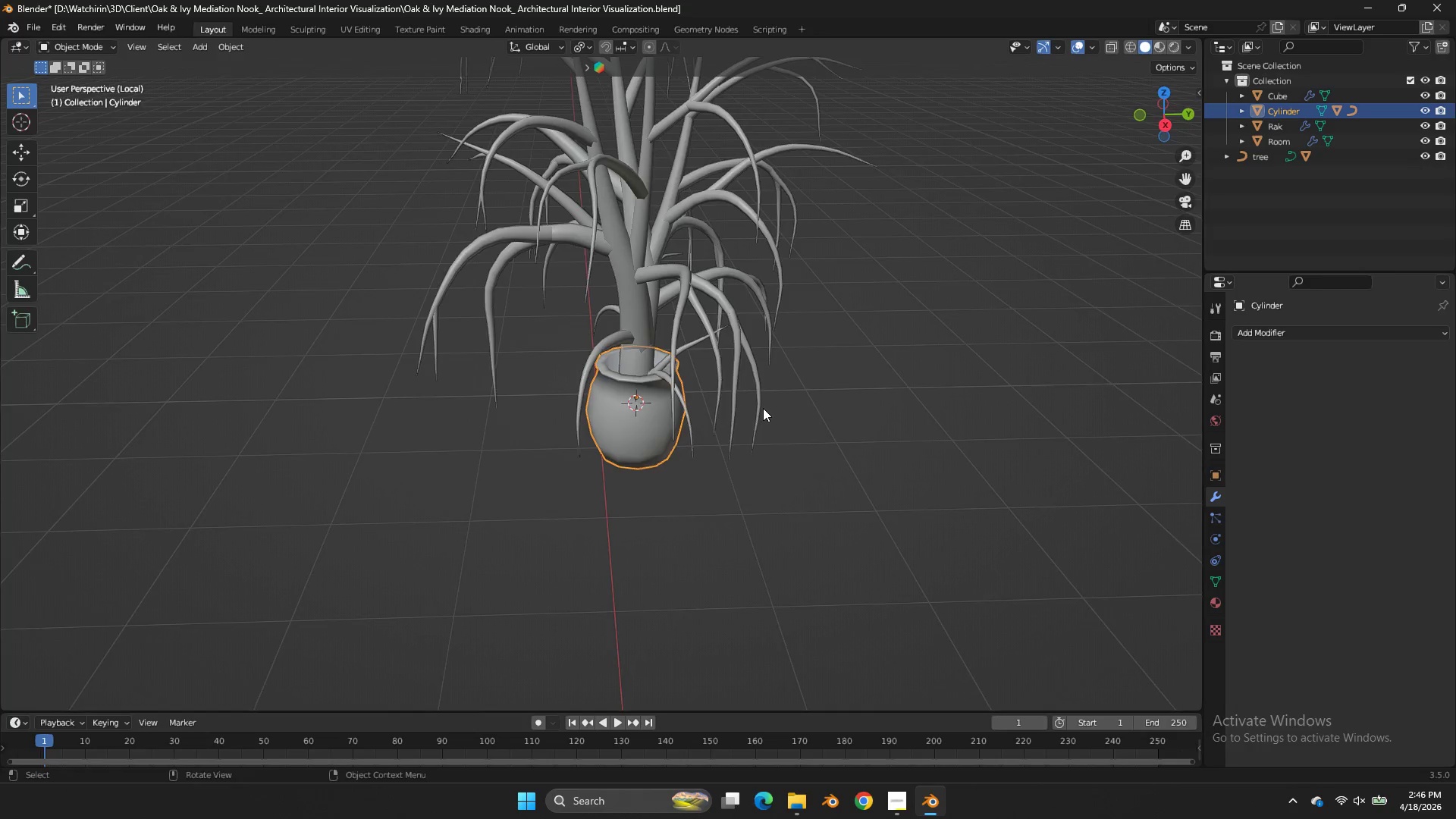 
key(NumpadDivide)
 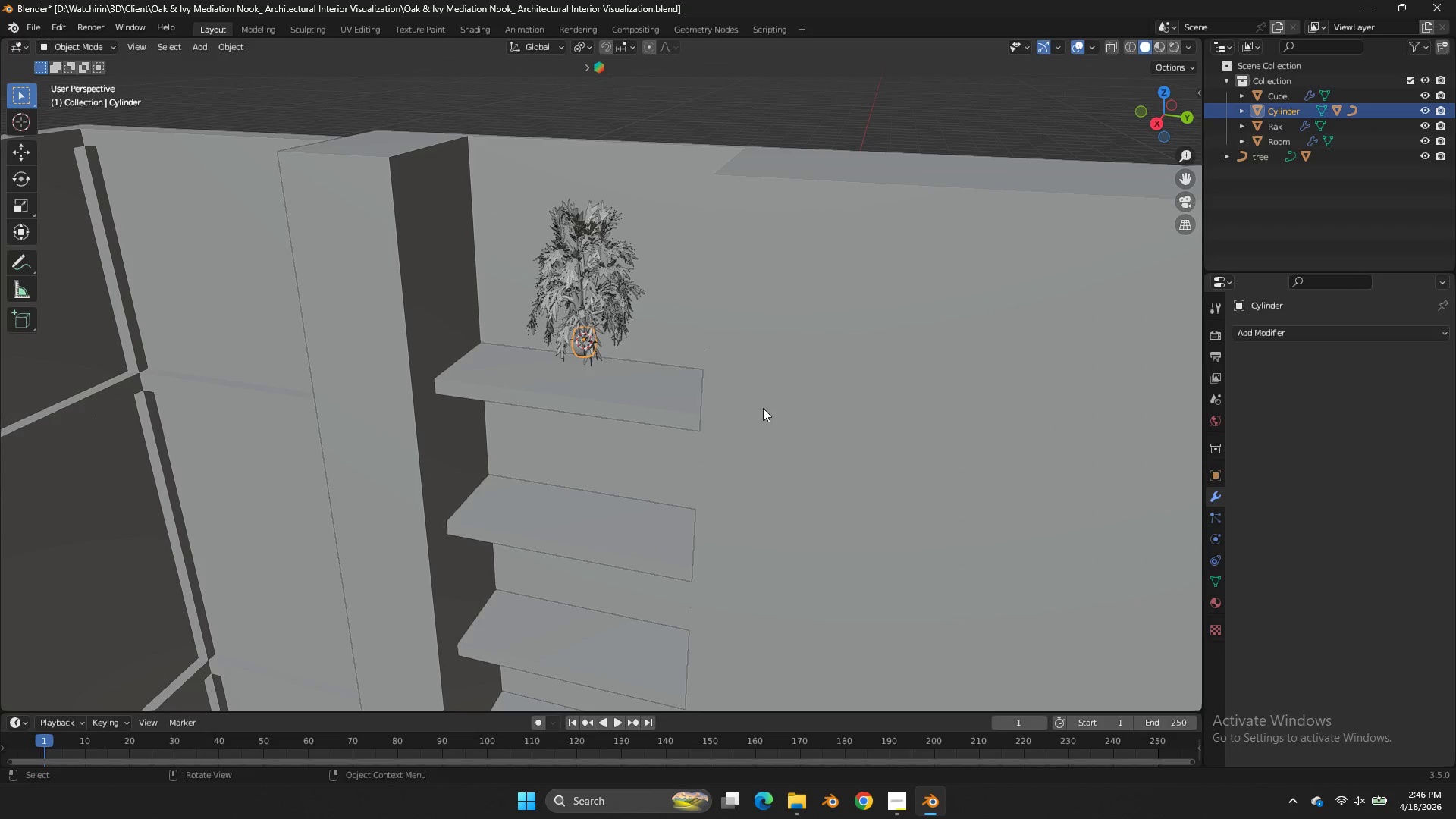 
scroll: coordinate [764, 399], scroll_direction: up, amount: 1.0
 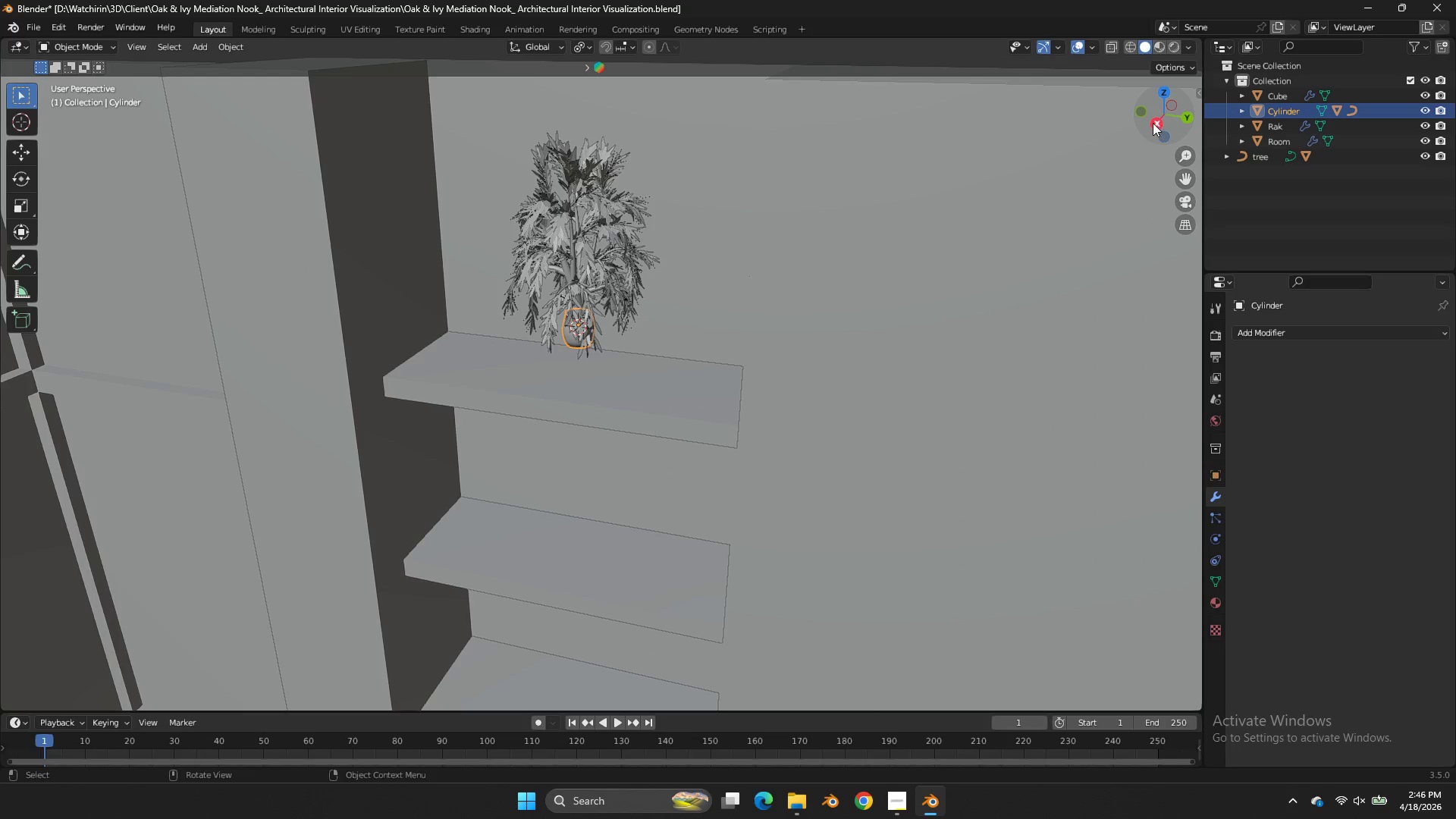 
left_click([1154, 123])
 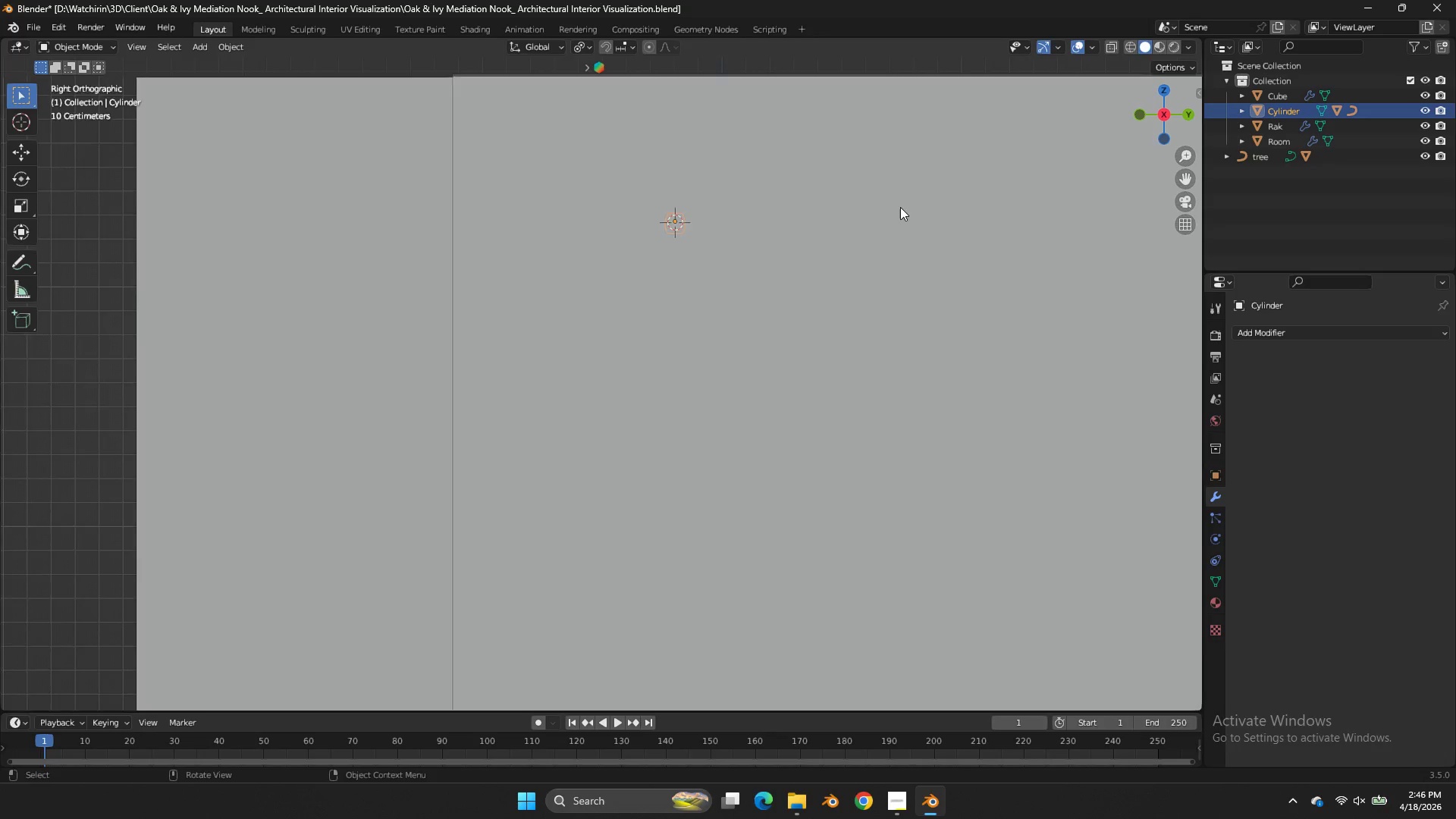 
scroll: coordinate [912, 185], scroll_direction: none, amount: 0.0
 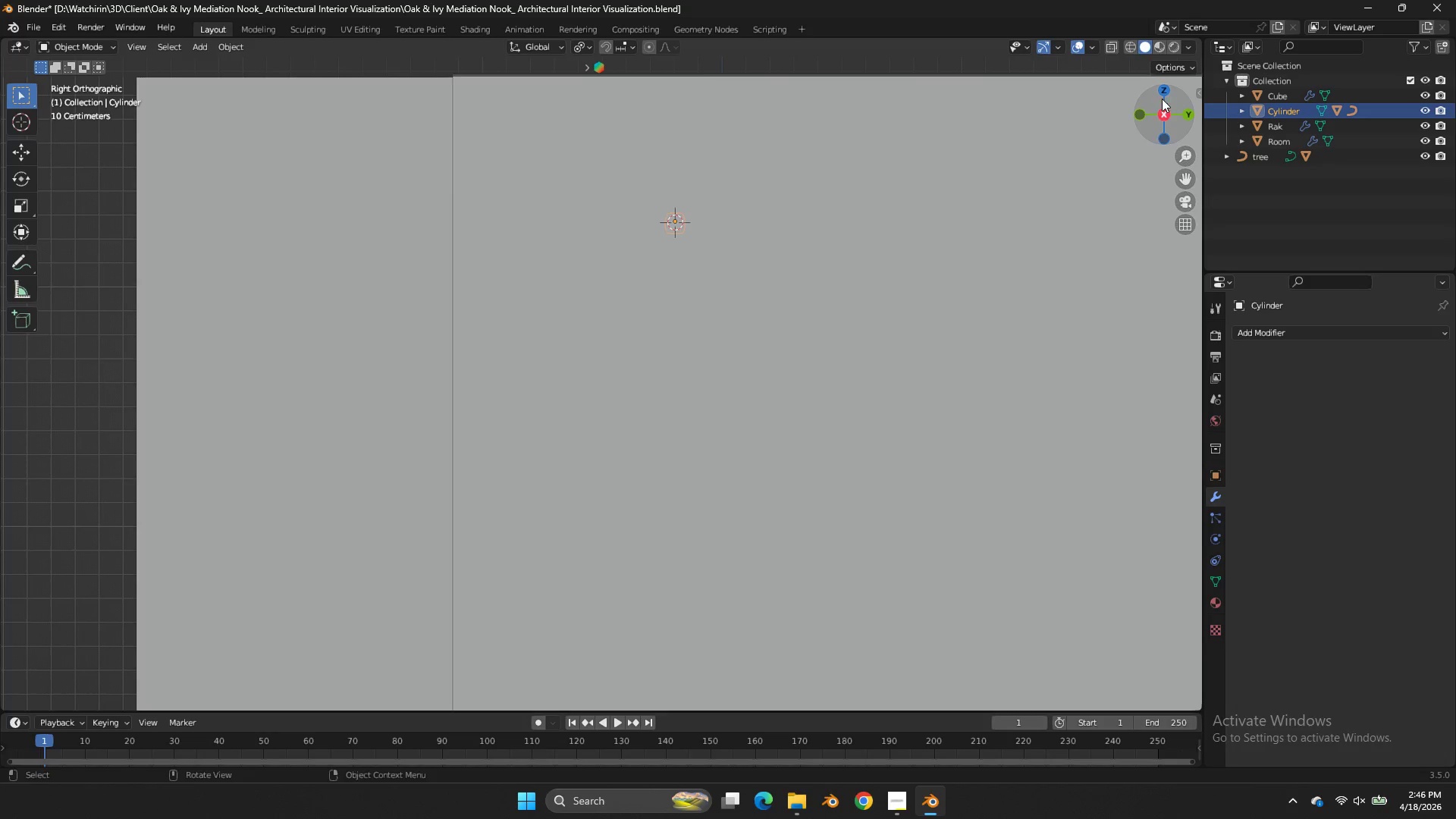 
left_click_drag(start_coordinate=[1166, 100], to_coordinate=[1152, 146])
 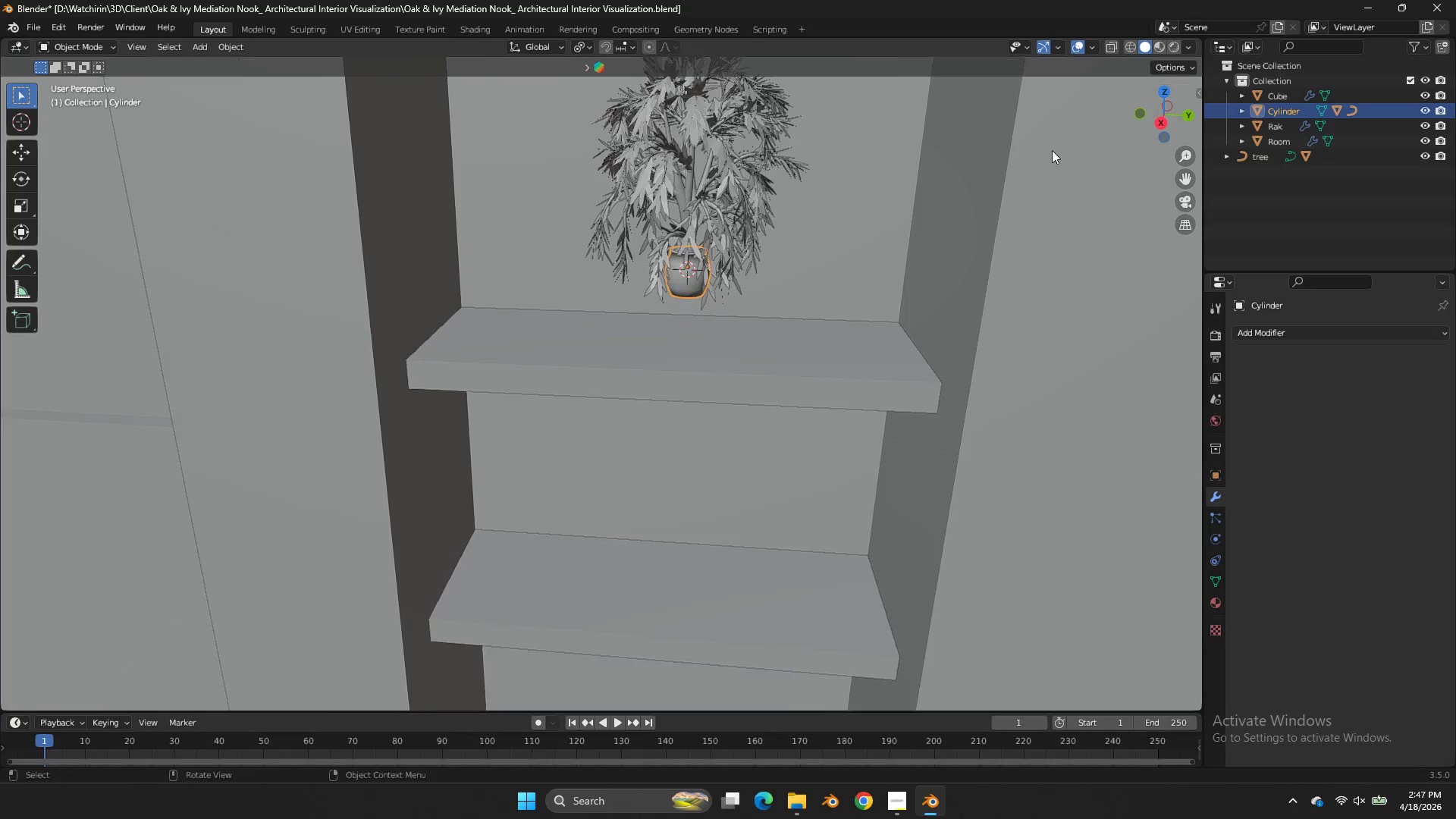 
key(Tab)
 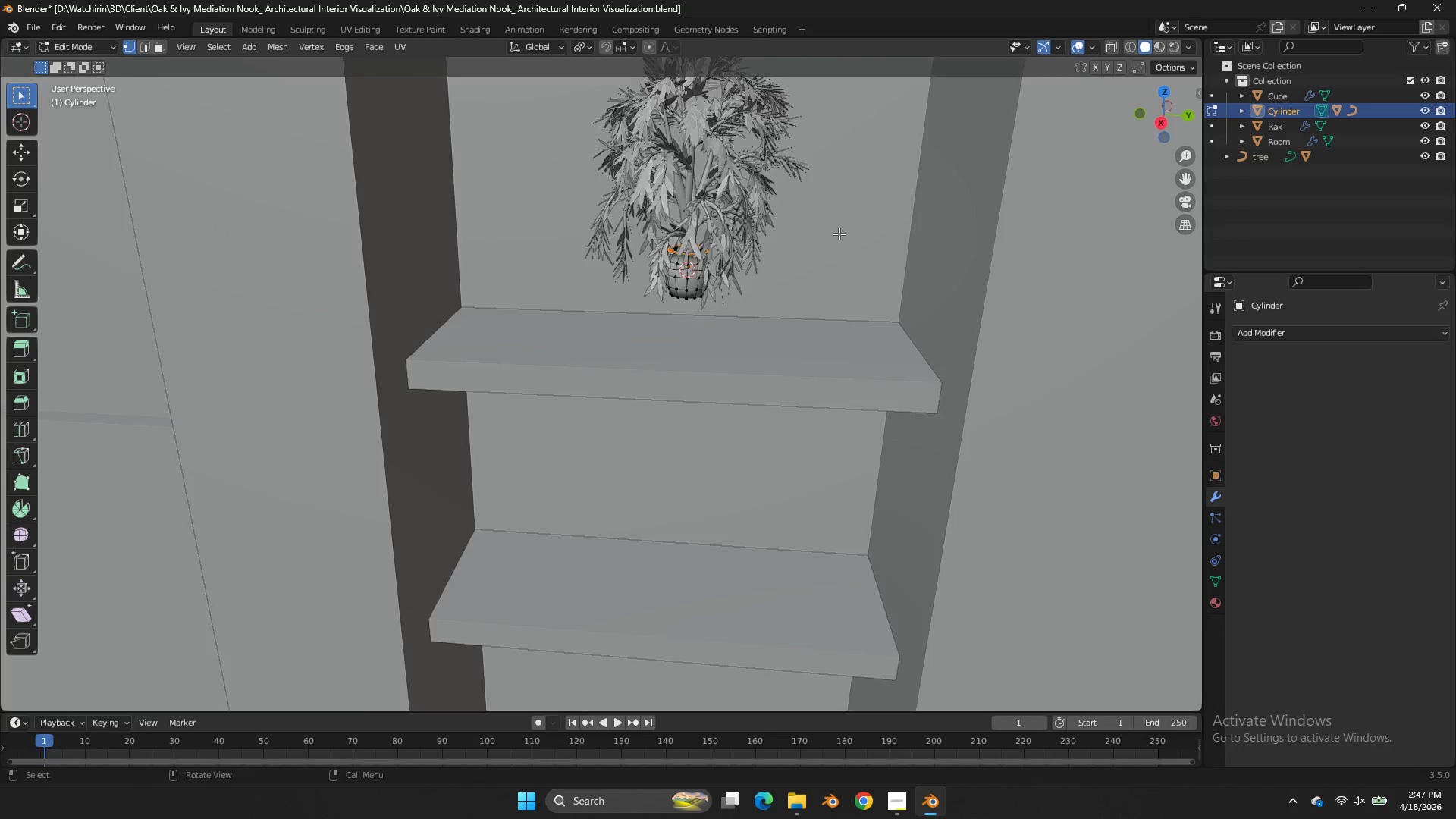 
scroll: coordinate [1052, 150], scroll_direction: up, amount: 1.0
 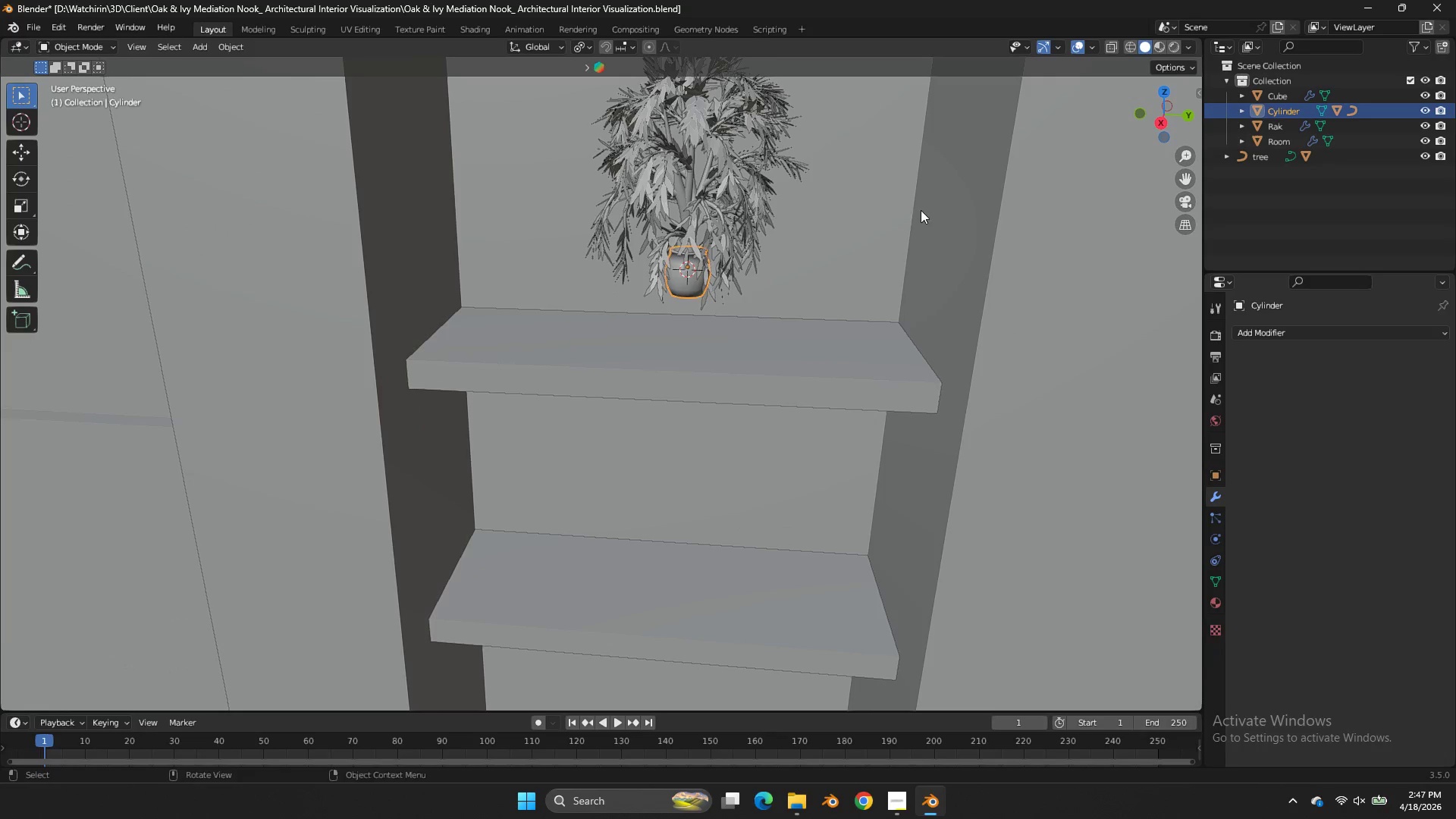 
key(A)
 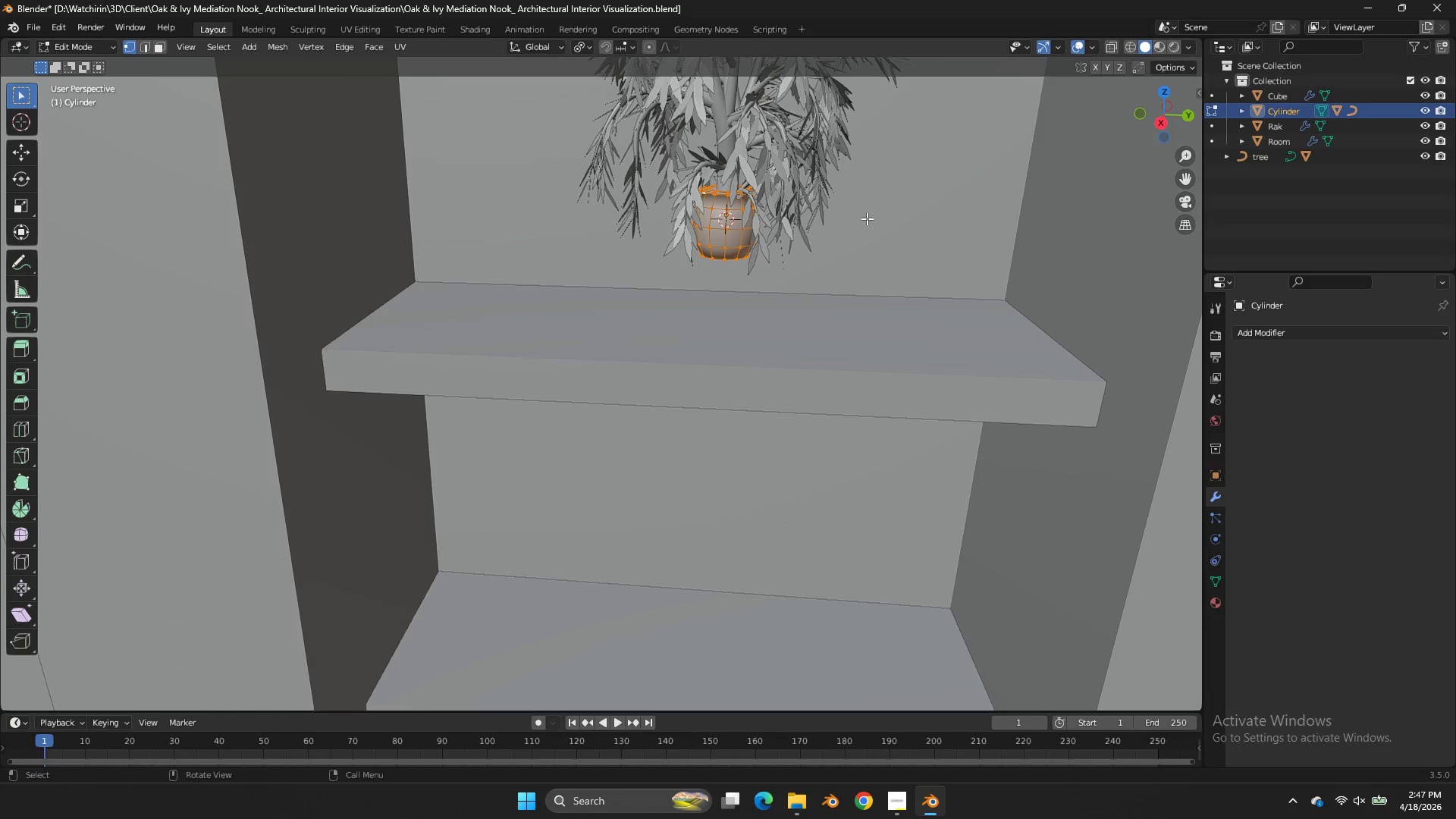 
scroll: coordinate [839, 234], scroll_direction: up, amount: 1.0
 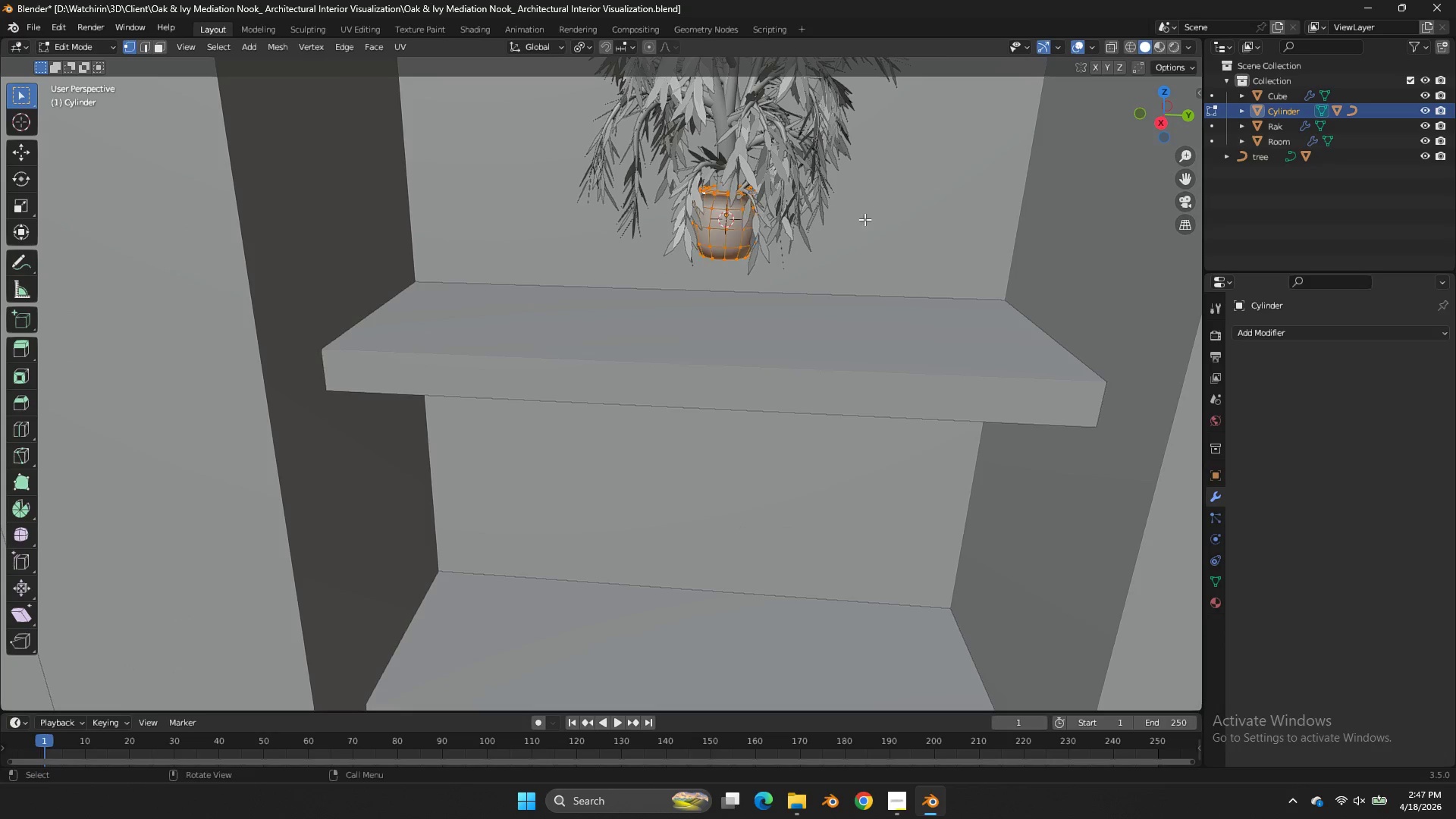 
key(Alt+AltLeft)
 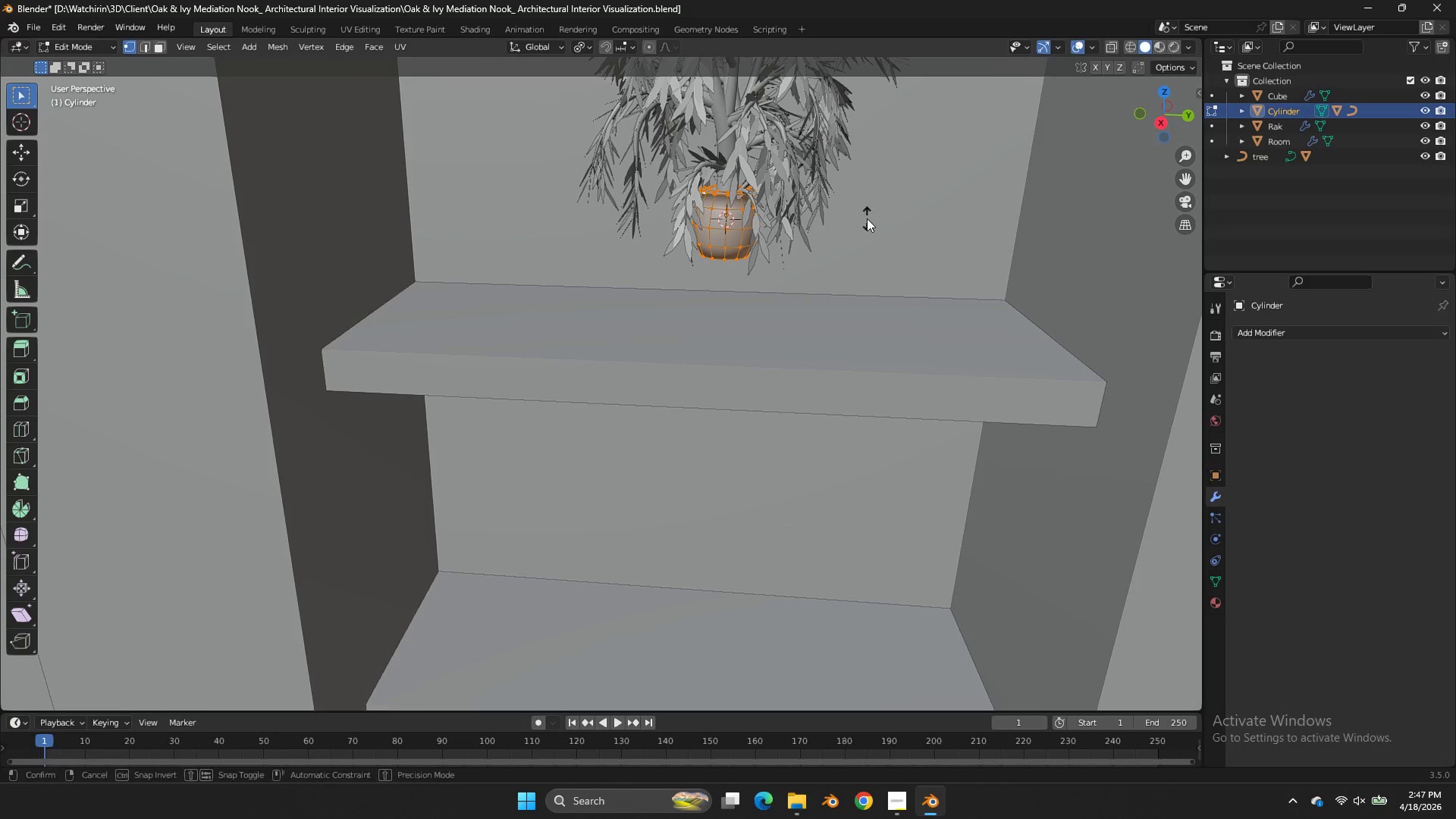 
key(Alt+S)
 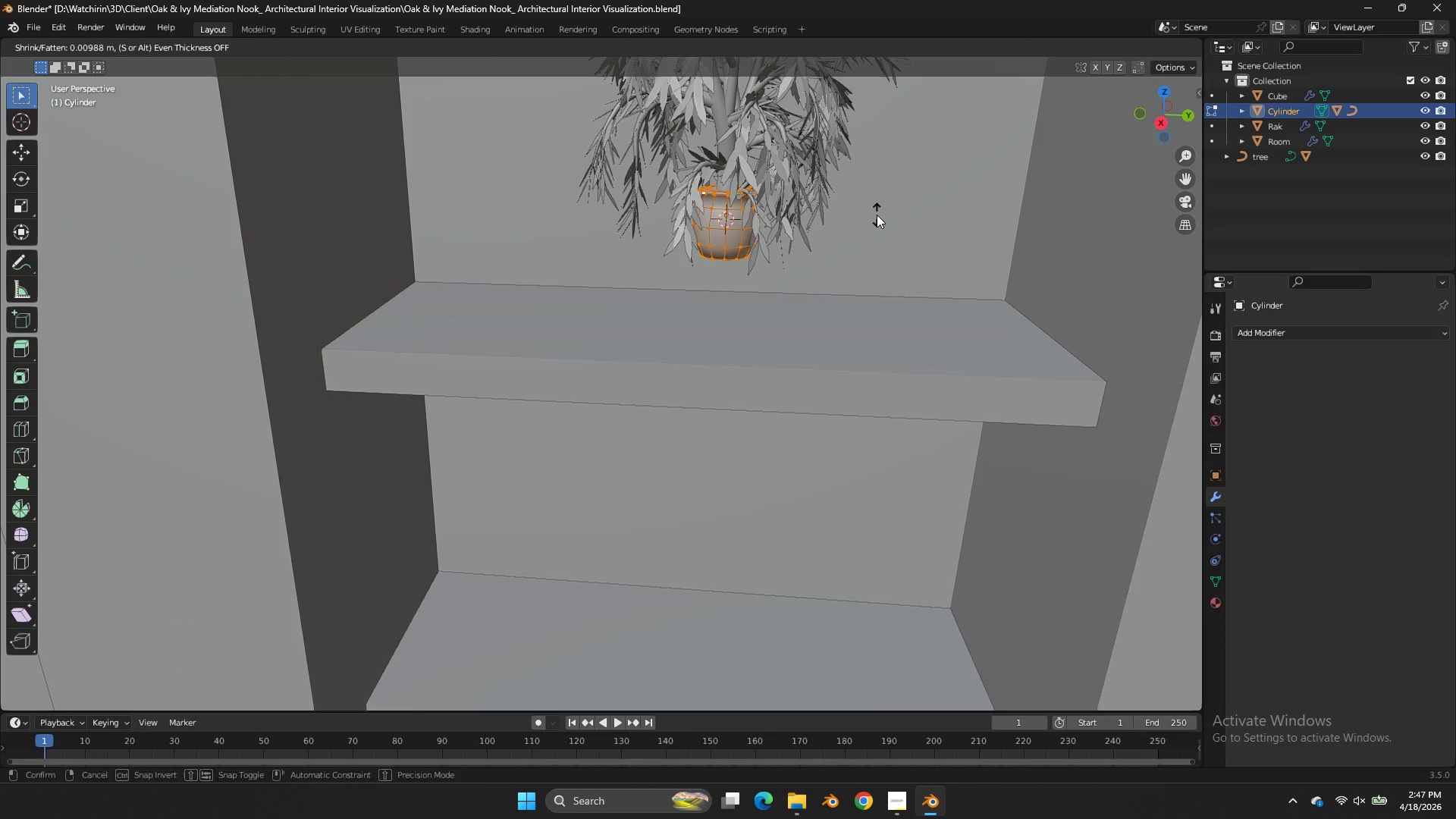 
right_click([877, 215])
 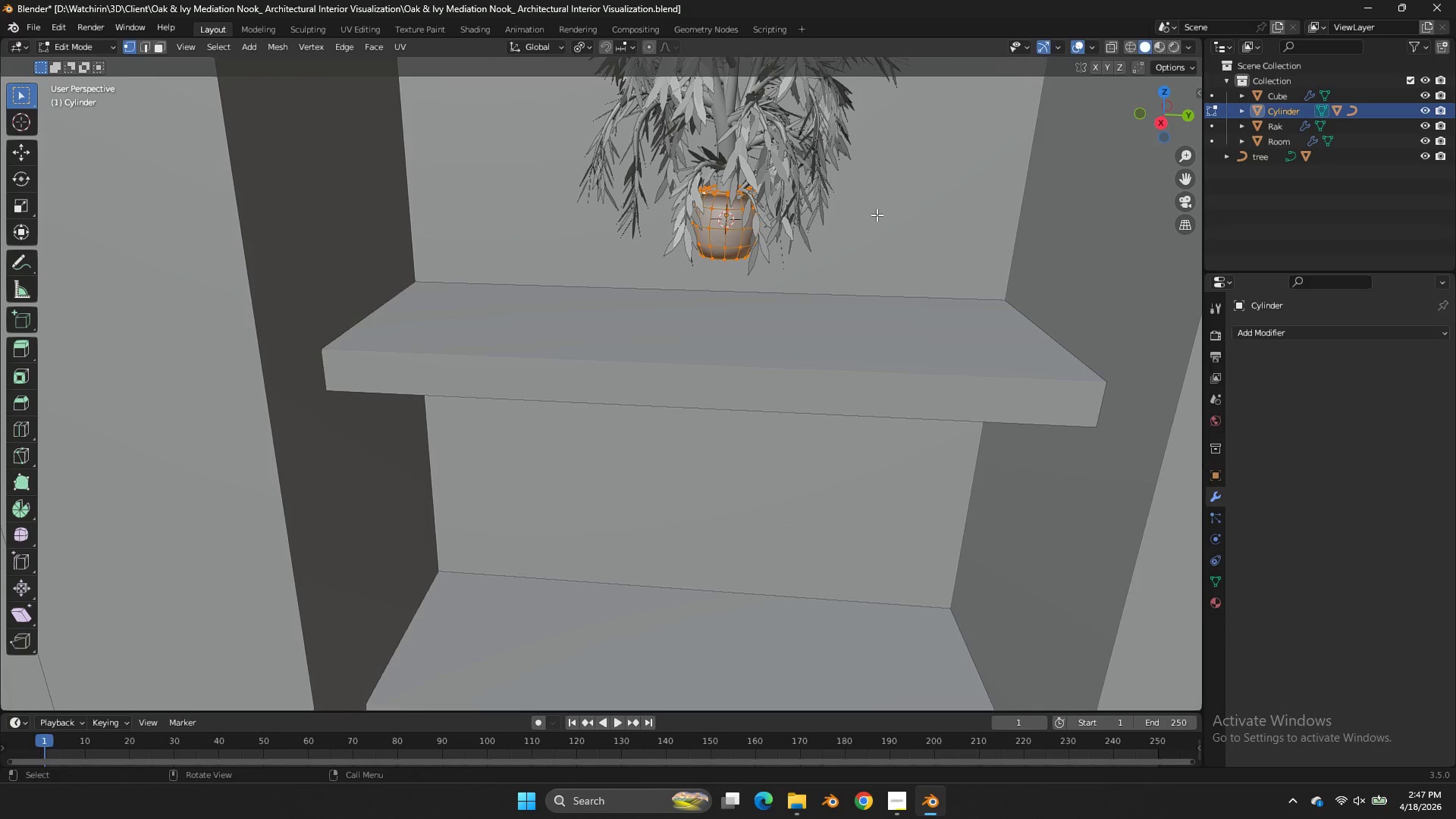 
key(S)
 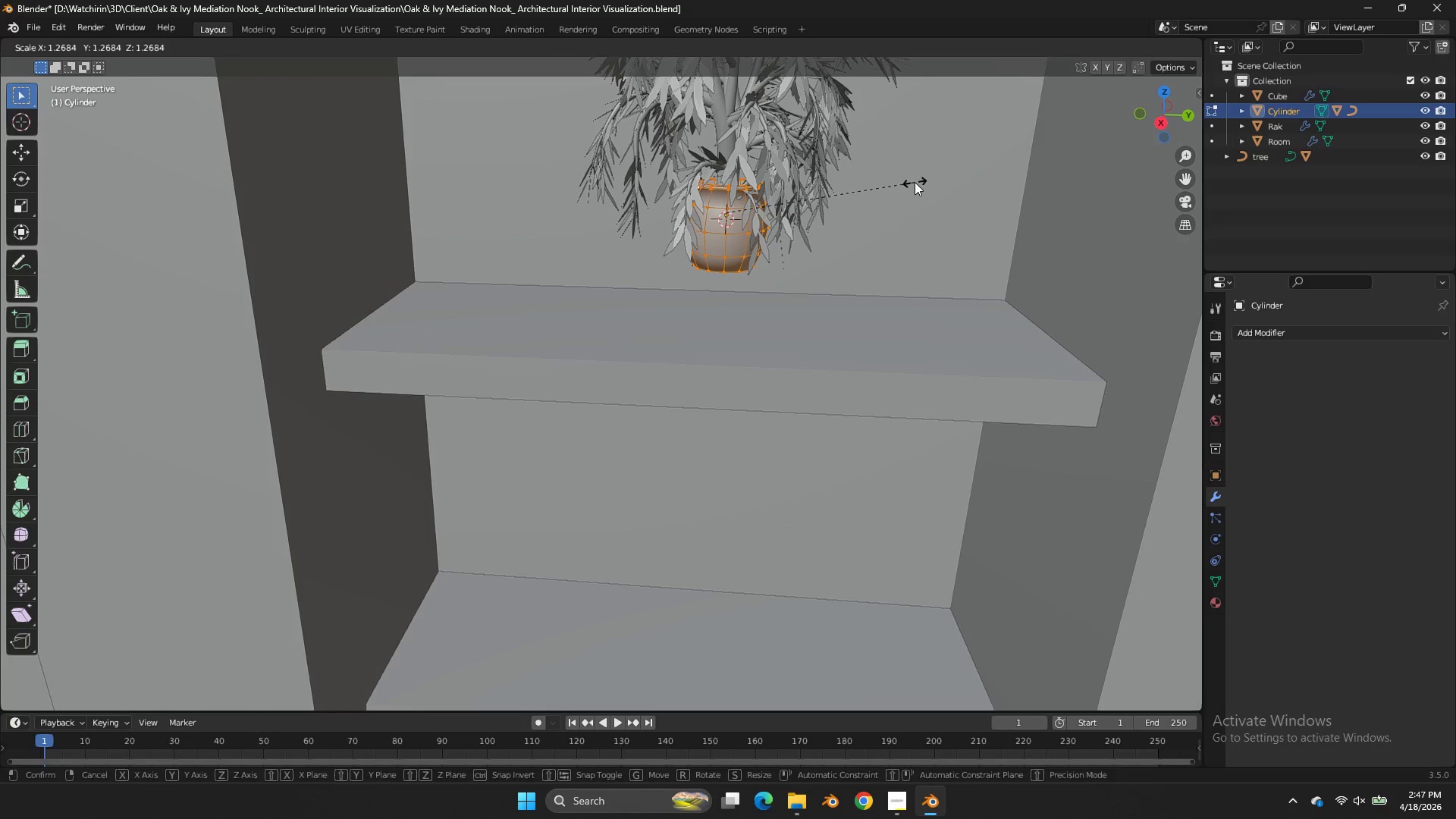 
left_click([915, 182])
 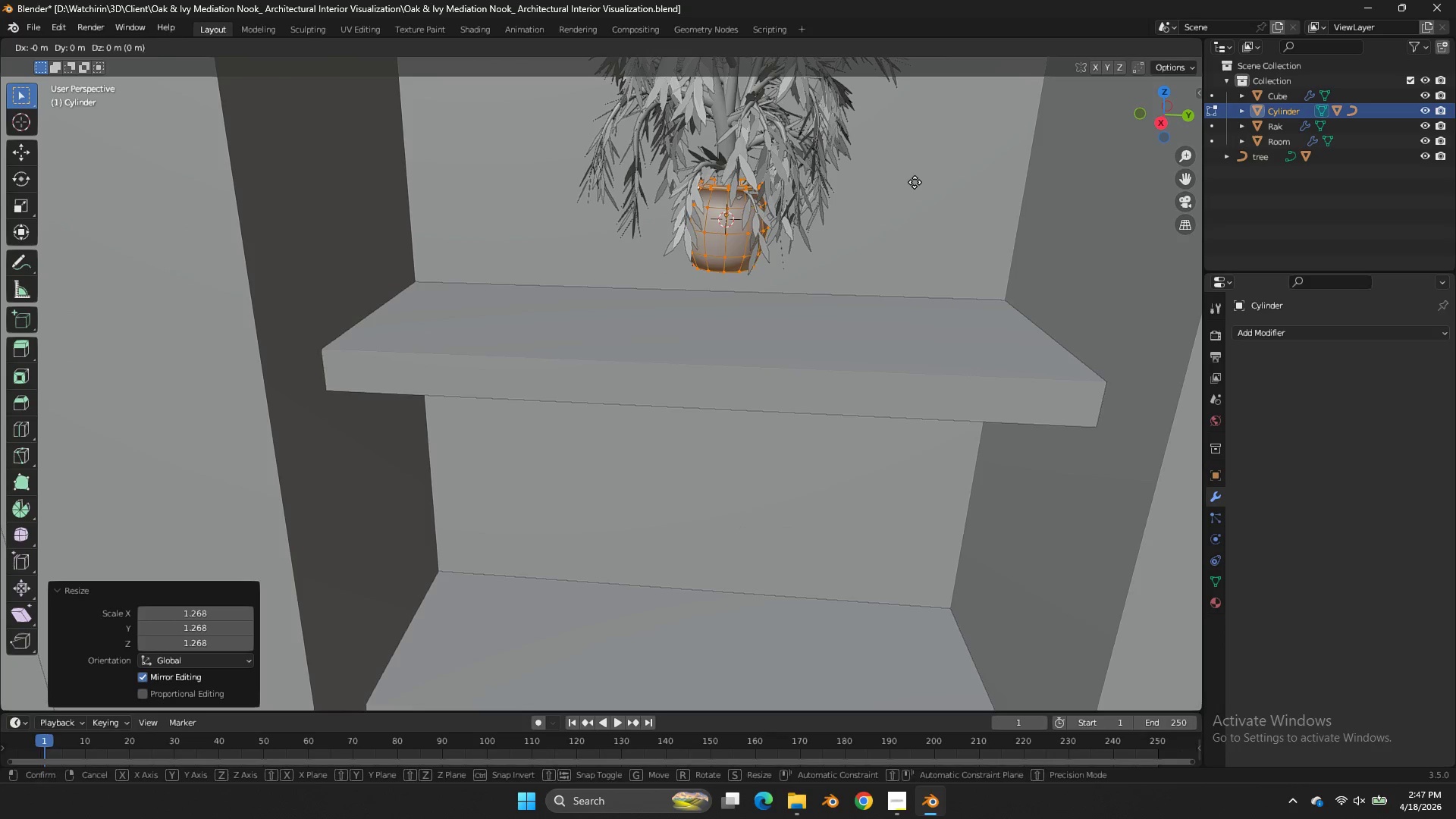 
type(gz)
 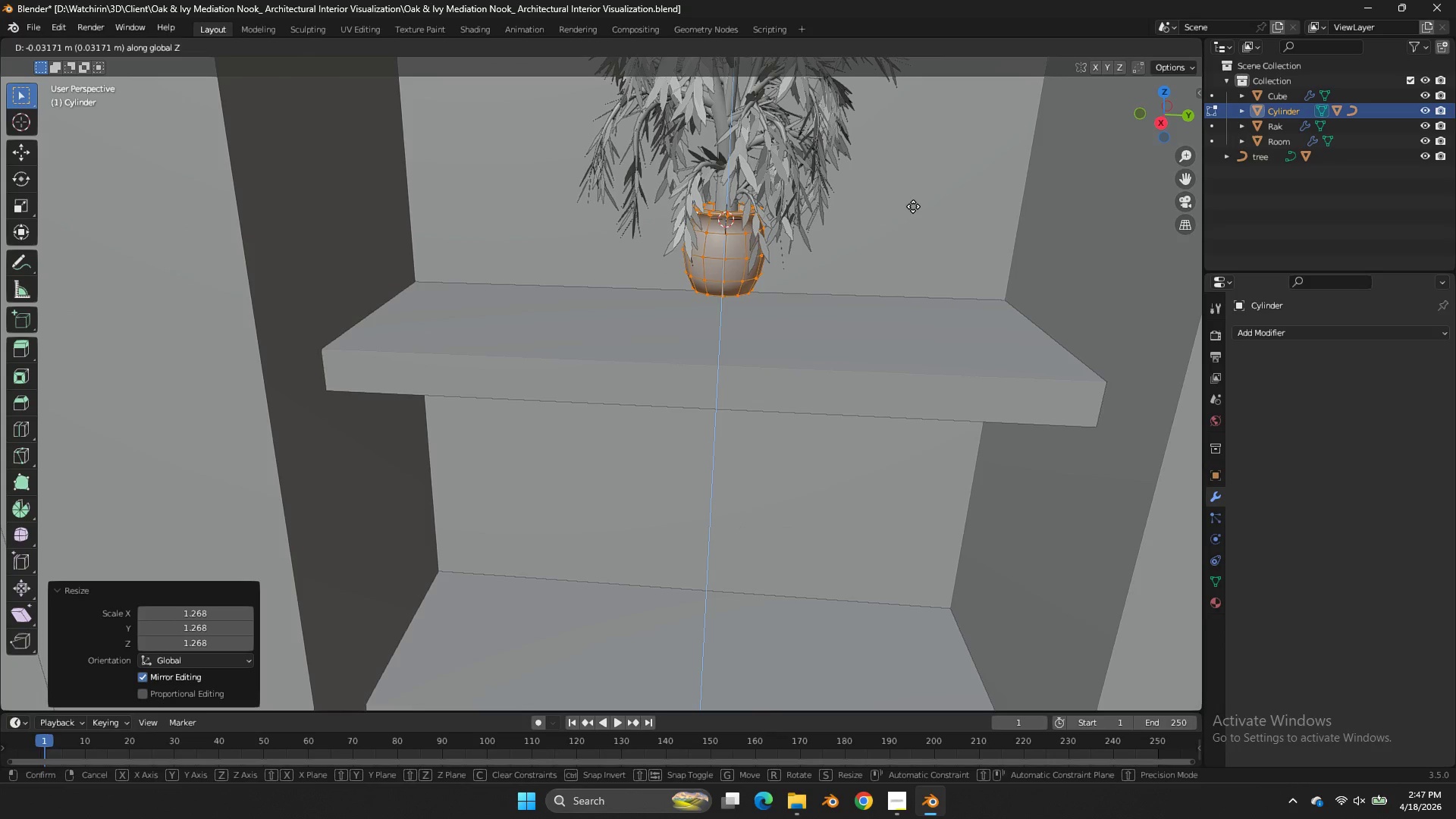 
left_click([912, 202])
 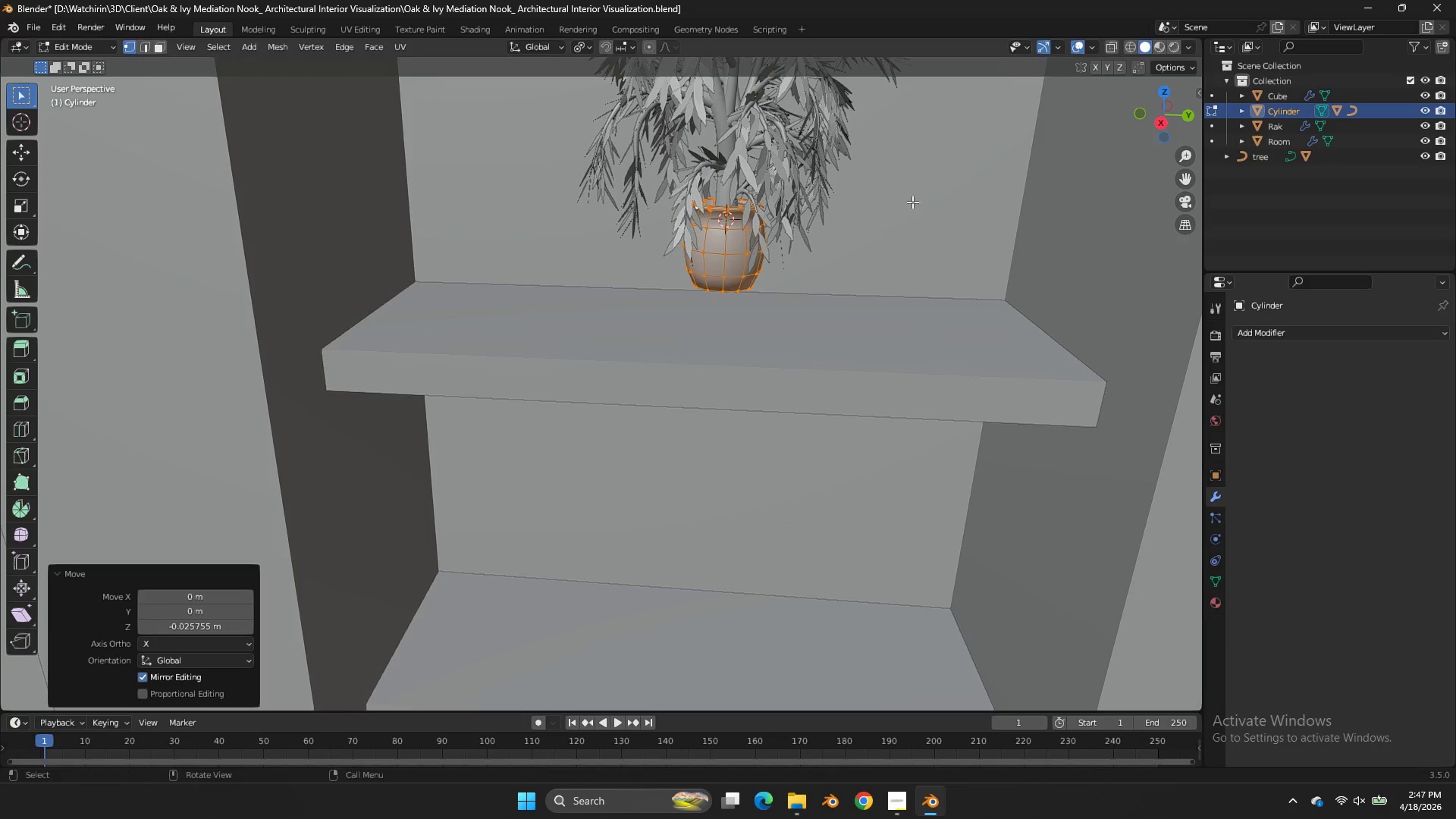 
key(S)
 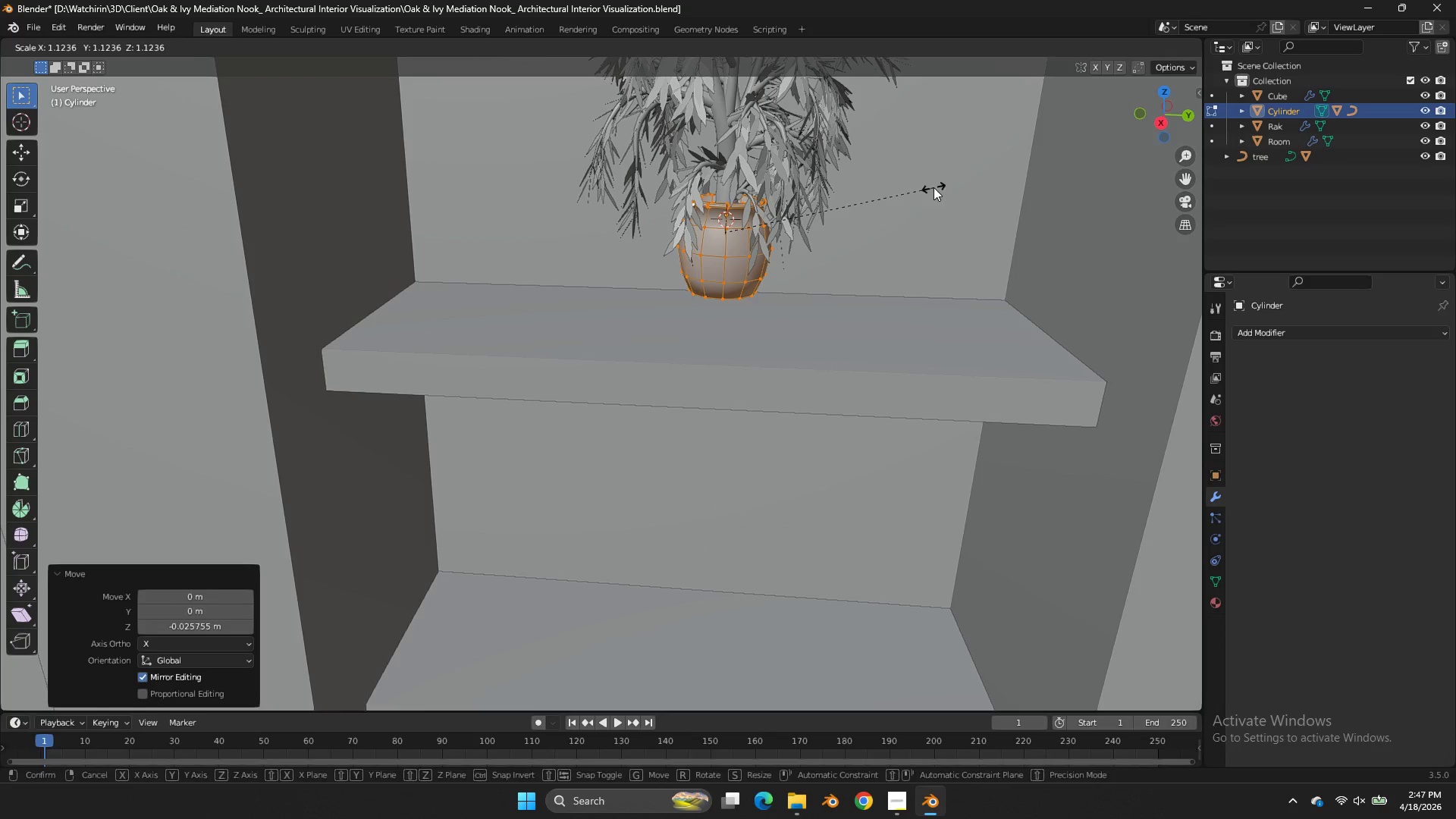 
left_click([934, 187])
 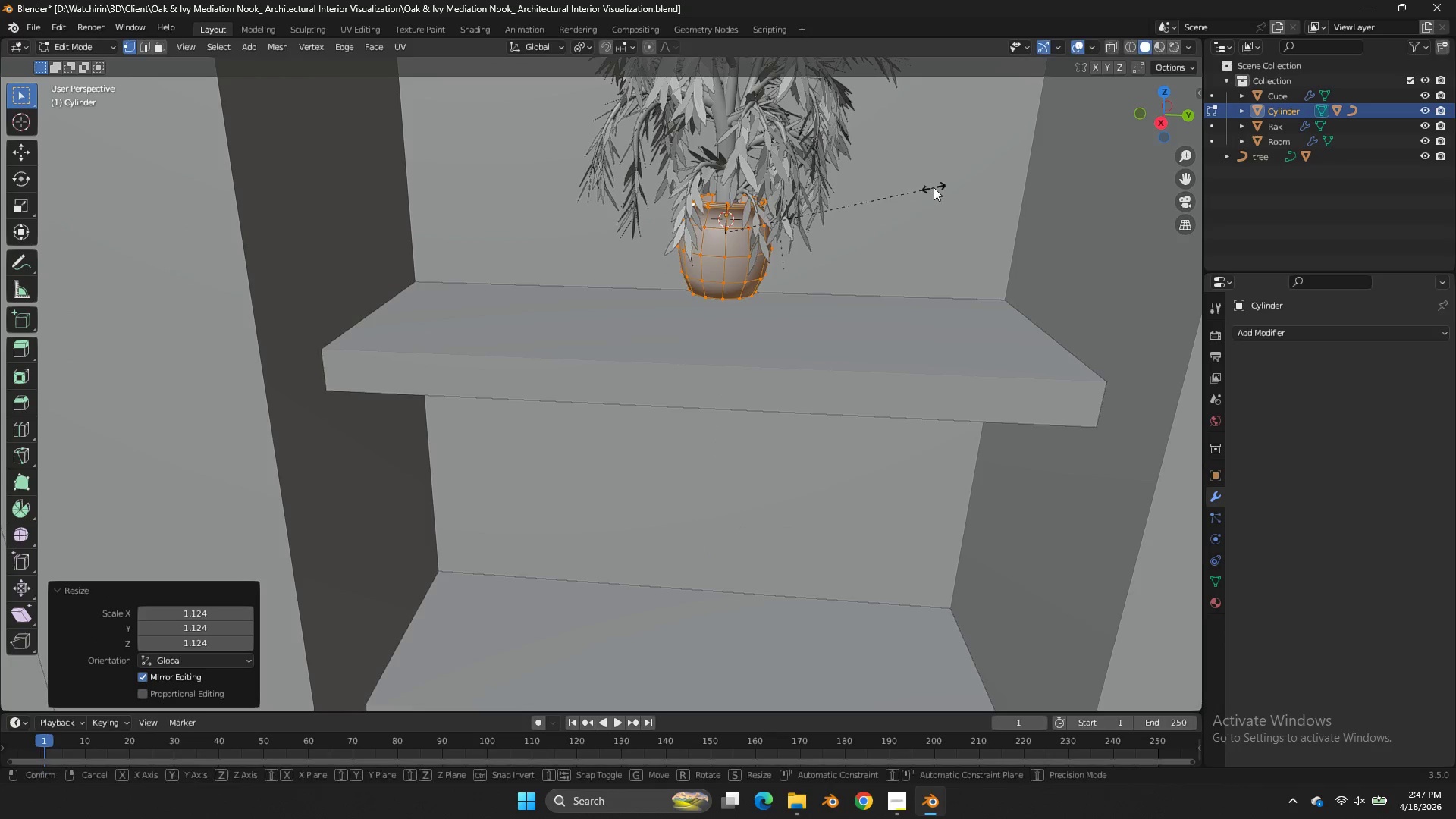 
type(sz)
 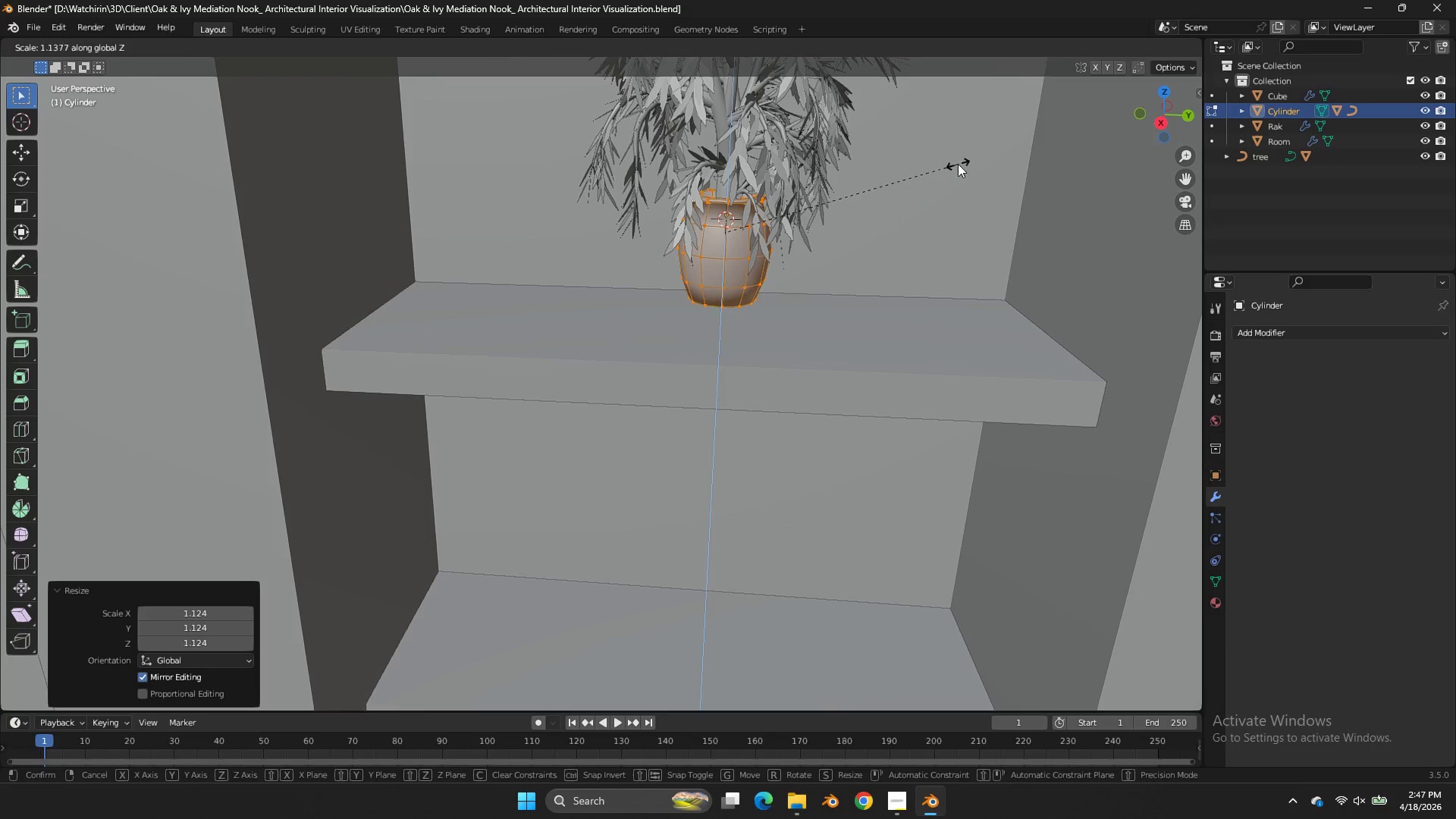 
left_click([958, 164])
 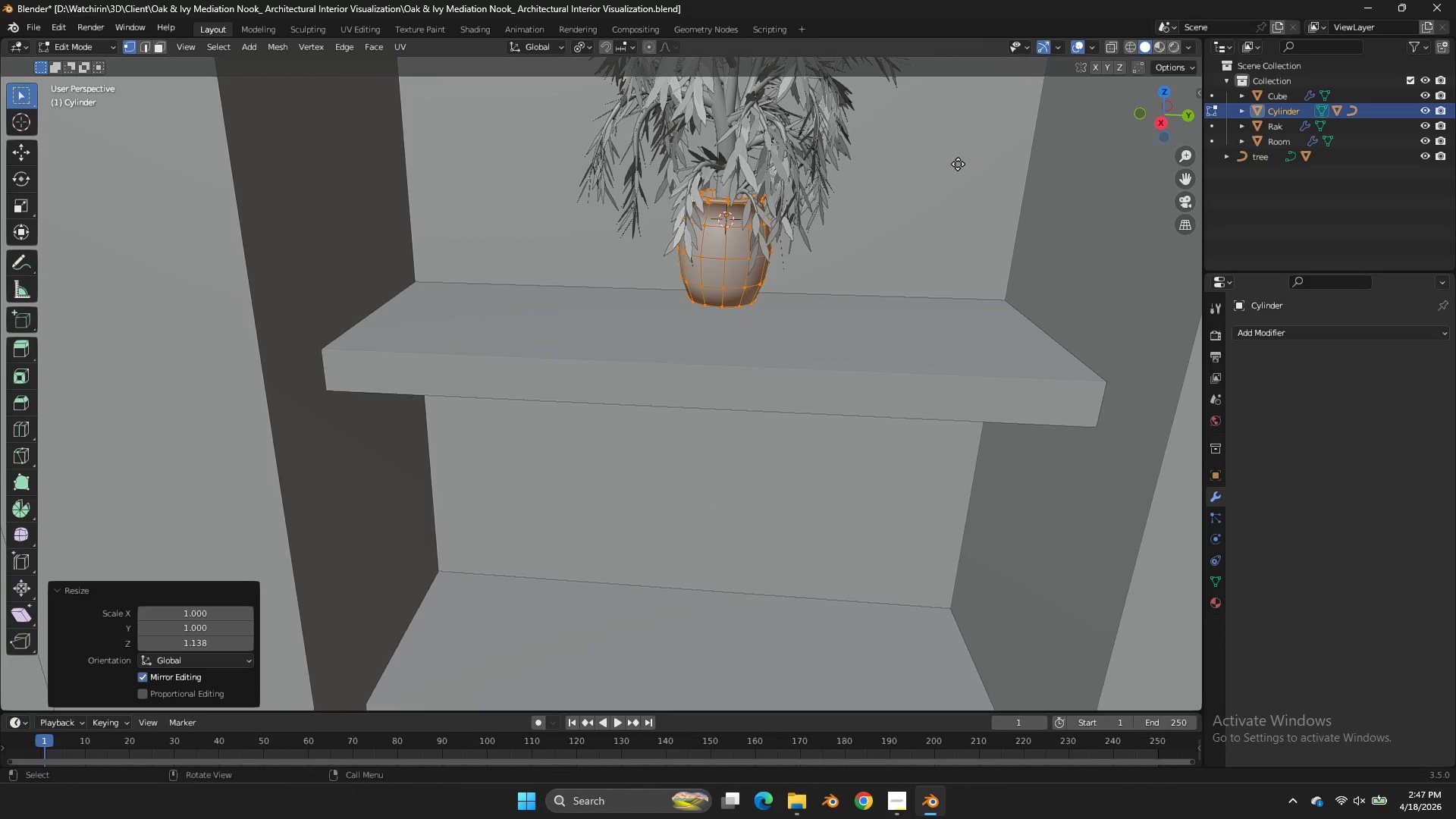 
type(gz)
 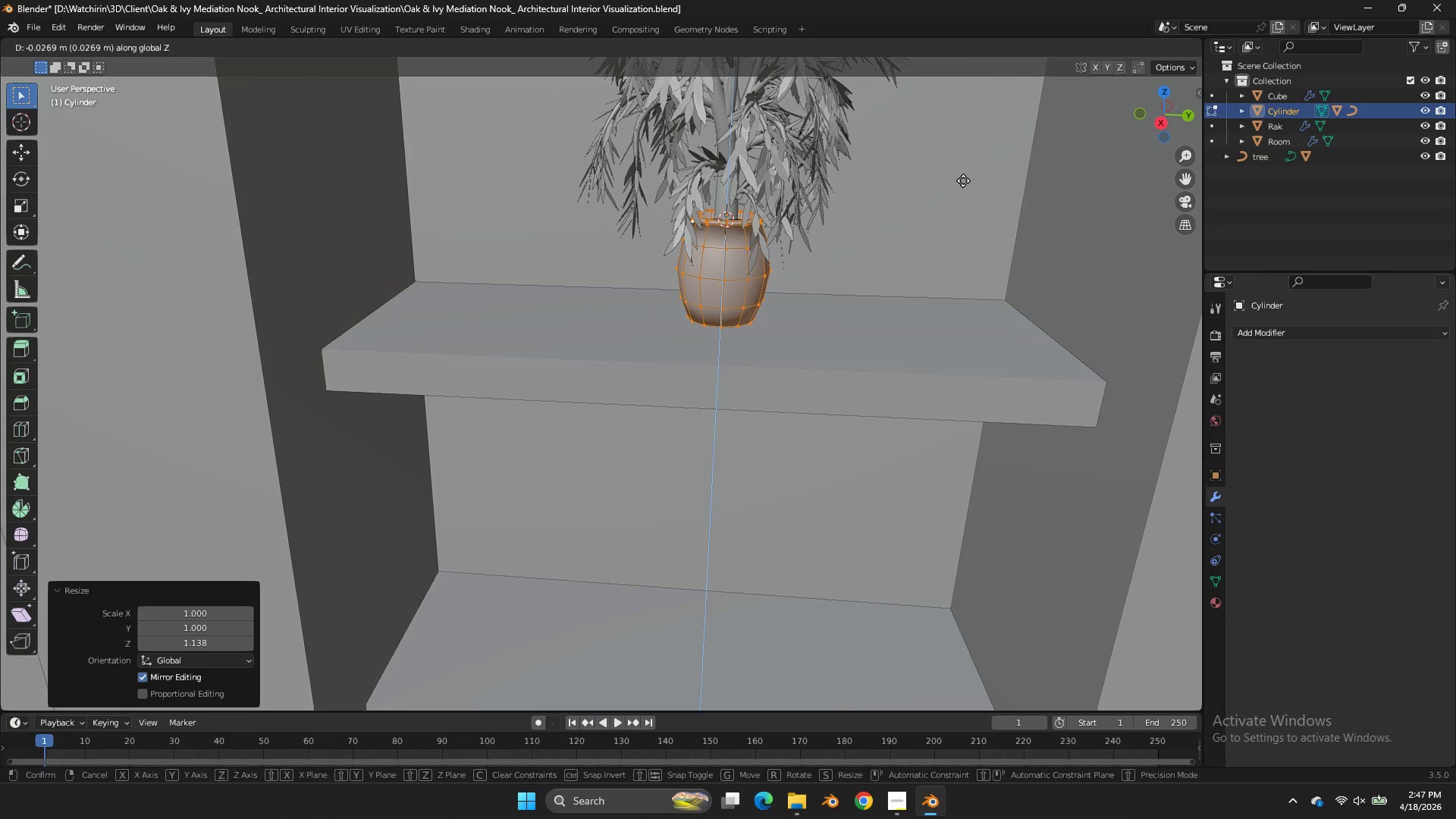 
left_click([963, 174])
 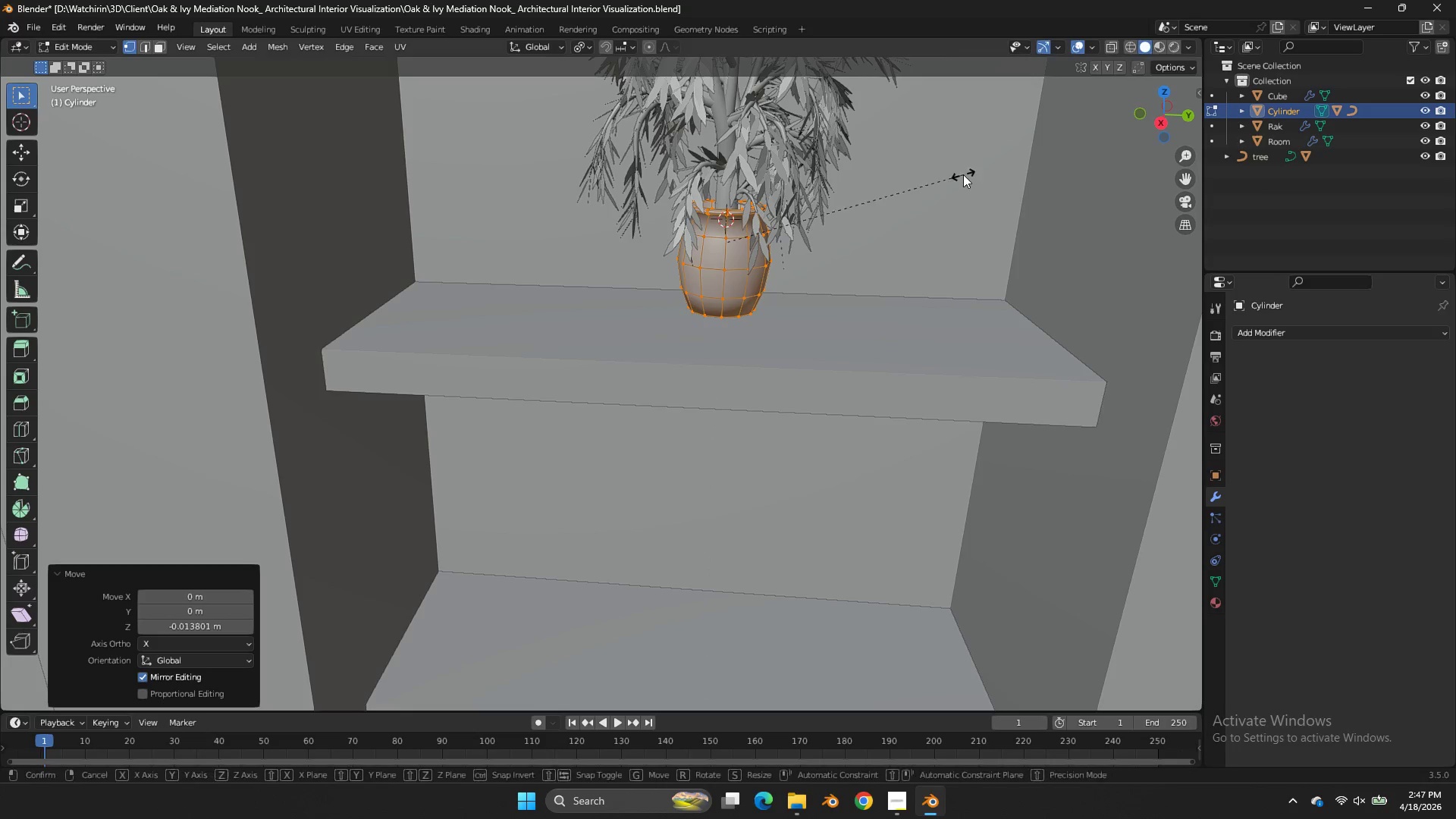 
type(sz)
 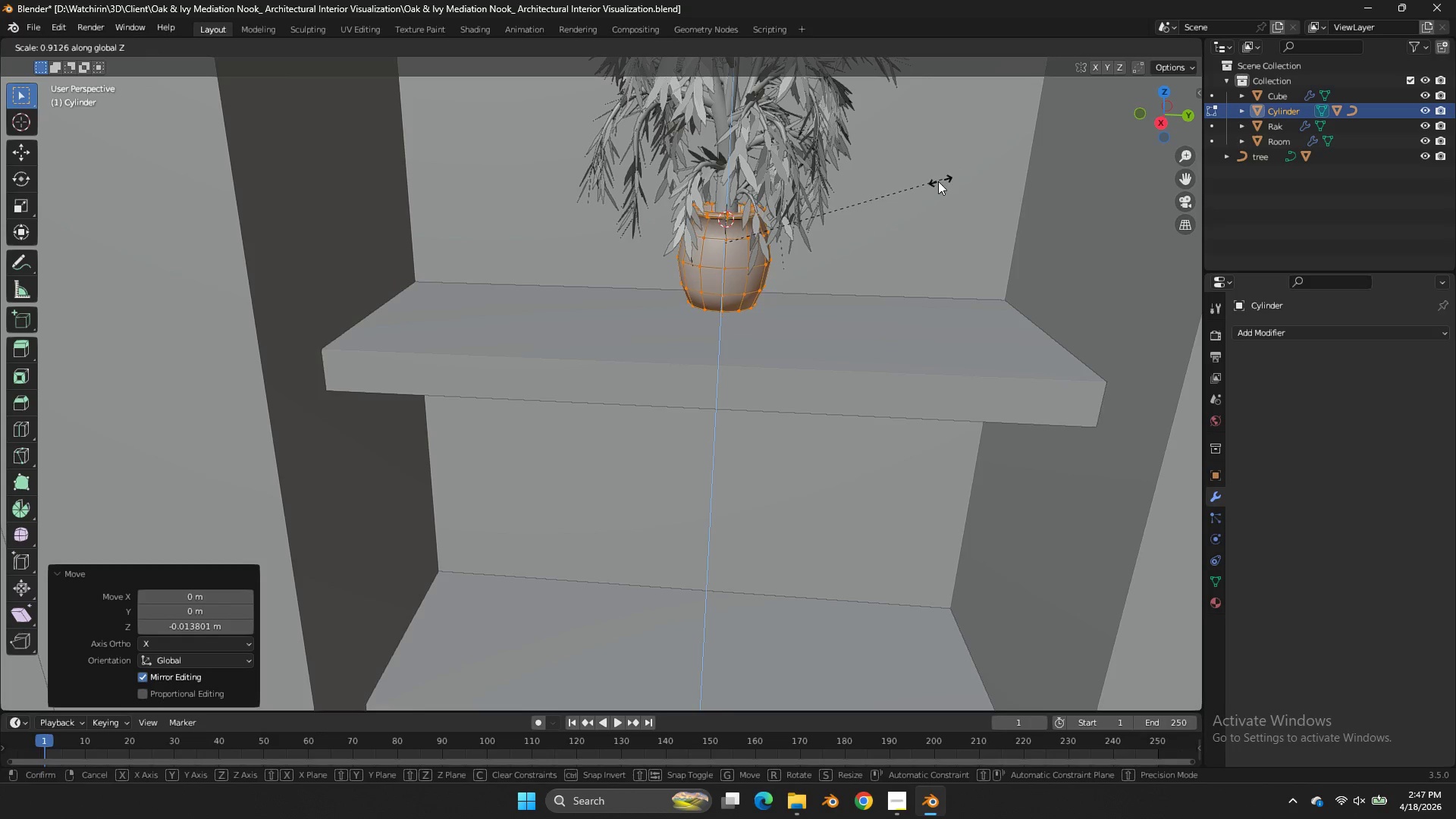 
left_click([938, 181])
 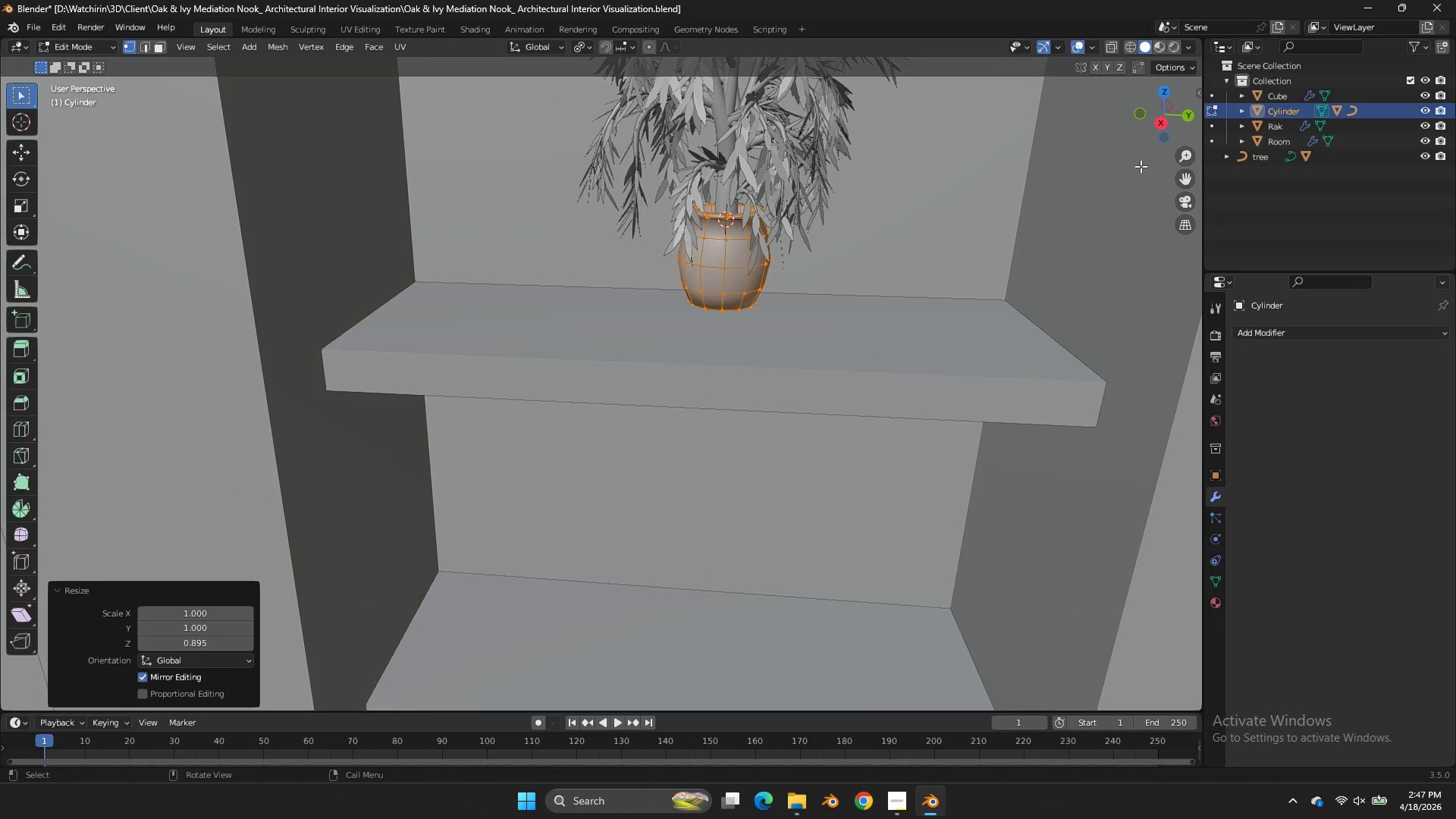 
key(Tab)
type(gz)
 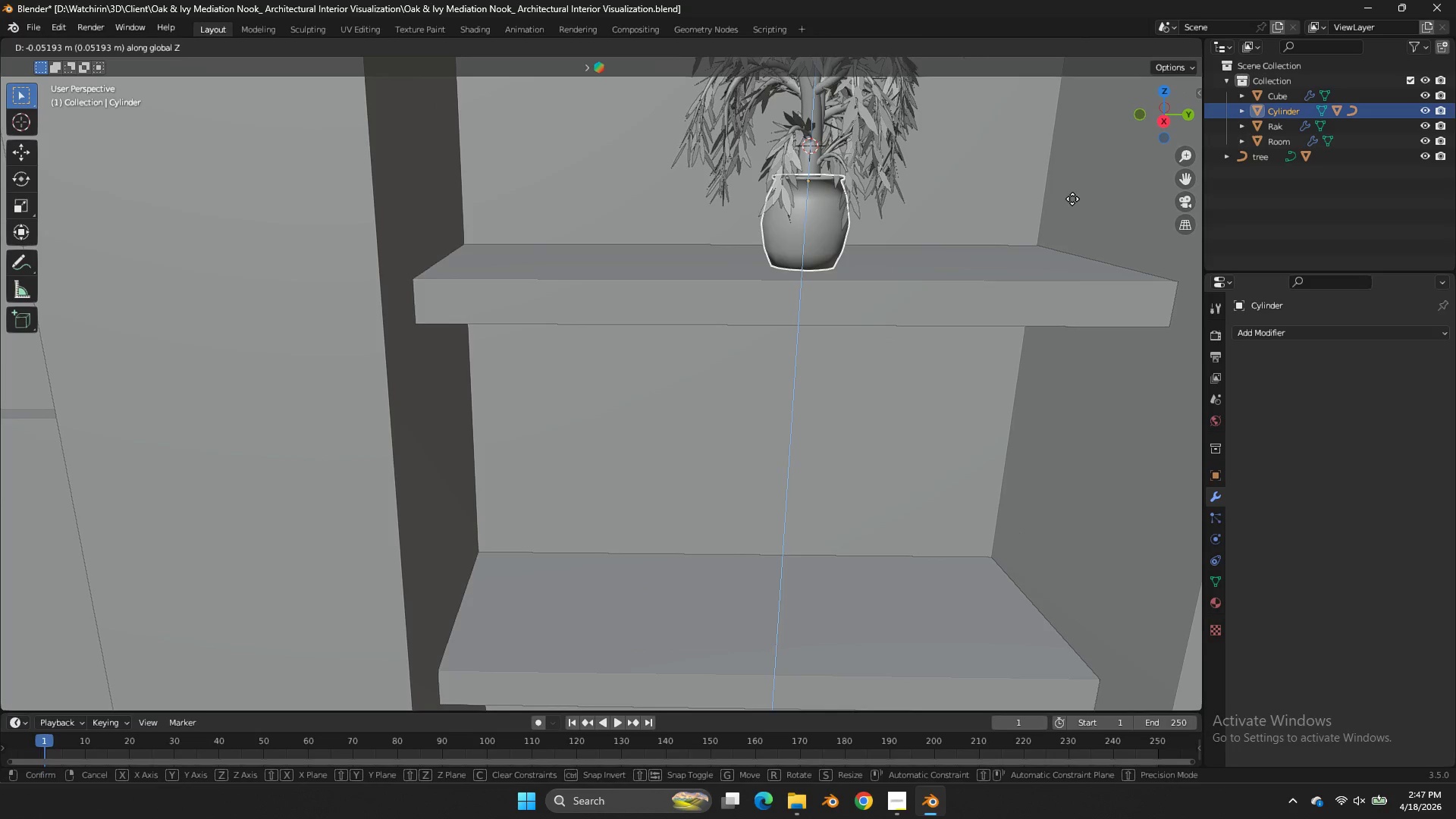 
left_click_drag(start_coordinate=[1151, 129], to_coordinate=[1166, 118])
 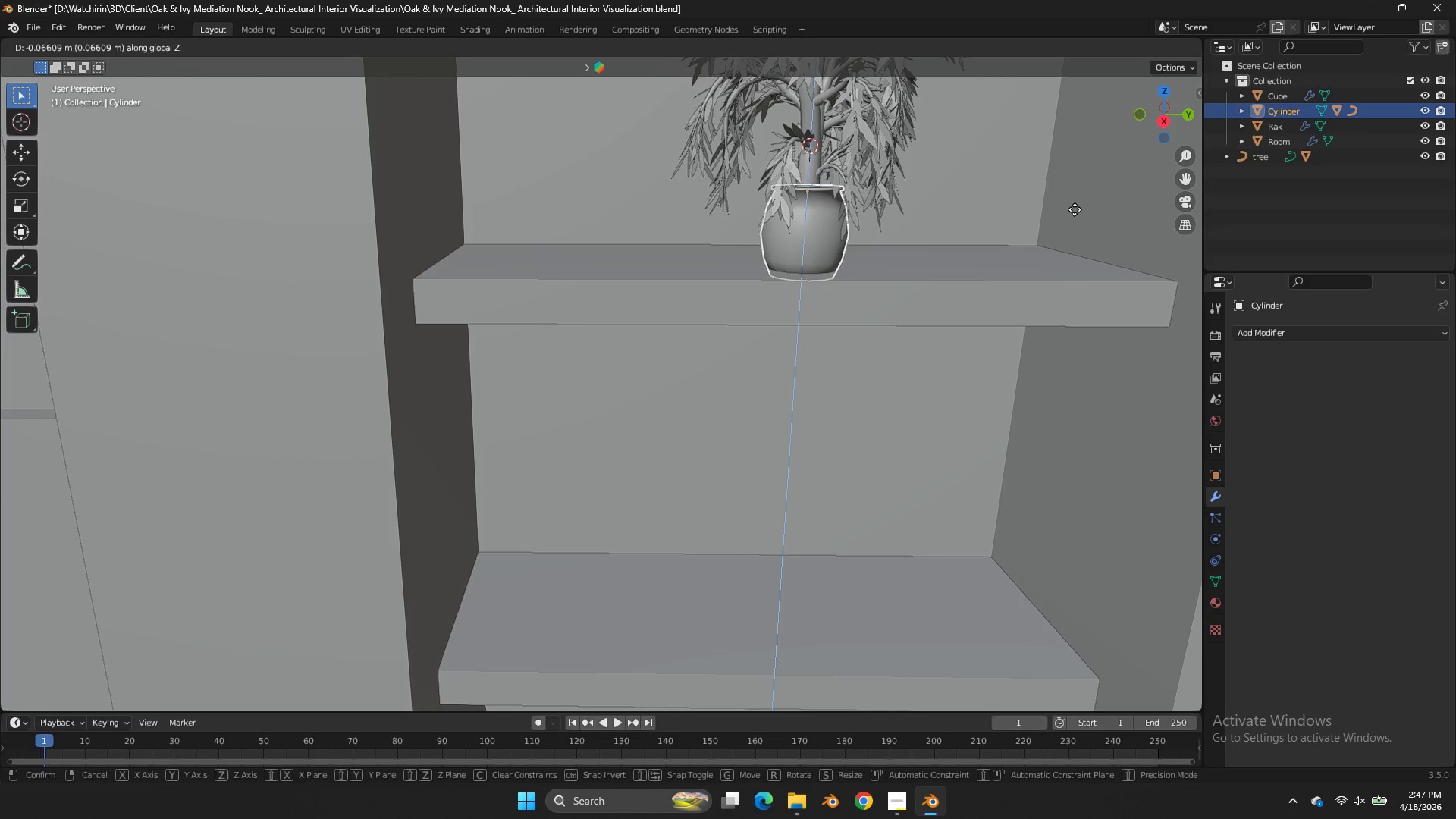 
left_click([1074, 206])
 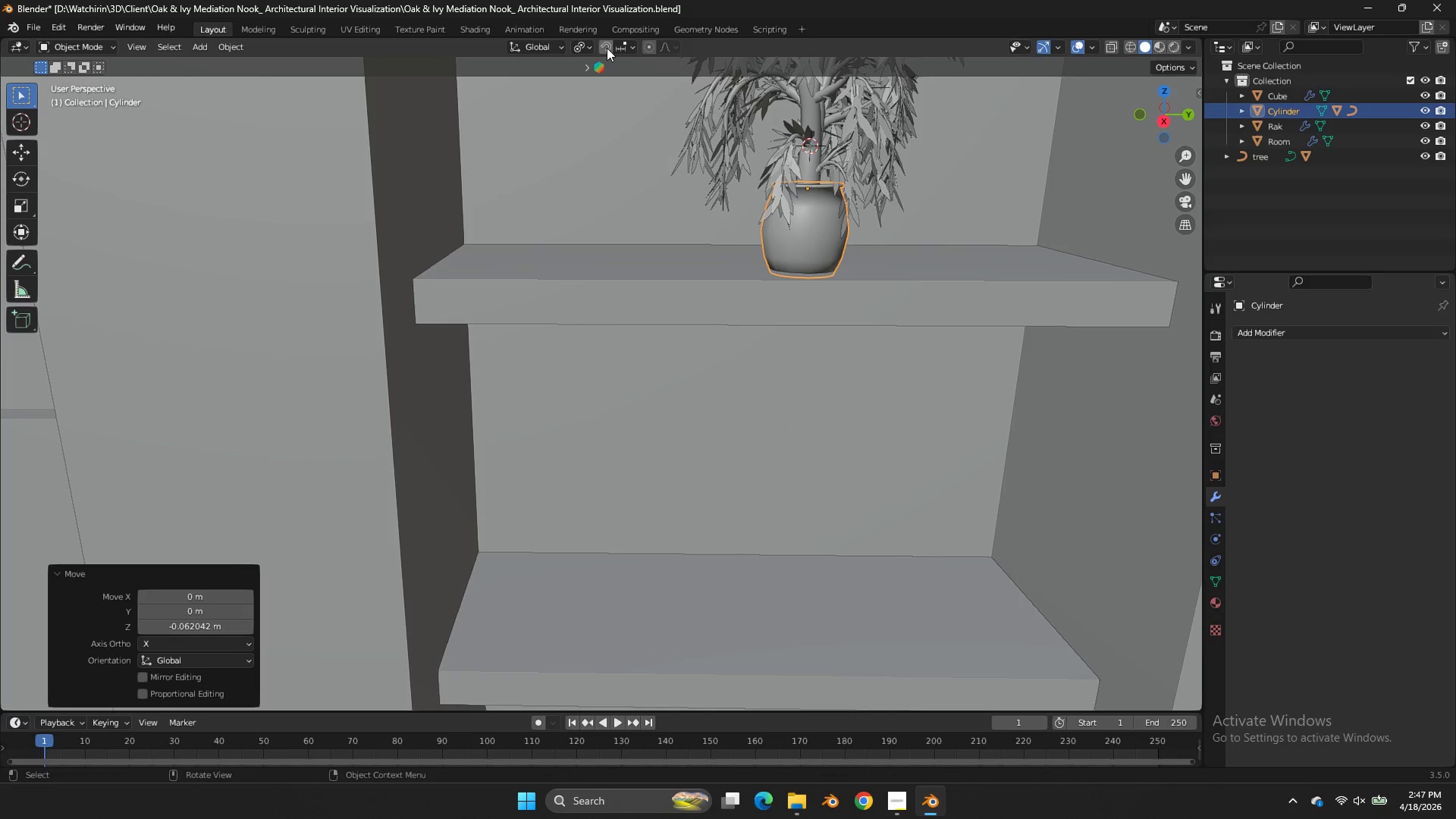 
left_click([604, 48])
 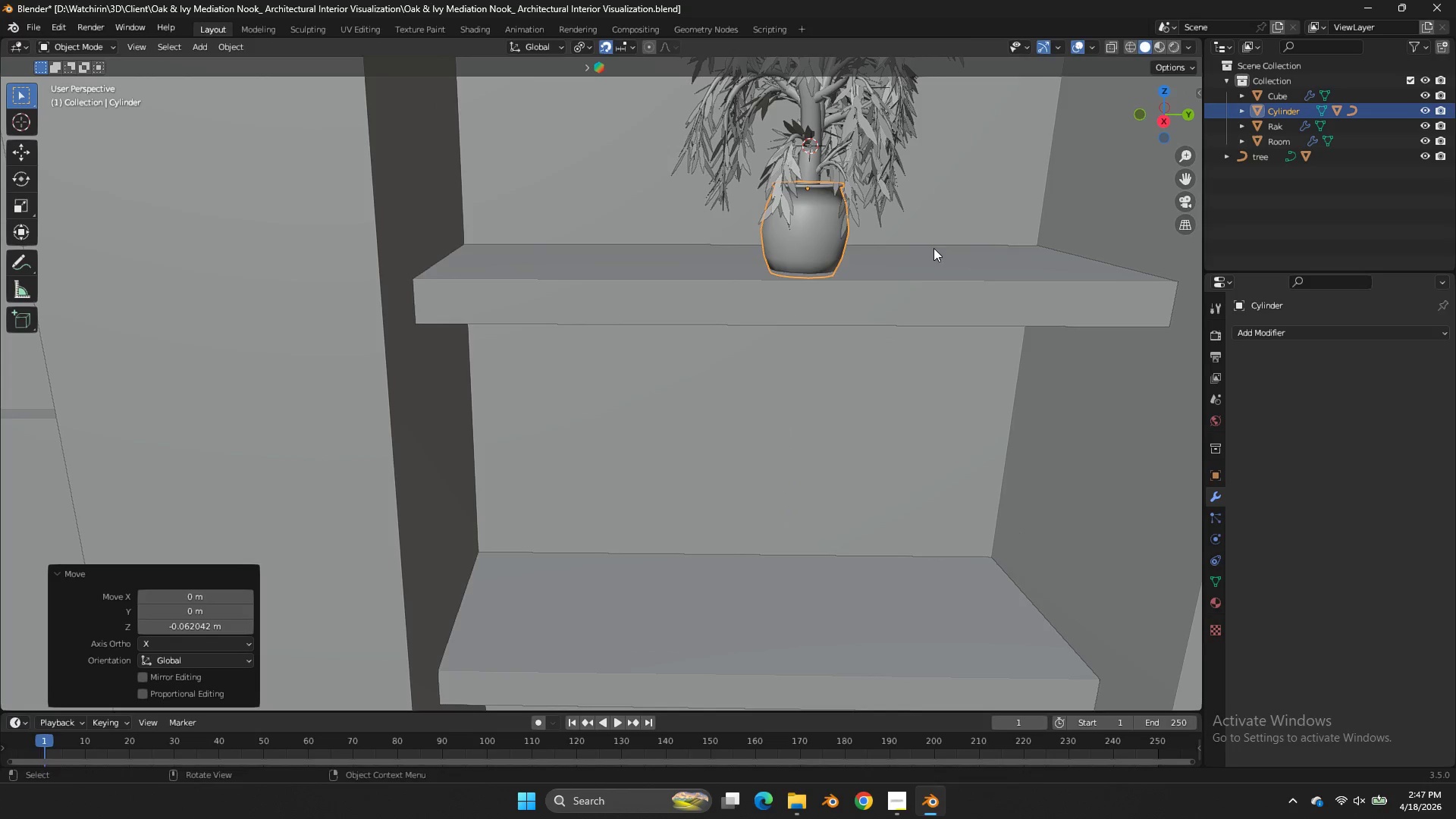 
key(G)
 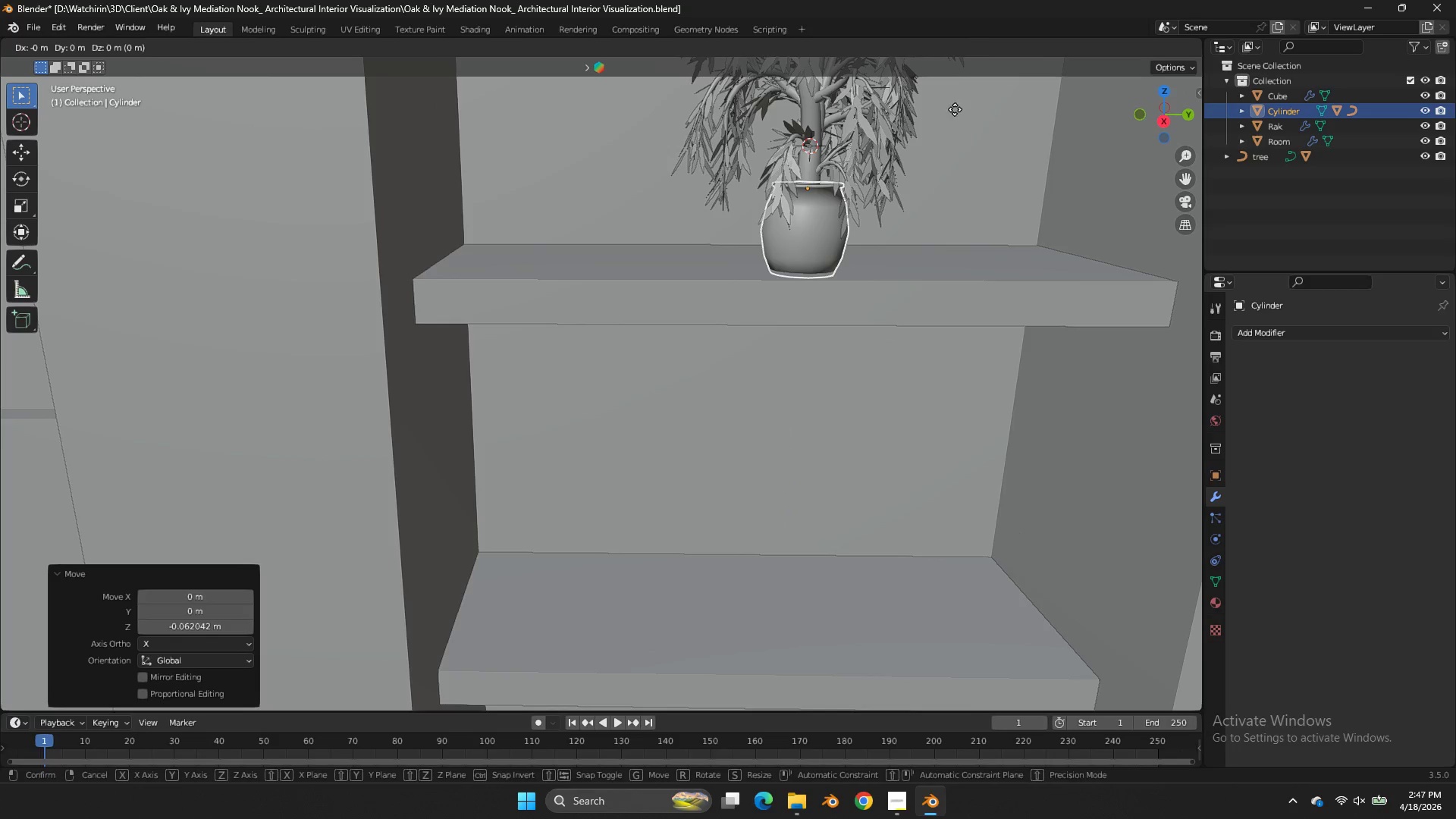 
hold_key(key=ShiftLeft, duration=2.02)
 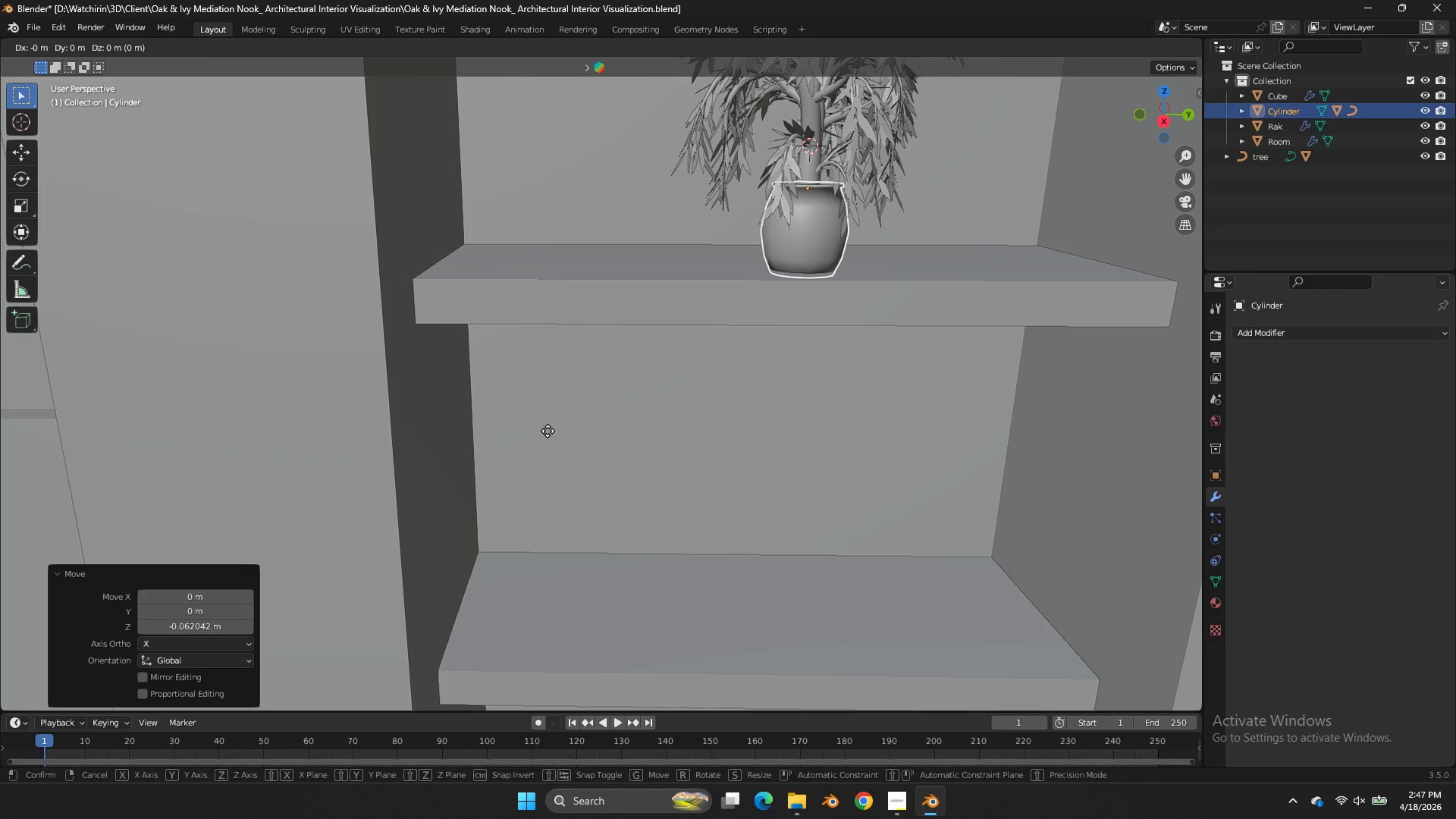 
right_click([494, 447])
 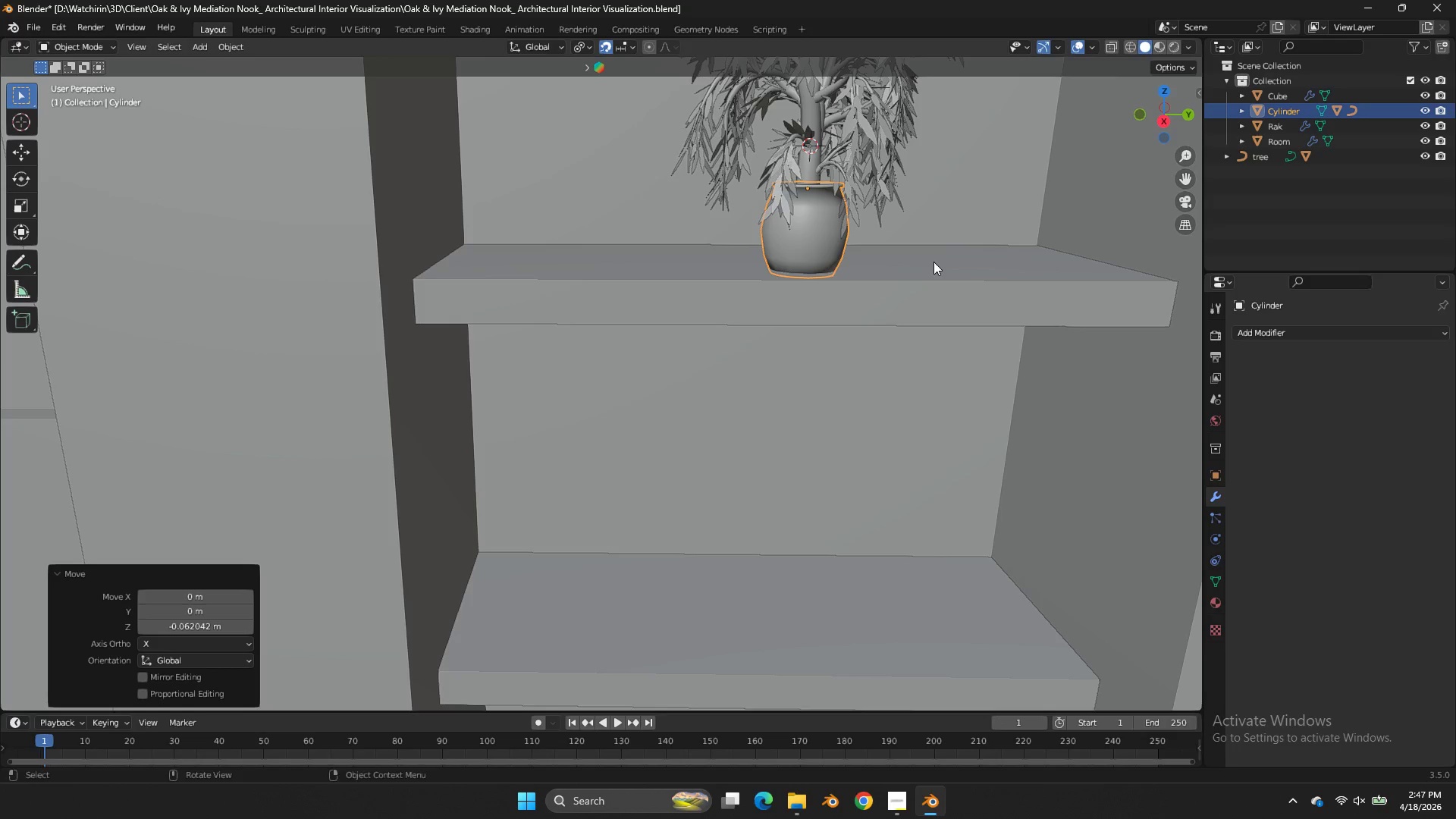 
key(G)
 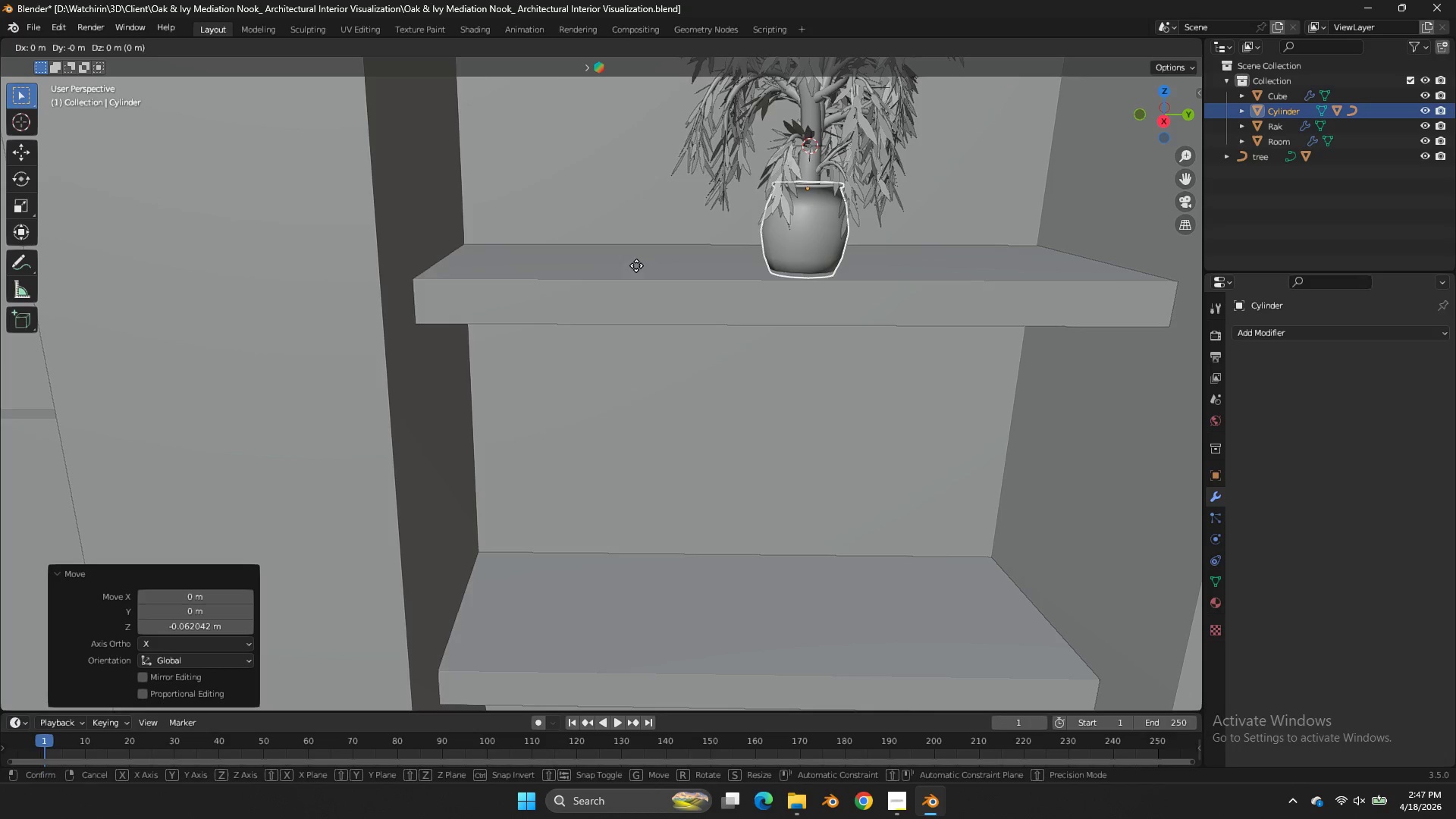 
hold_key(key=ShiftLeft, duration=2.52)
left_click([316, 256])
 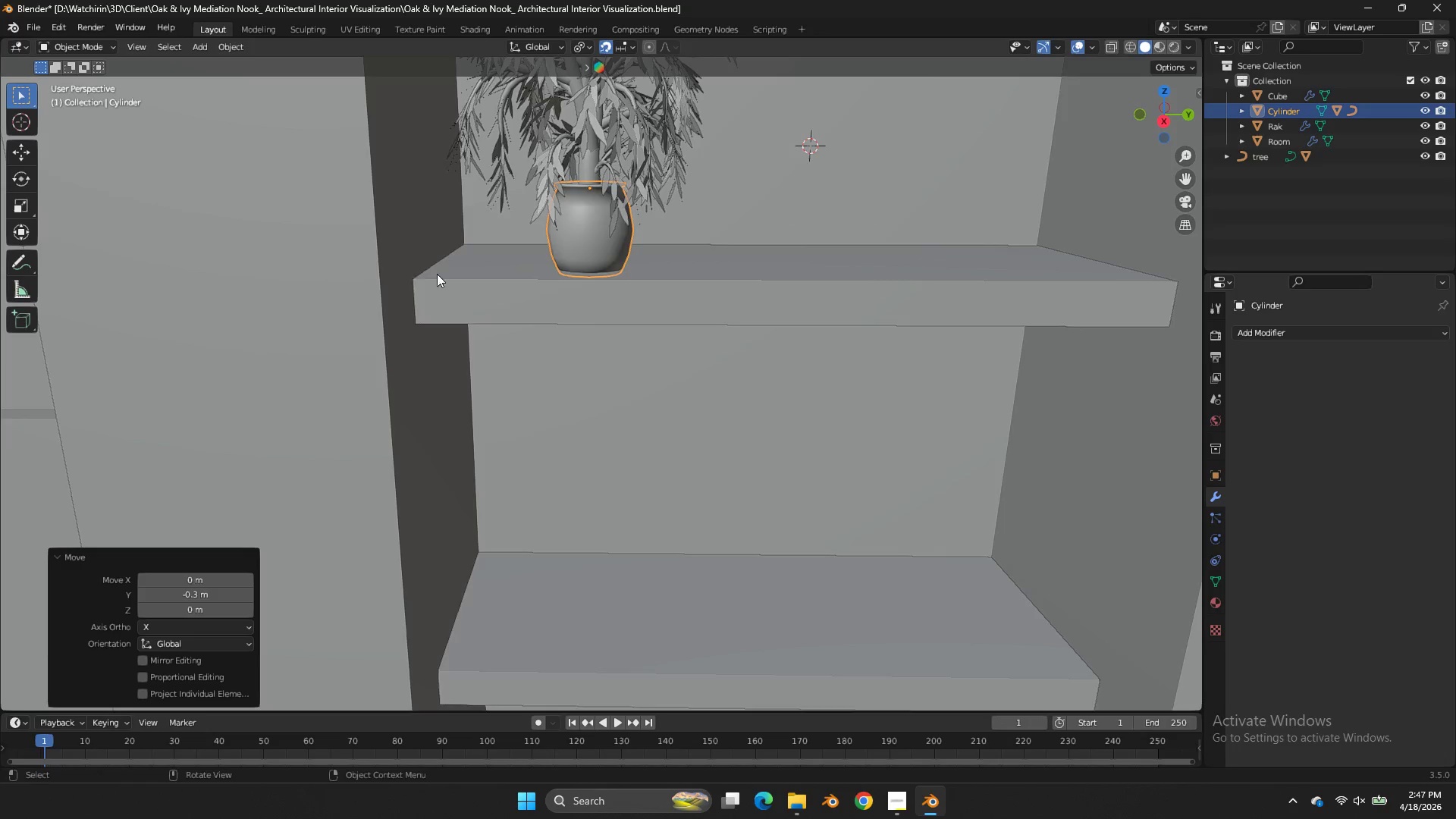 
key(Control+ControlLeft)
 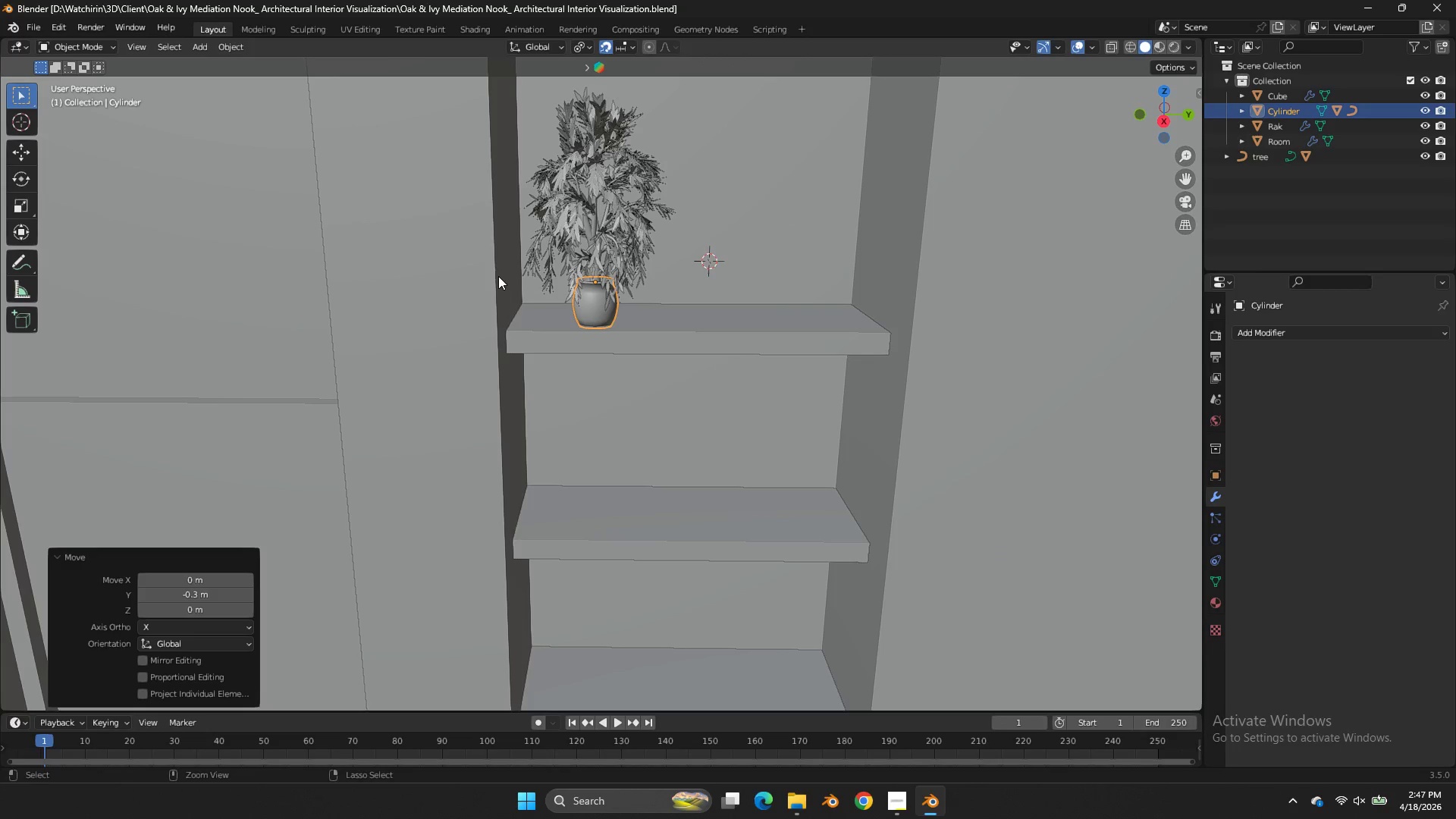 
key(Control+S)
 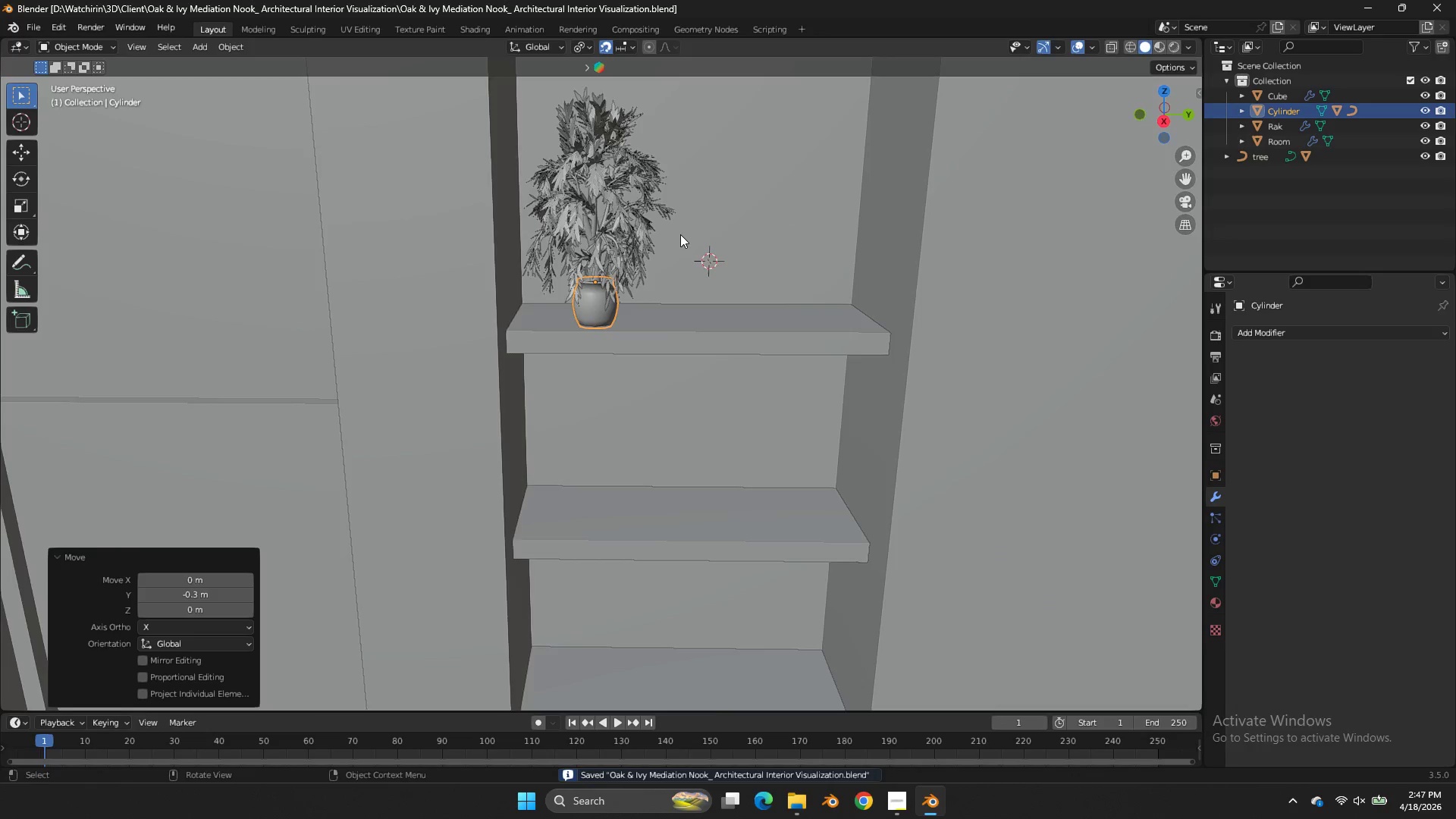 
scroll: coordinate [441, 275], scroll_direction: down, amount: 2.0
 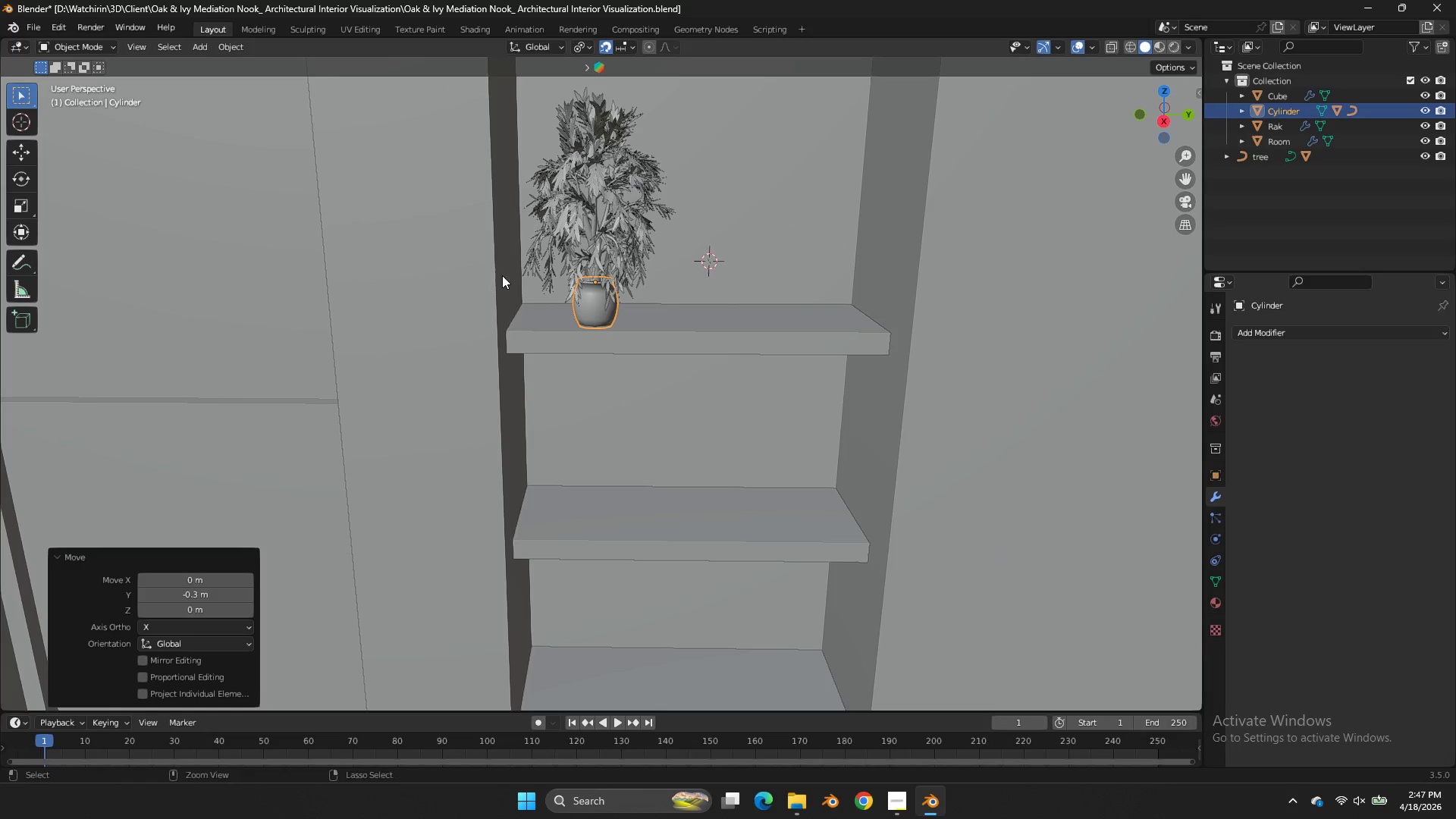 
key(Tab)
 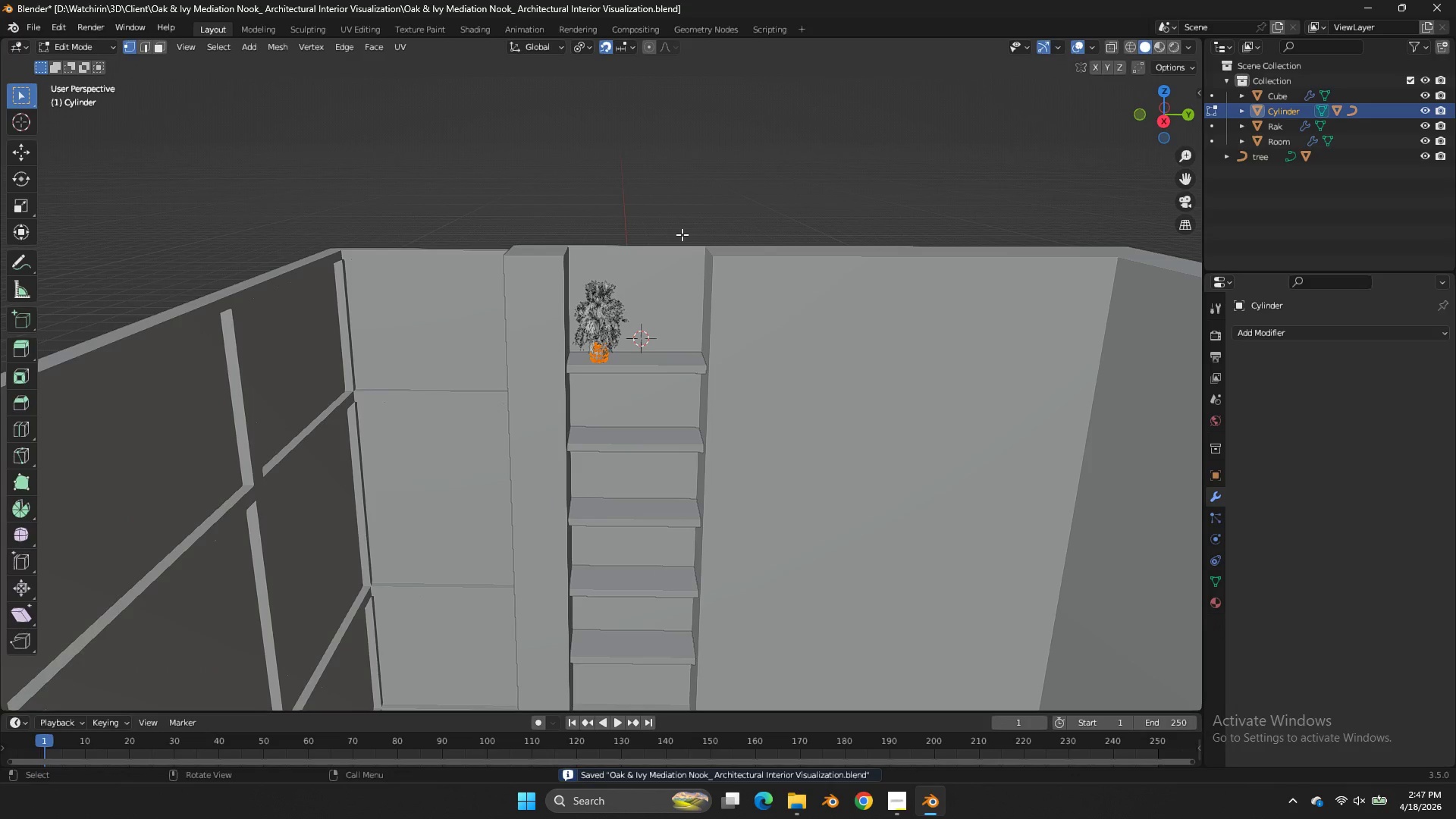 
scroll: coordinate [682, 234], scroll_direction: down, amount: 4.0
 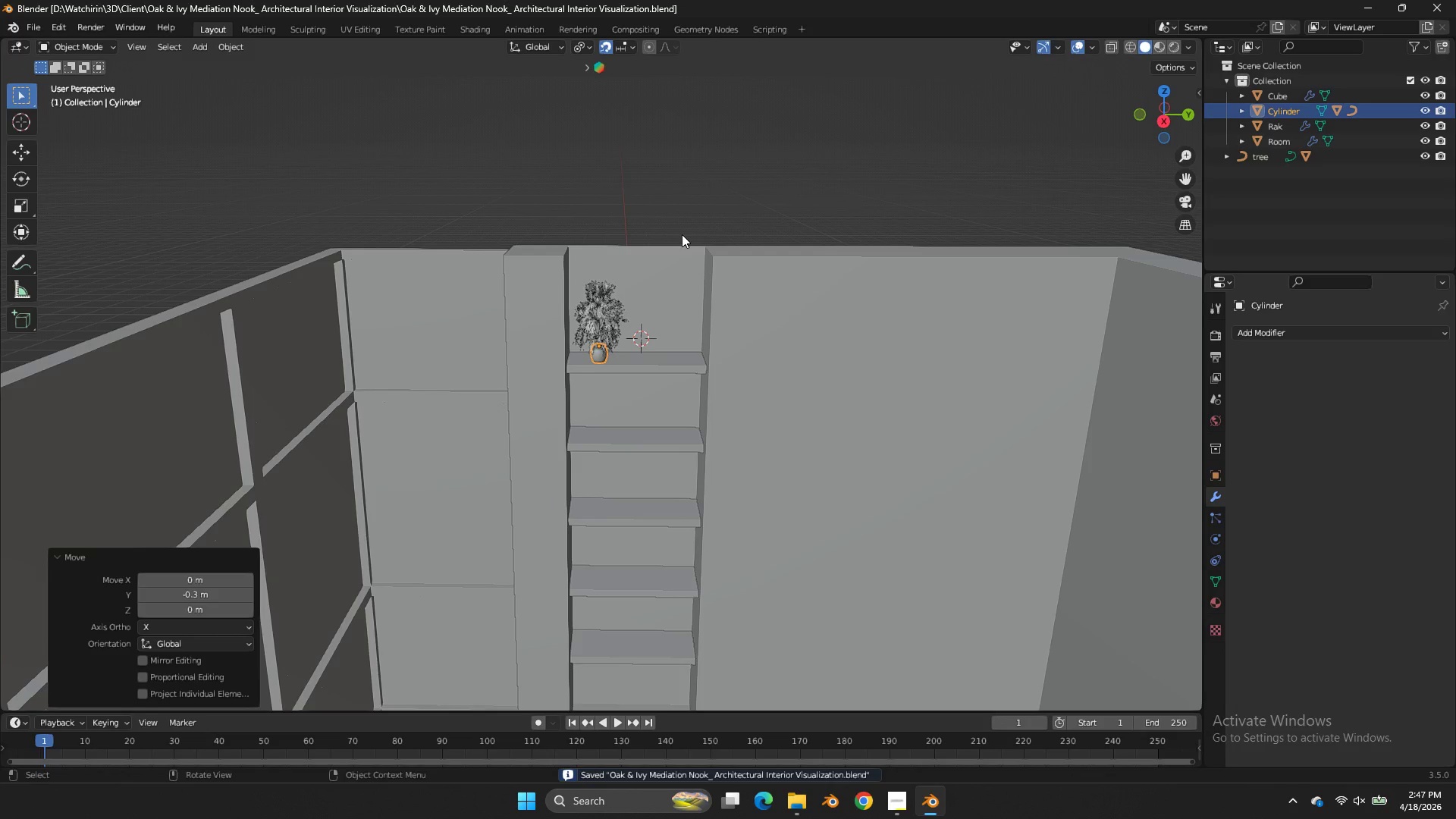 
key(Tab)
 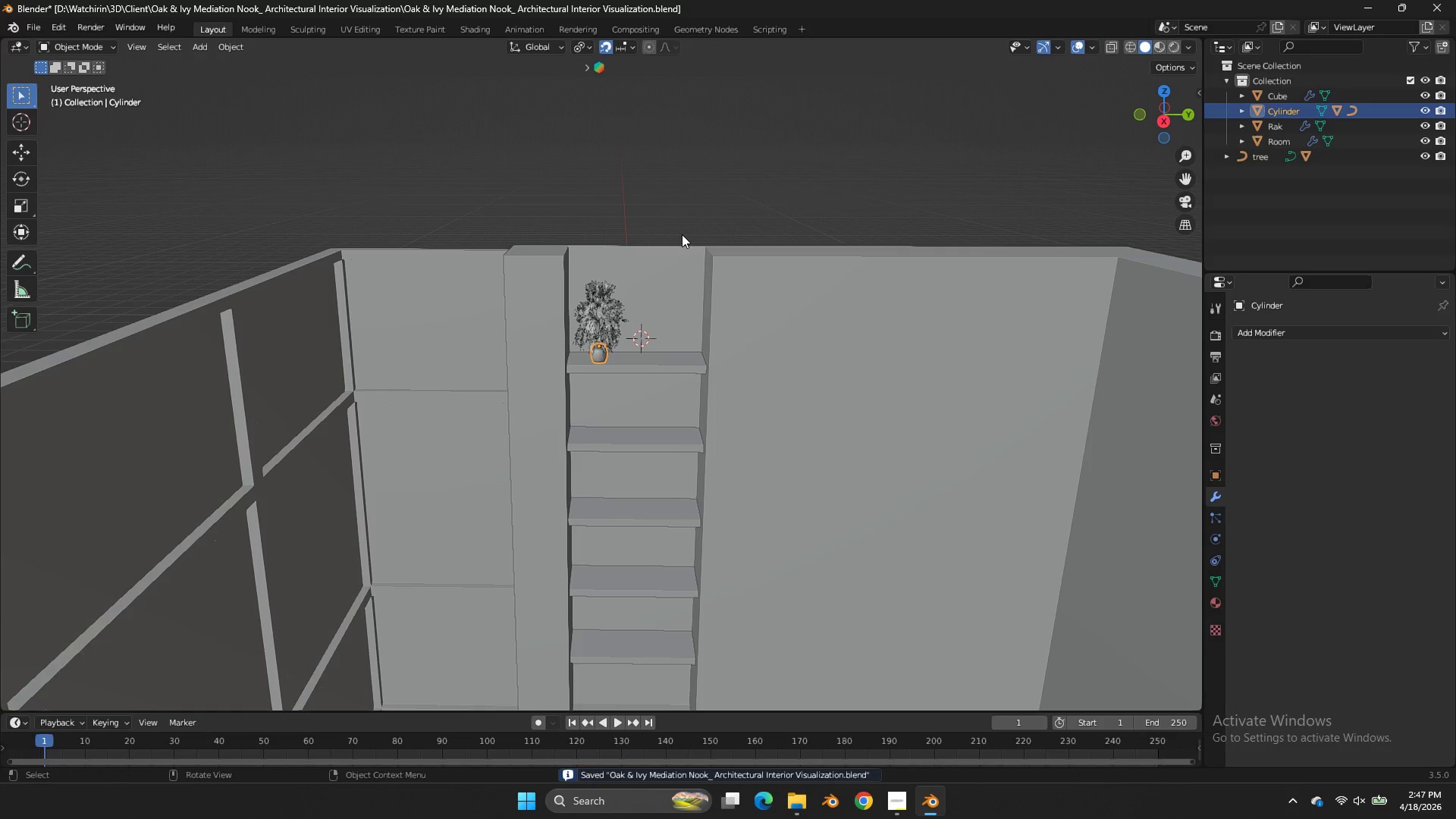 
scroll: coordinate [607, 249], scroll_direction: up, amount: 3.0
 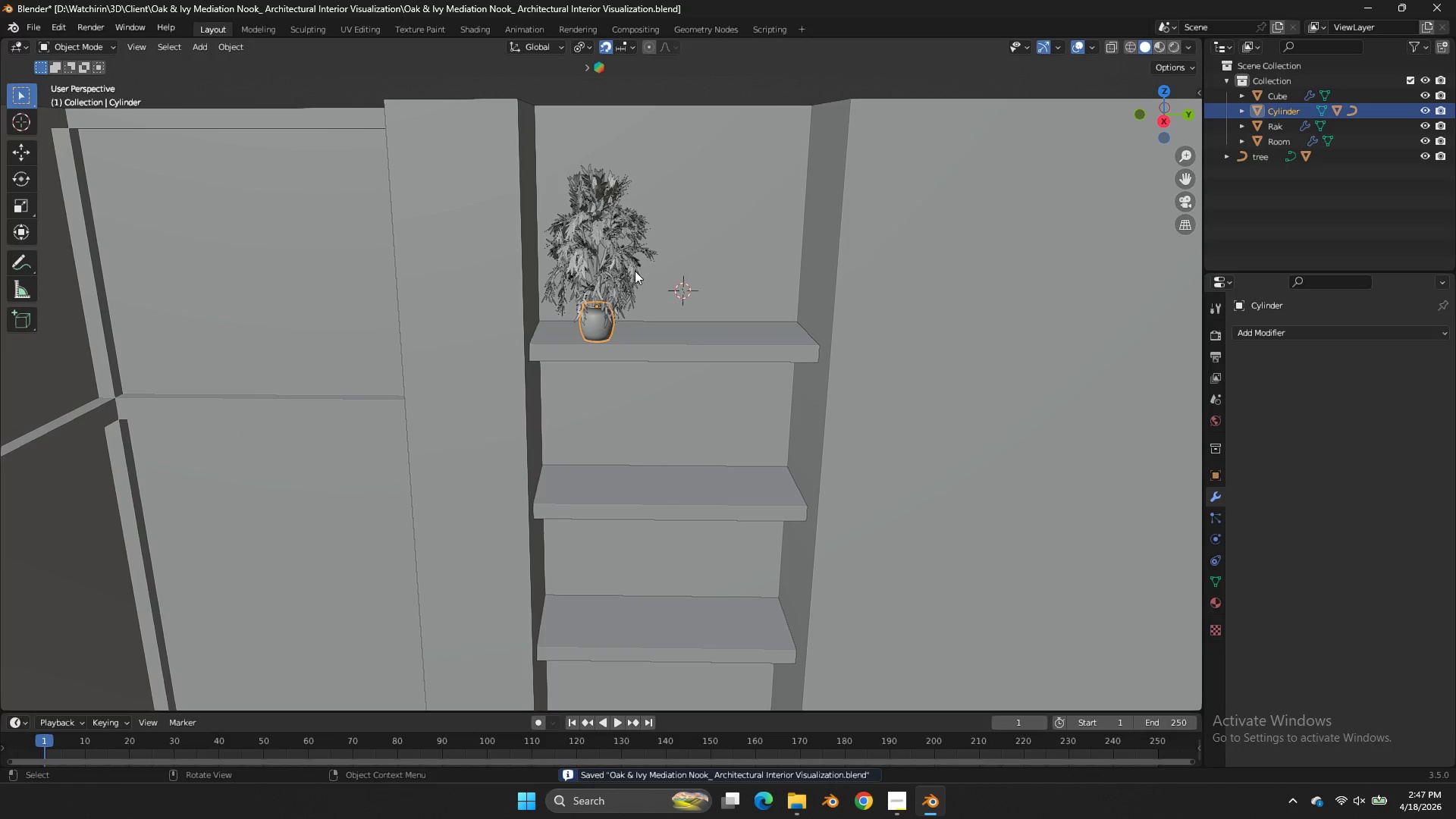 
left_click_drag(start_coordinate=[624, 275], to_coordinate=[582, 312])
 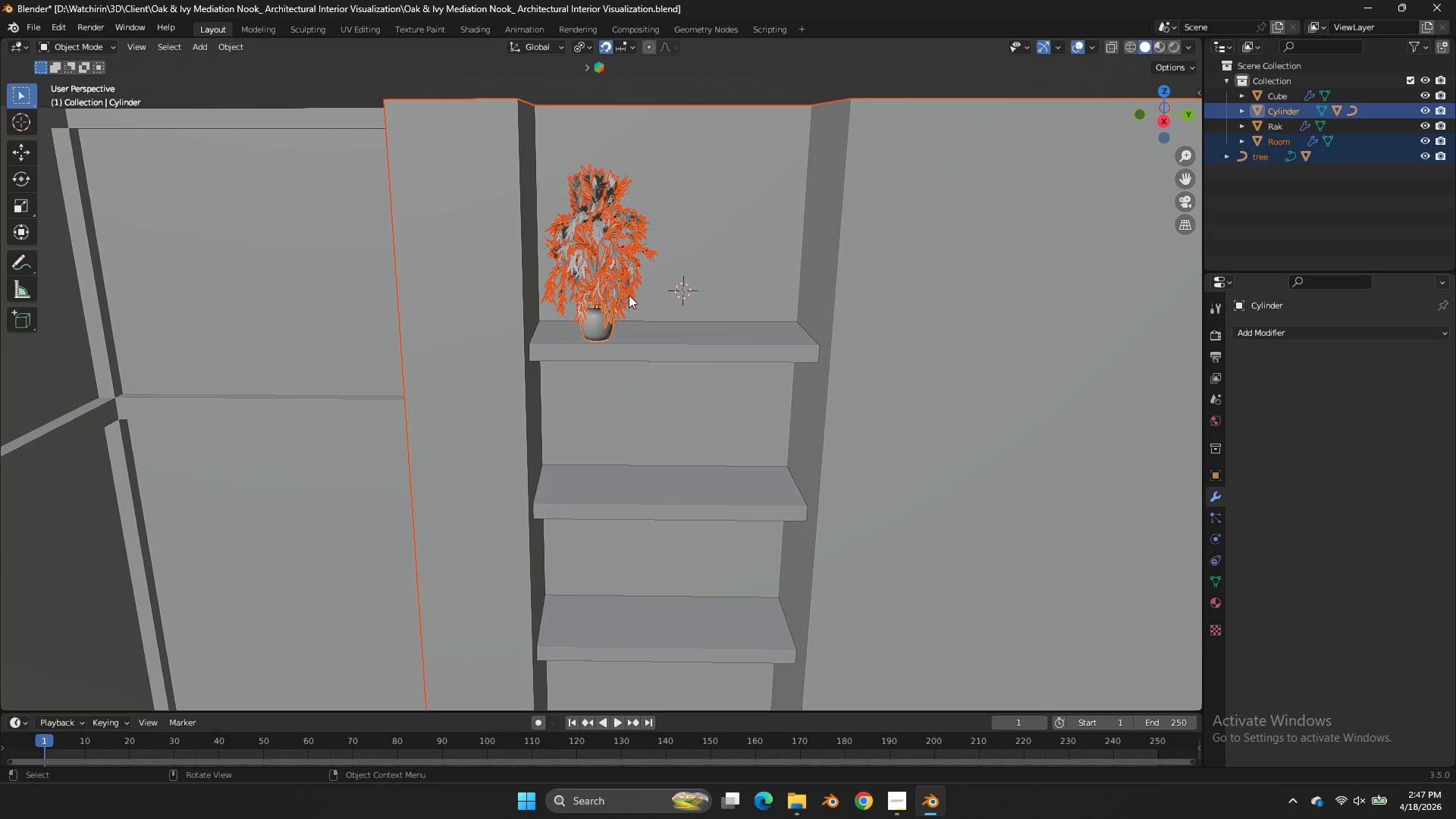 
left_click([686, 276])
 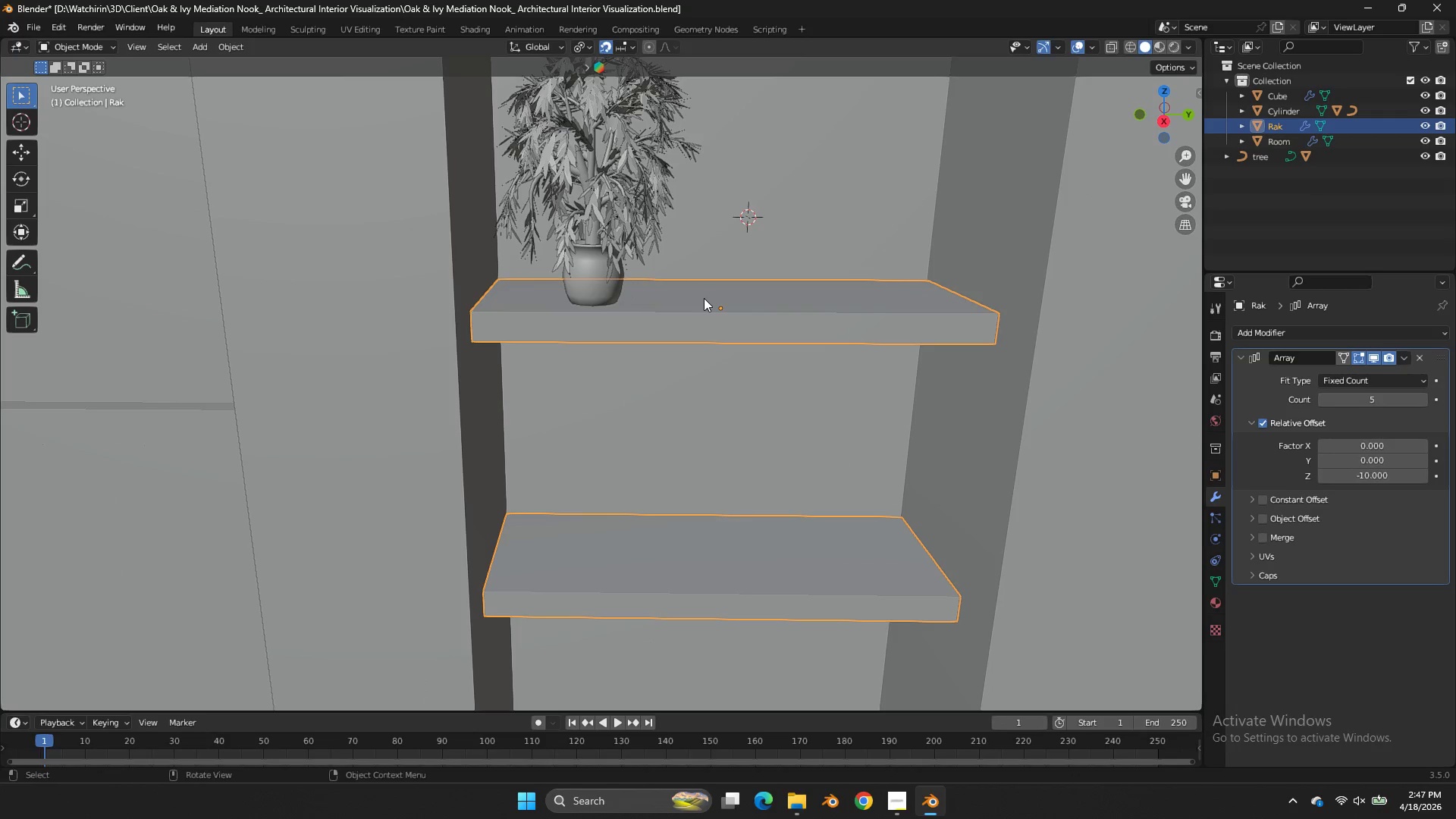 
scroll: coordinate [630, 293], scroll_direction: up, amount: 2.0
 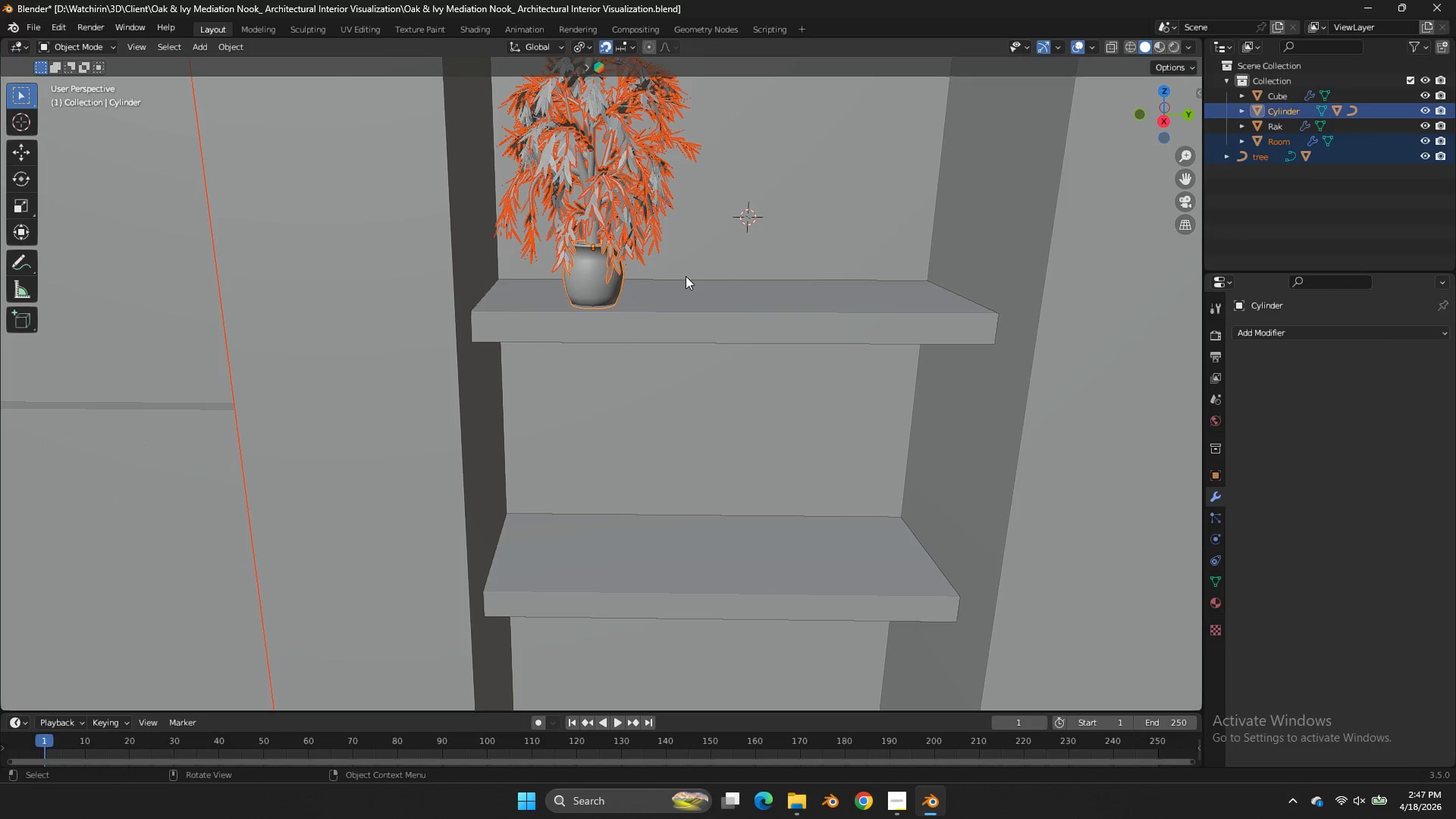 
key(Control+S)
 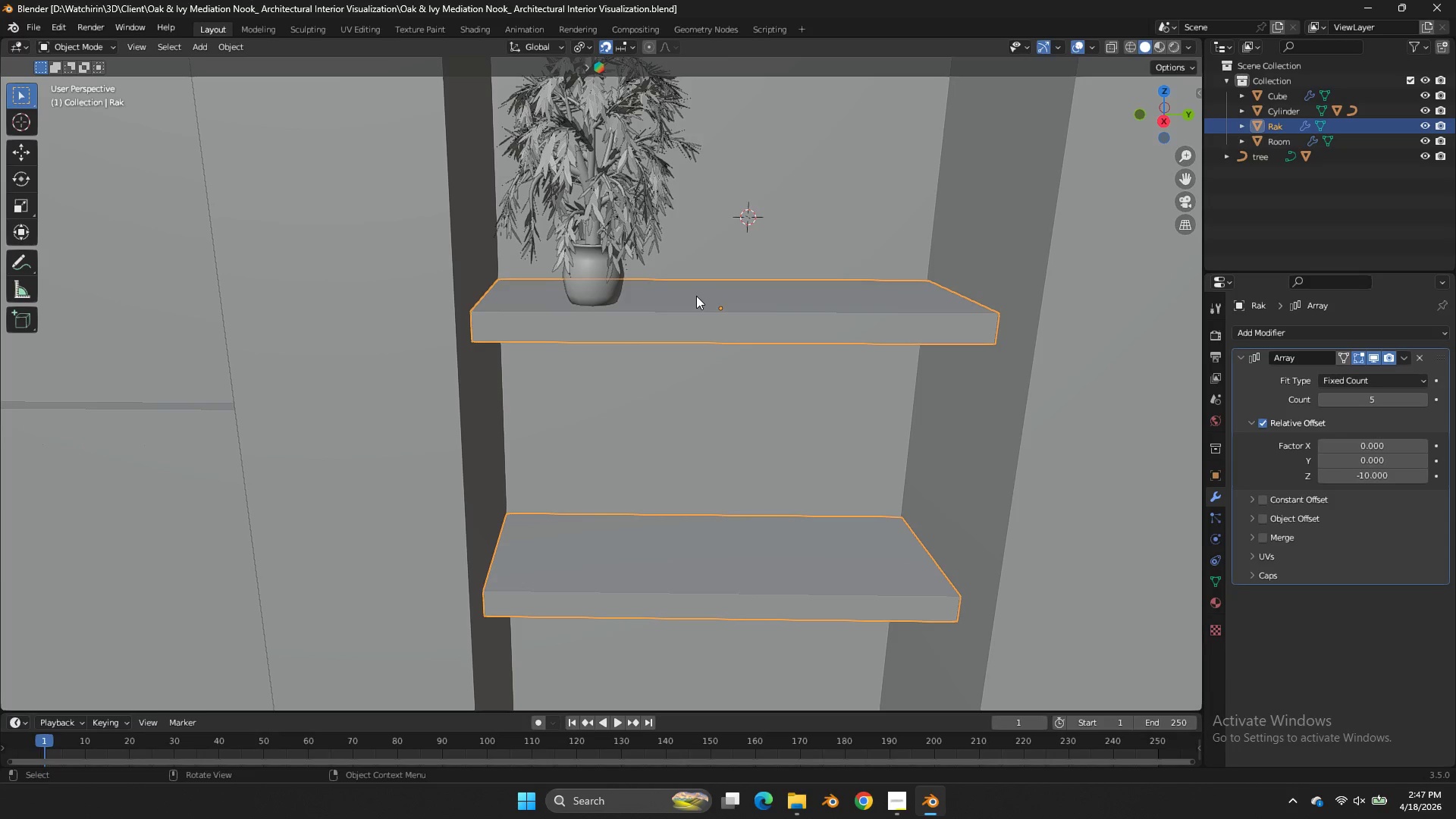 
wait(30.16)
 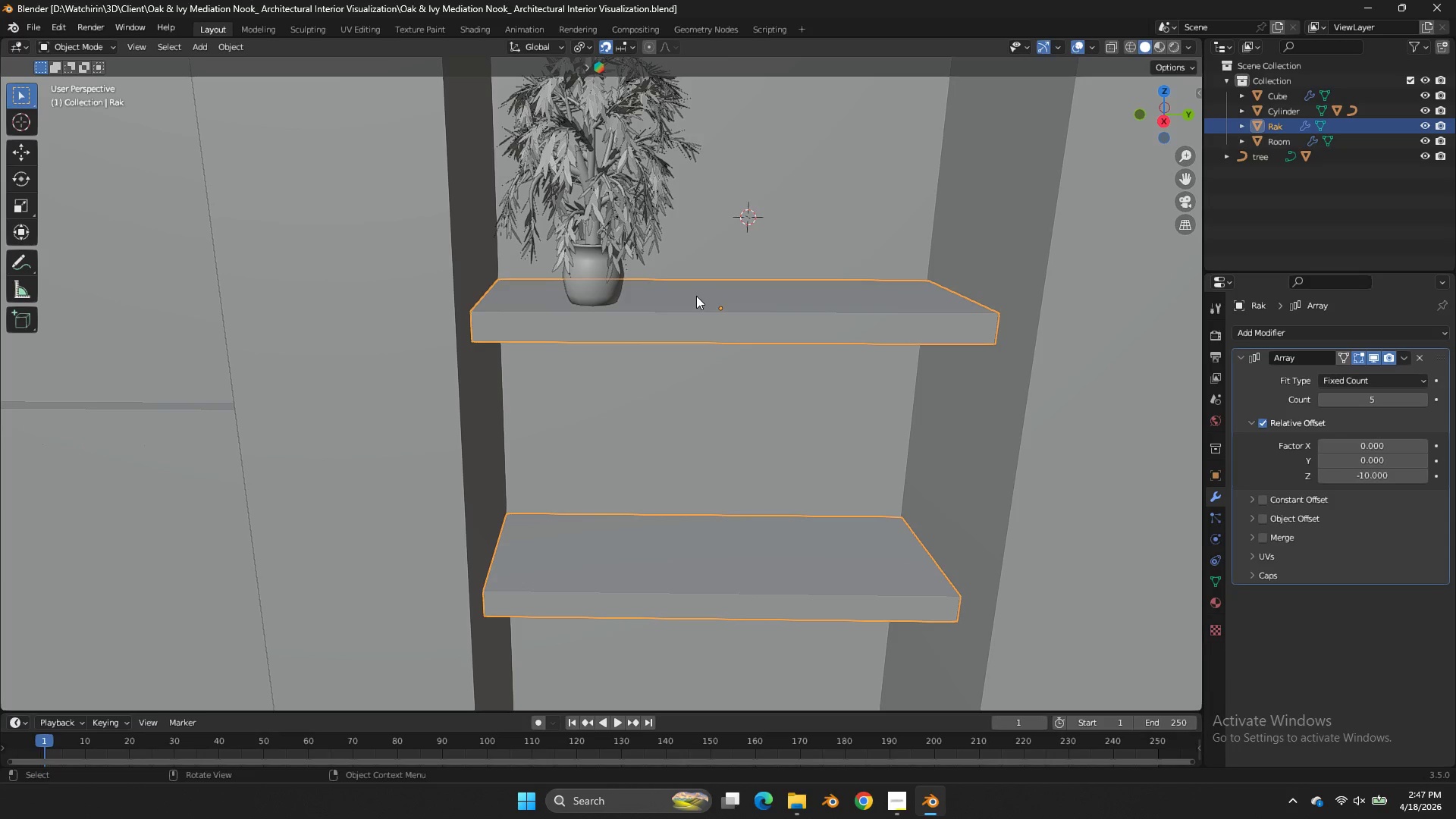 
scroll: coordinate [693, 341], scroll_direction: down, amount: 2.0
 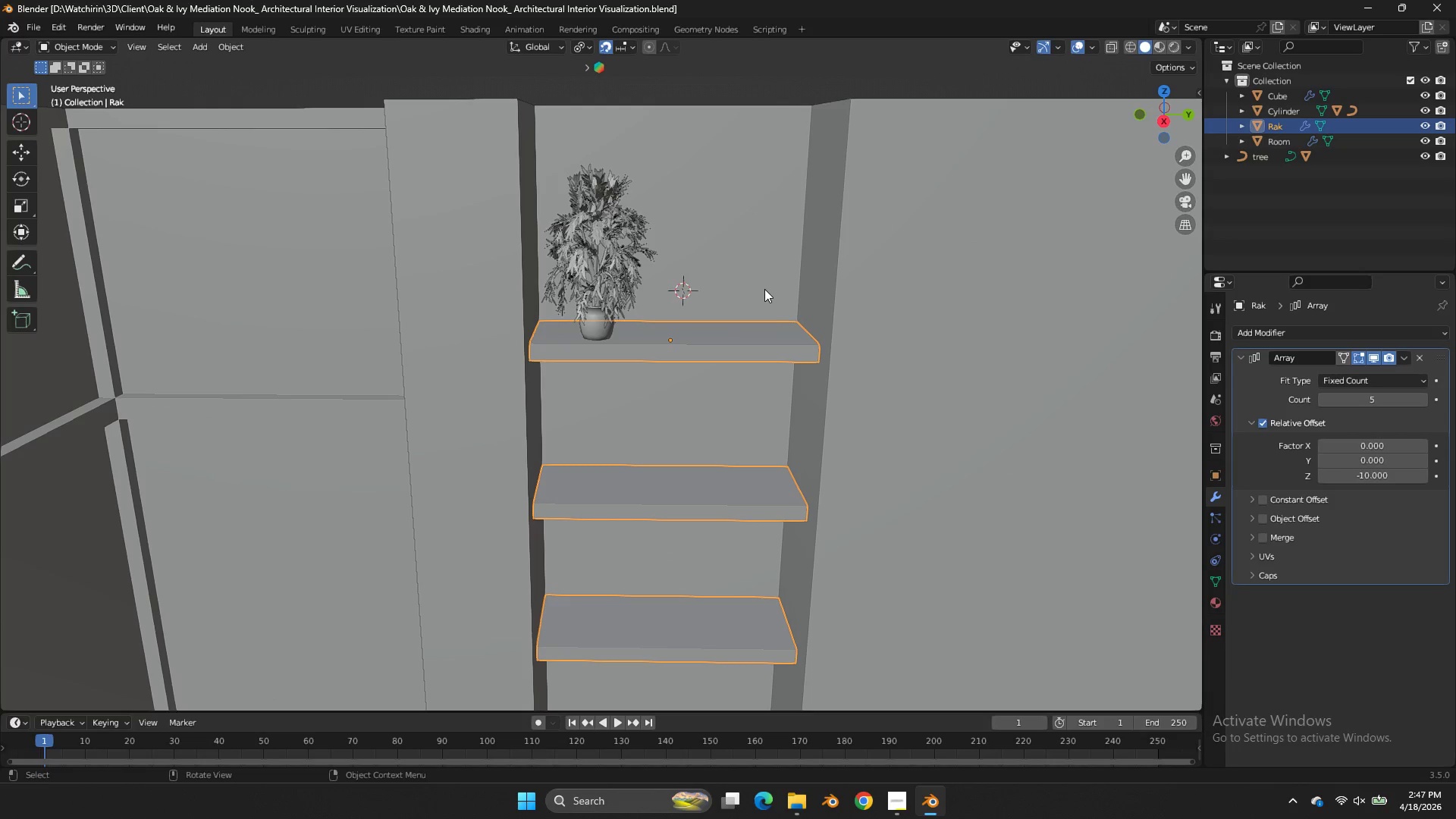 
key(CapsLock)
 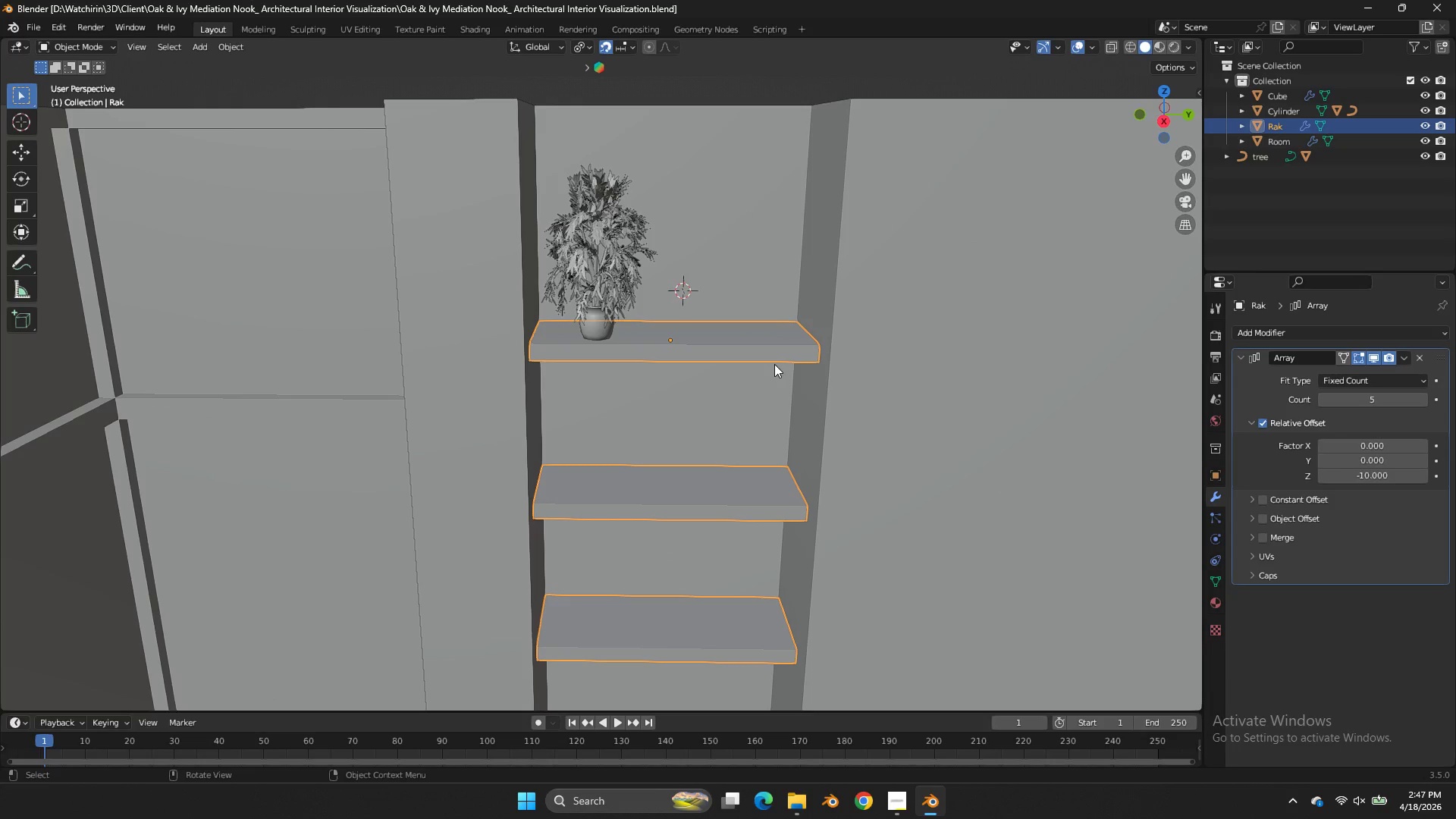 
key(CapsLock)
 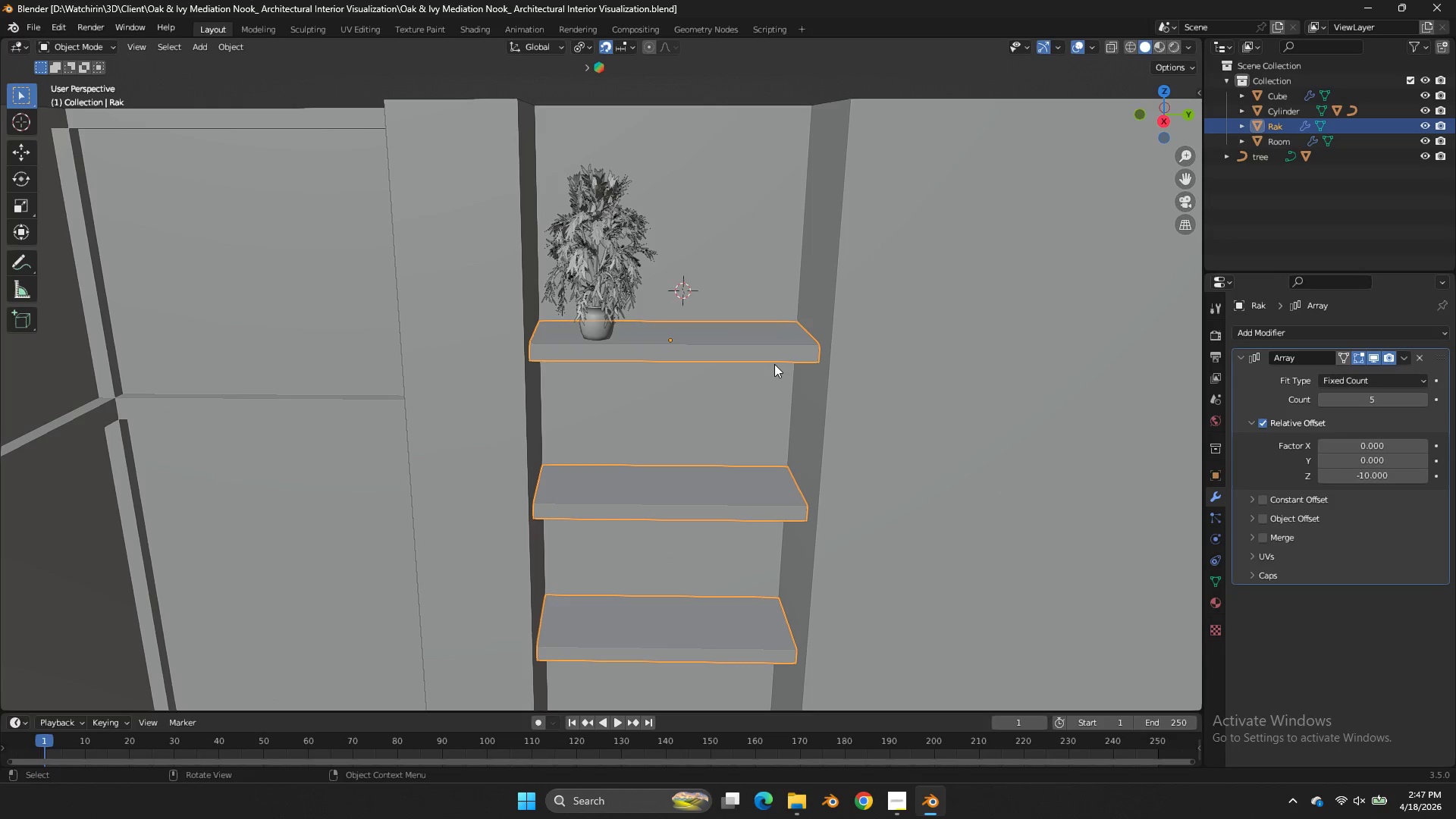 
key(Shift+S)
 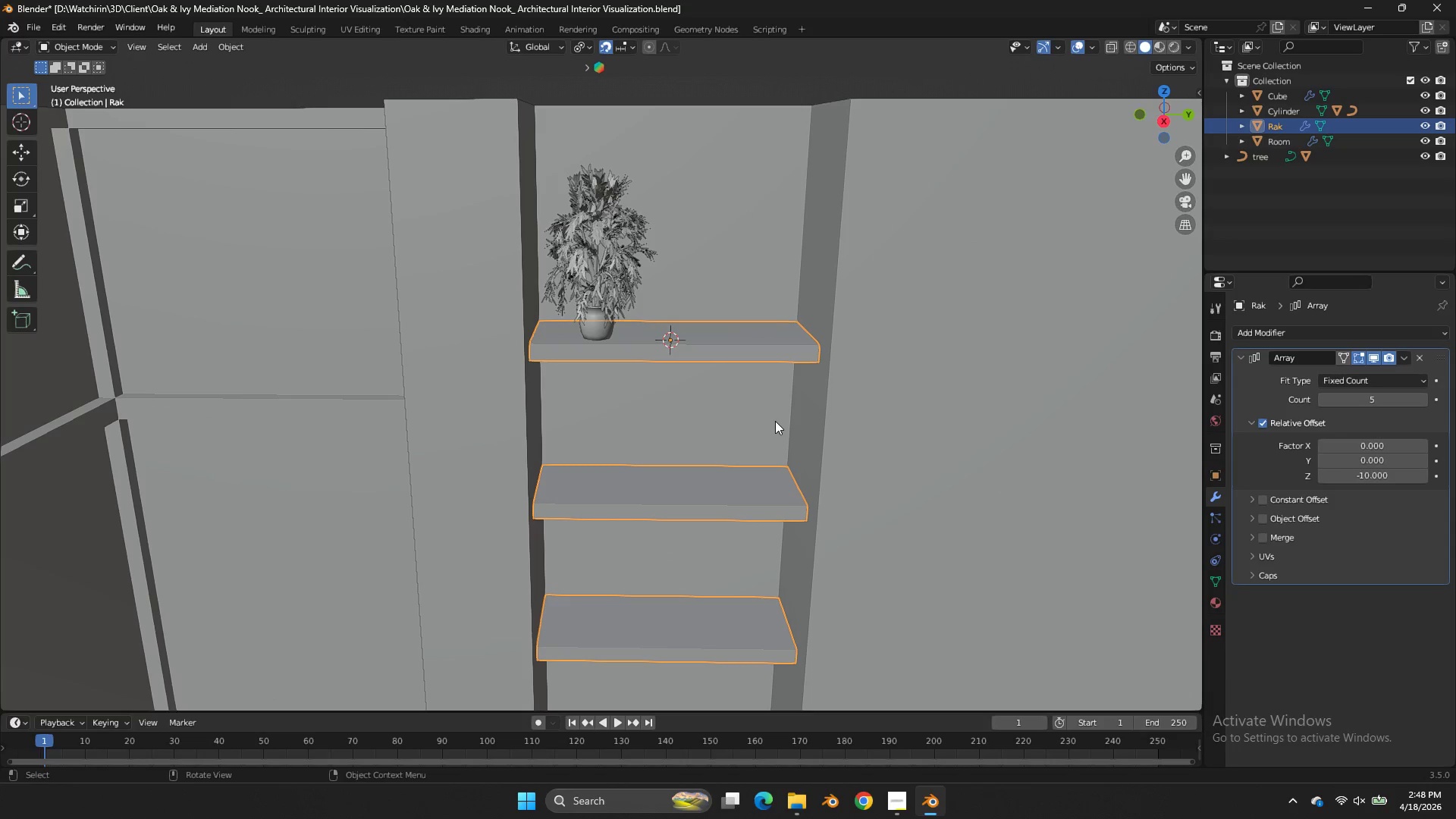 
key(Shift+ShiftLeft)
 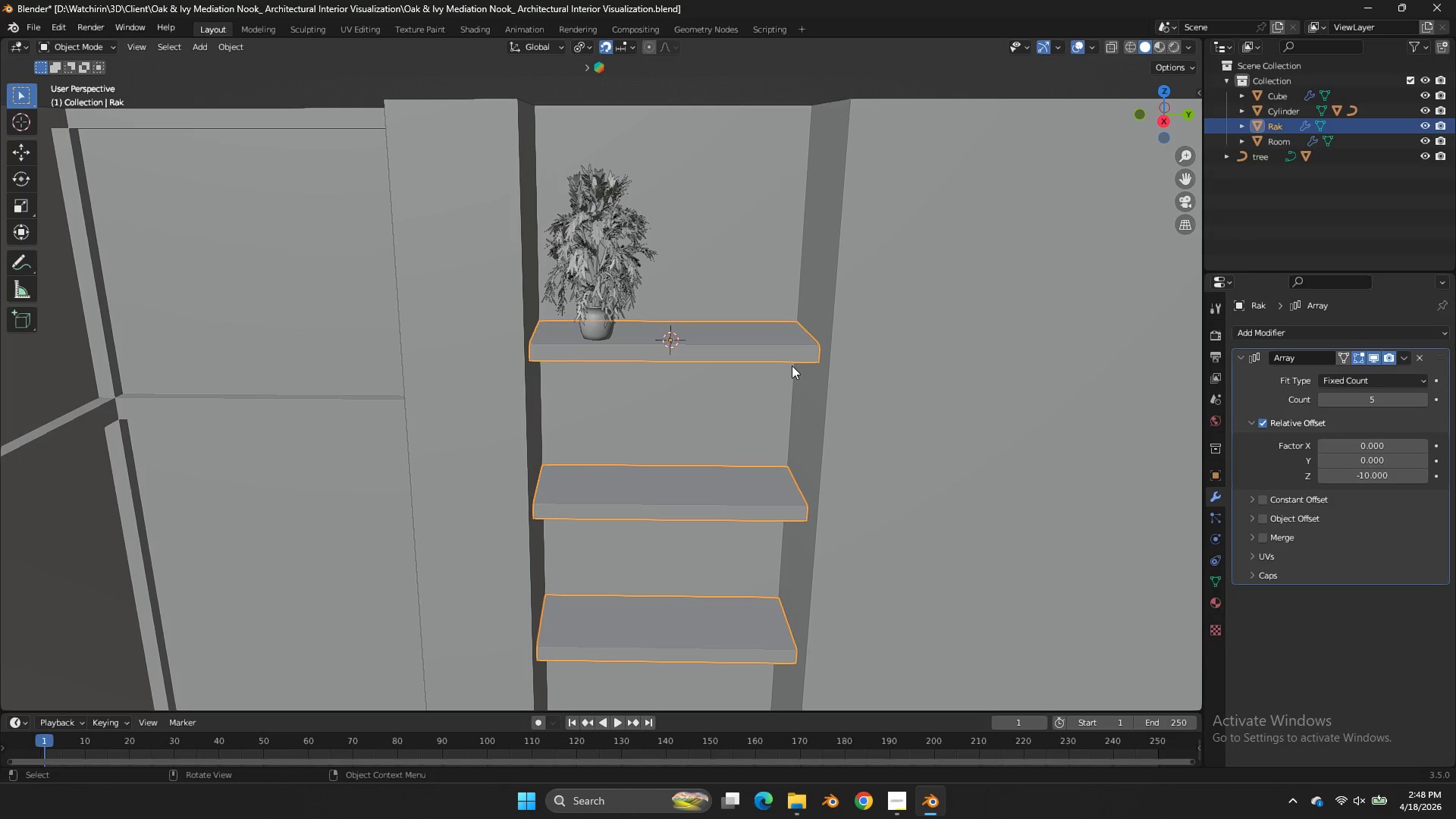 
key(NumpadDivide)
 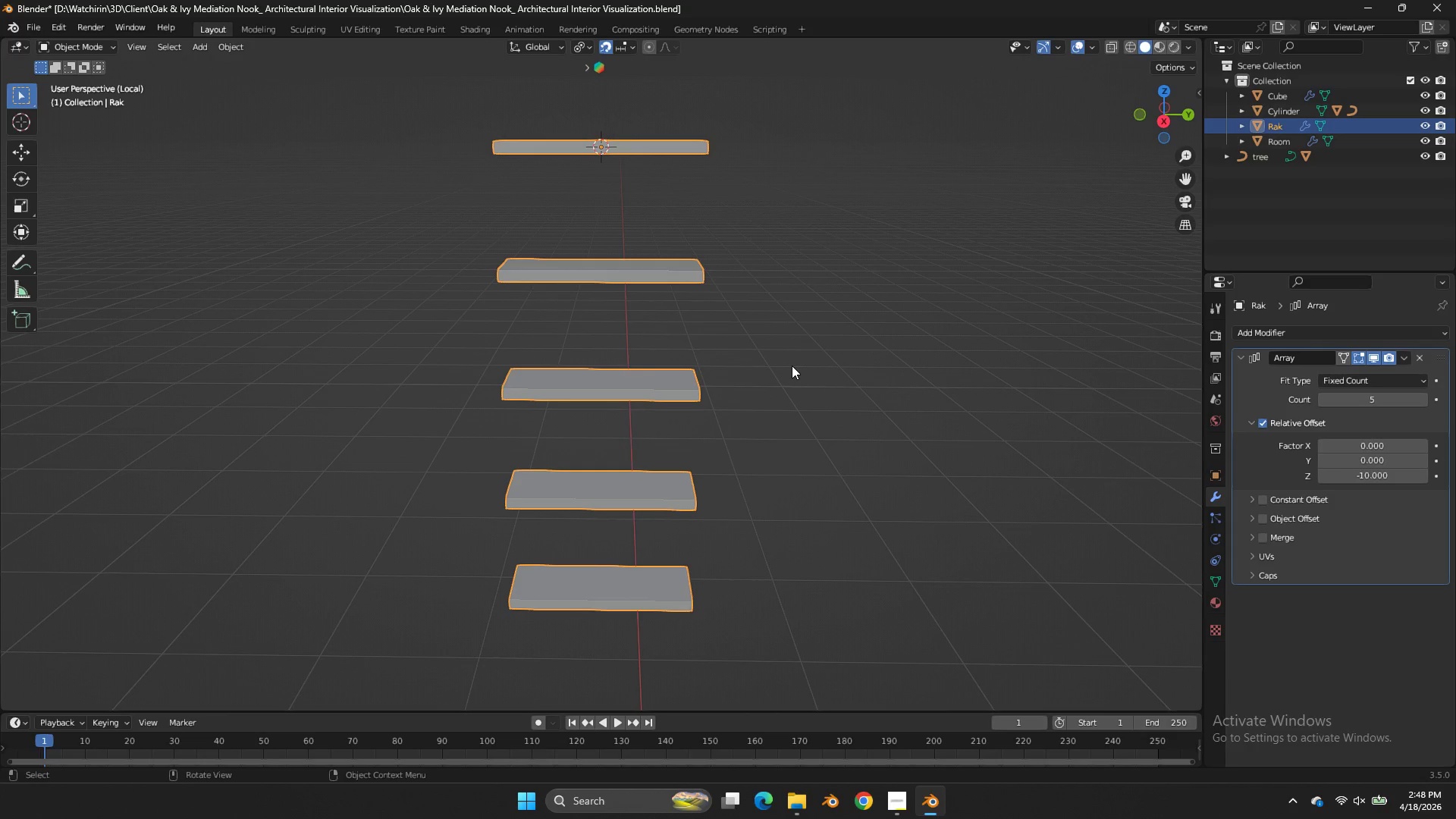 
key(NumpadDivide)
 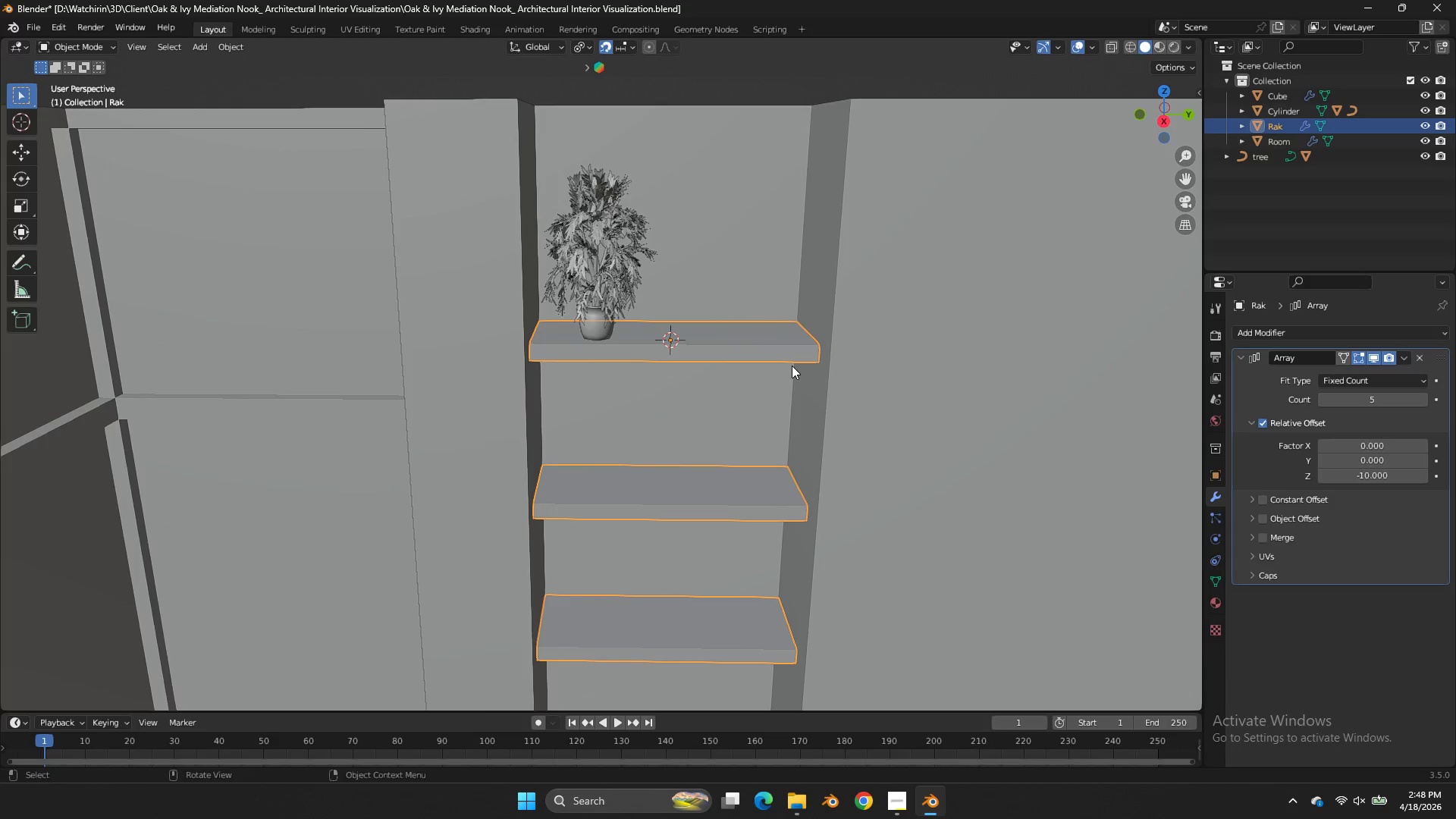 
scroll: coordinate [1092, 170], scroll_direction: up, amount: 1.0
 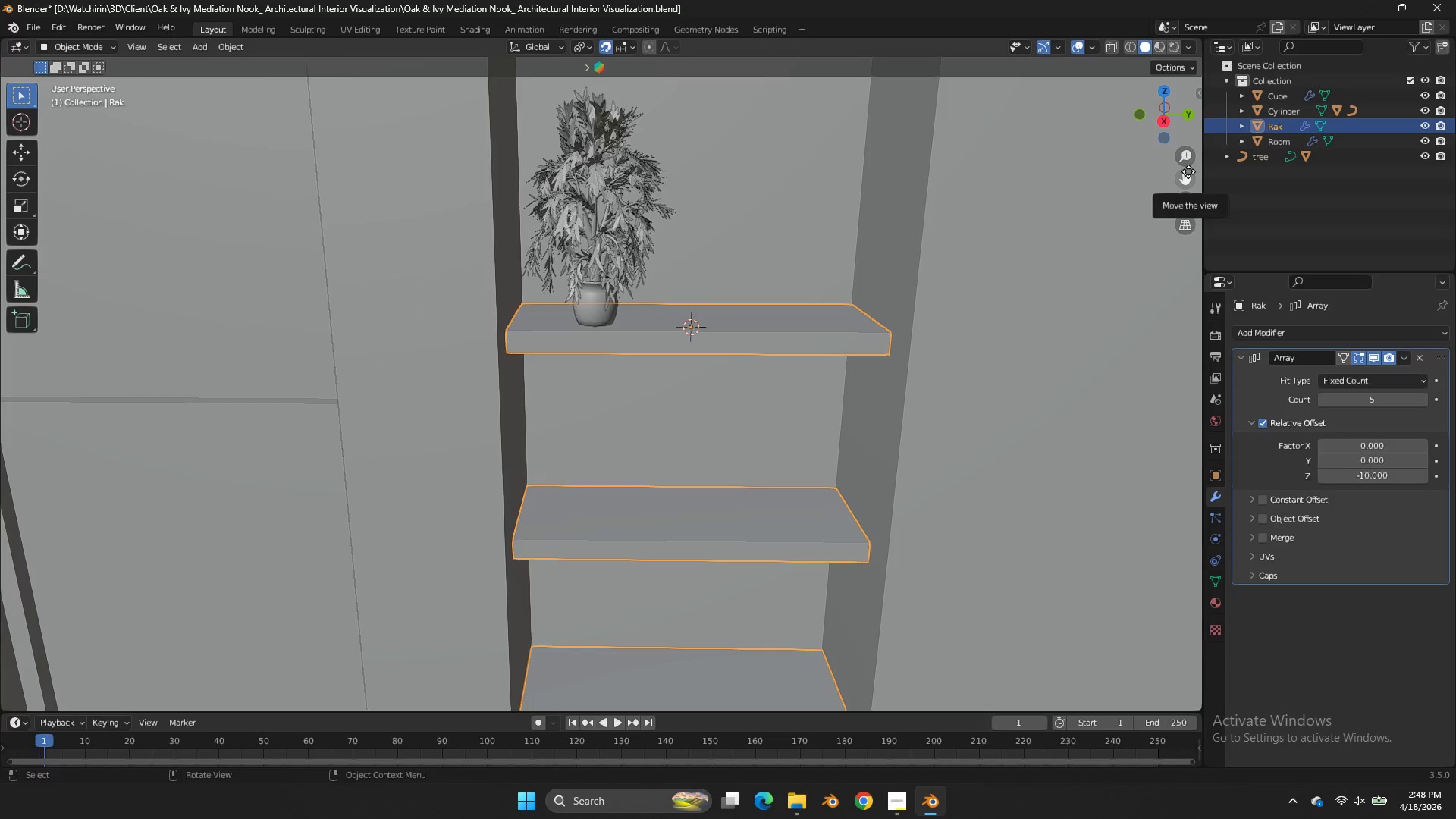 
left_click_drag(start_coordinate=[1186, 177], to_coordinate=[1100, 220])
 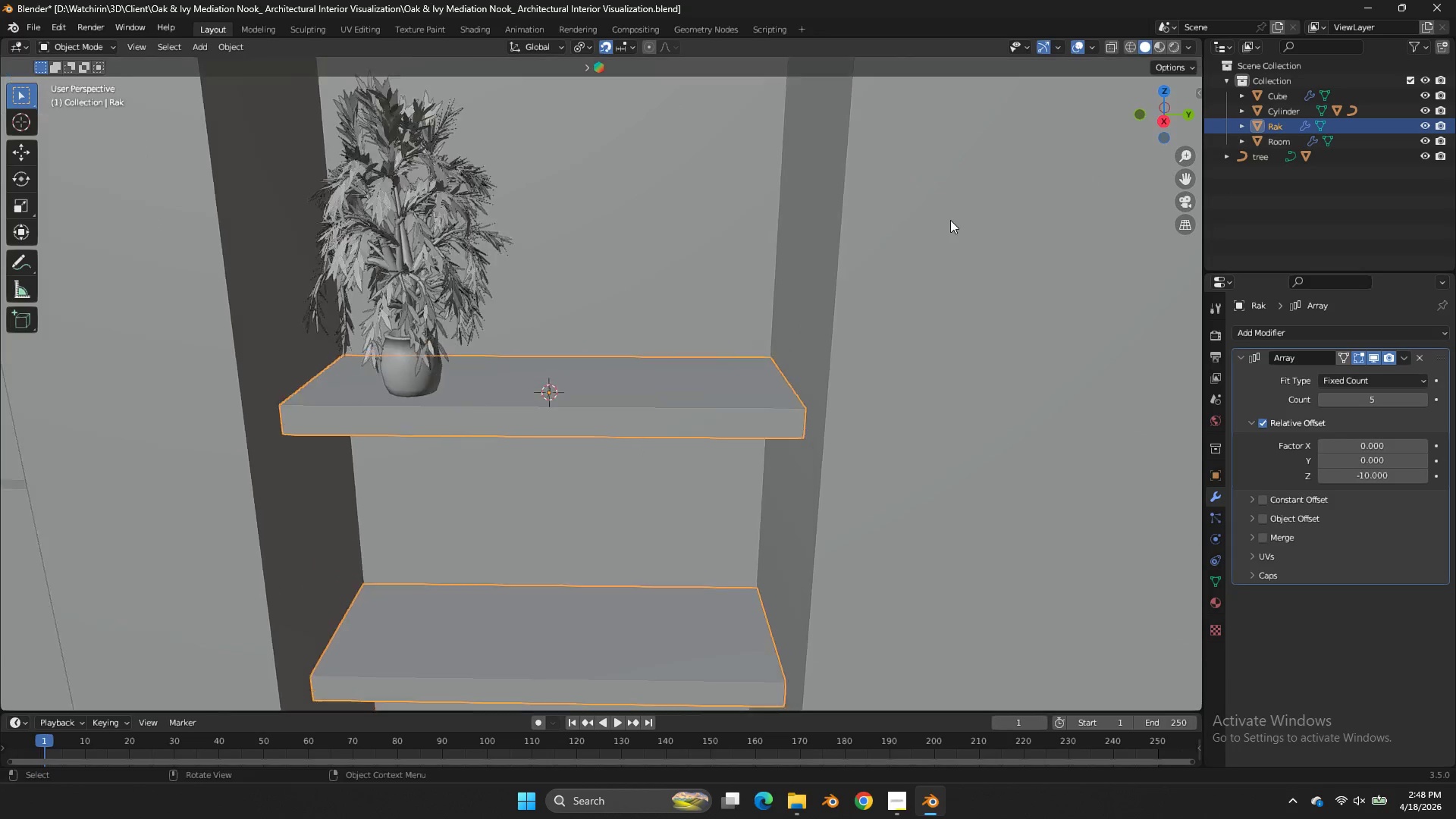 
key(Shift+ShiftLeft)
 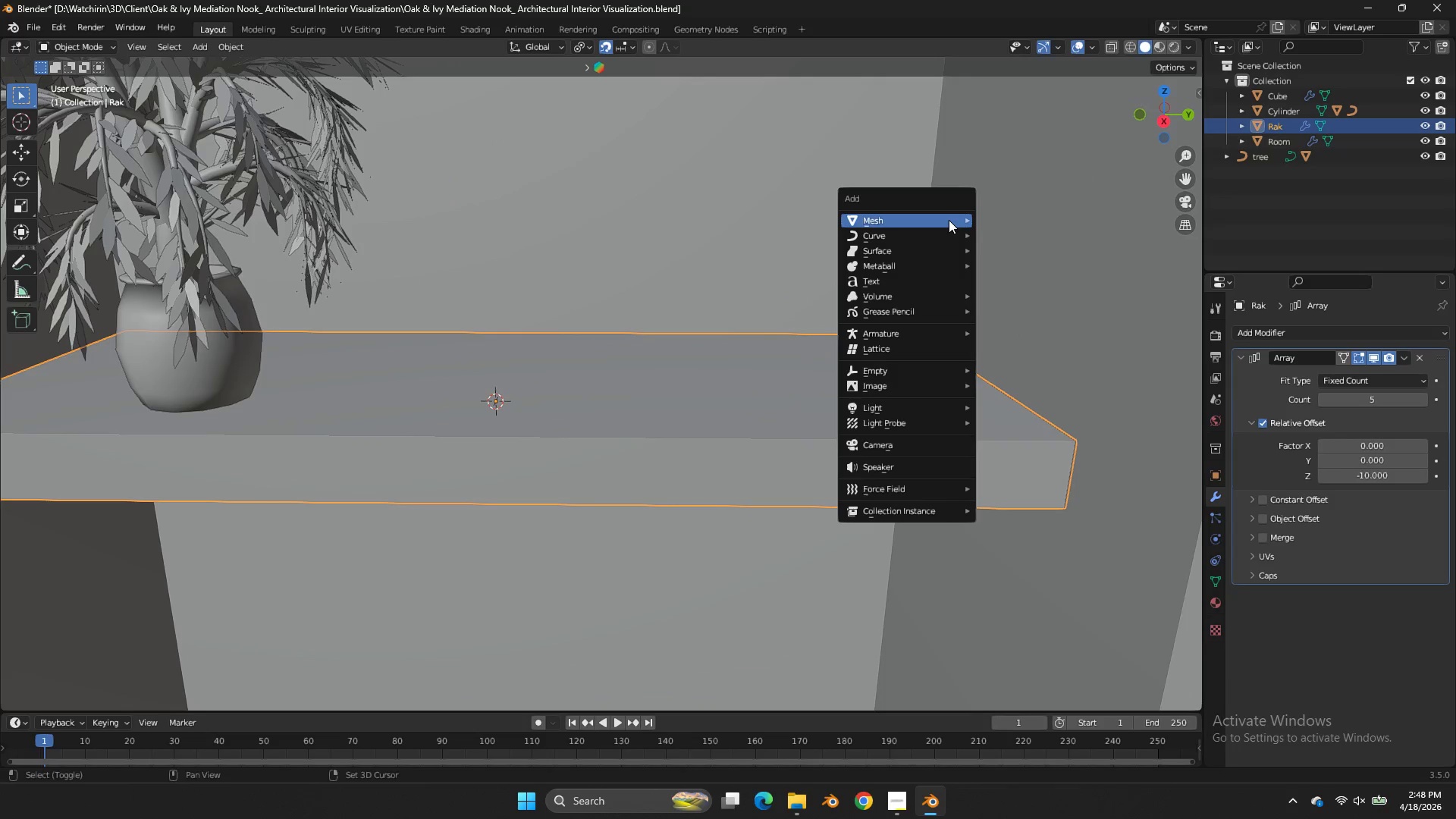 
key(Shift+A)
 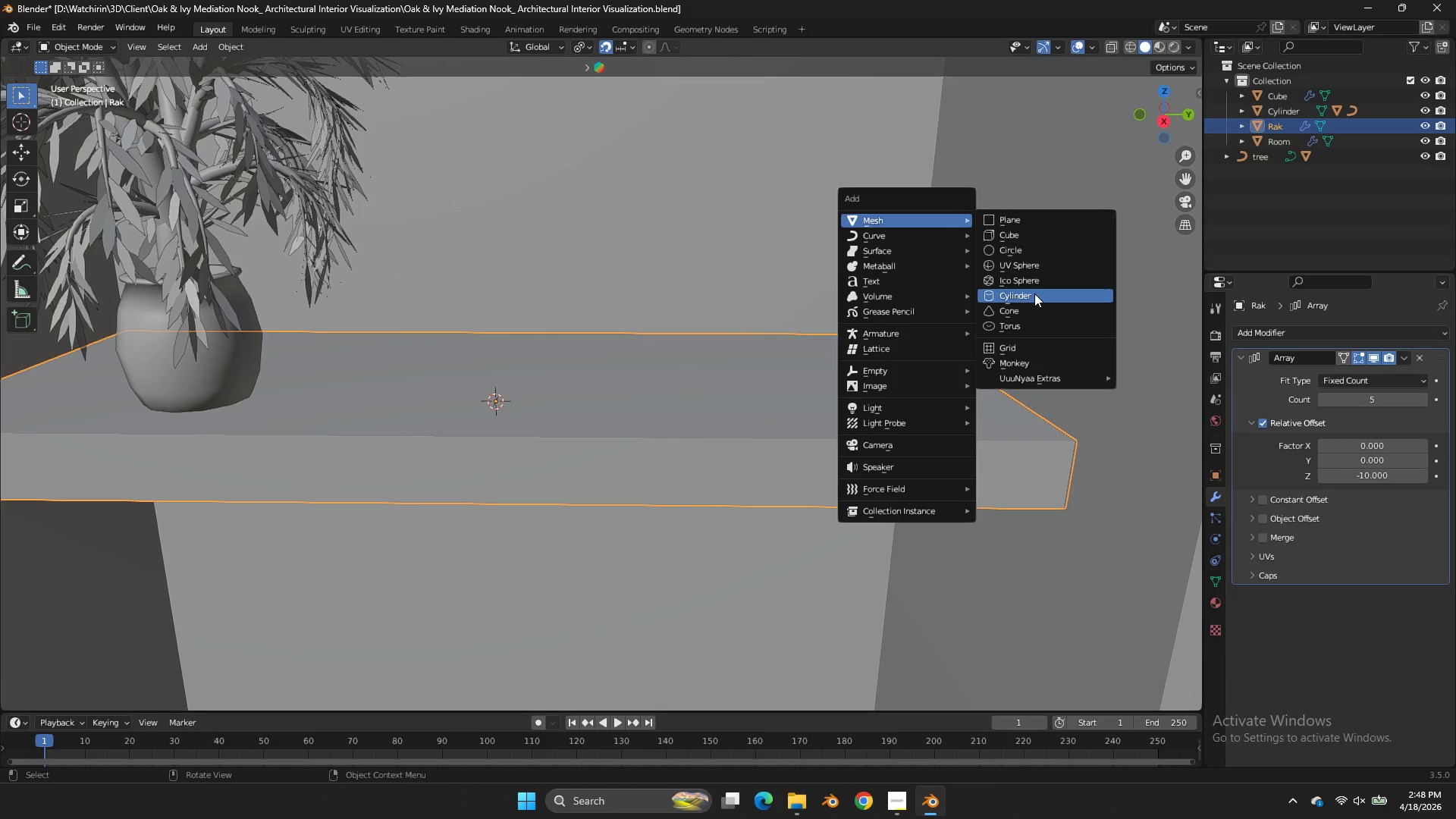 
scroll: coordinate [950, 220], scroll_direction: up, amount: 3.0
 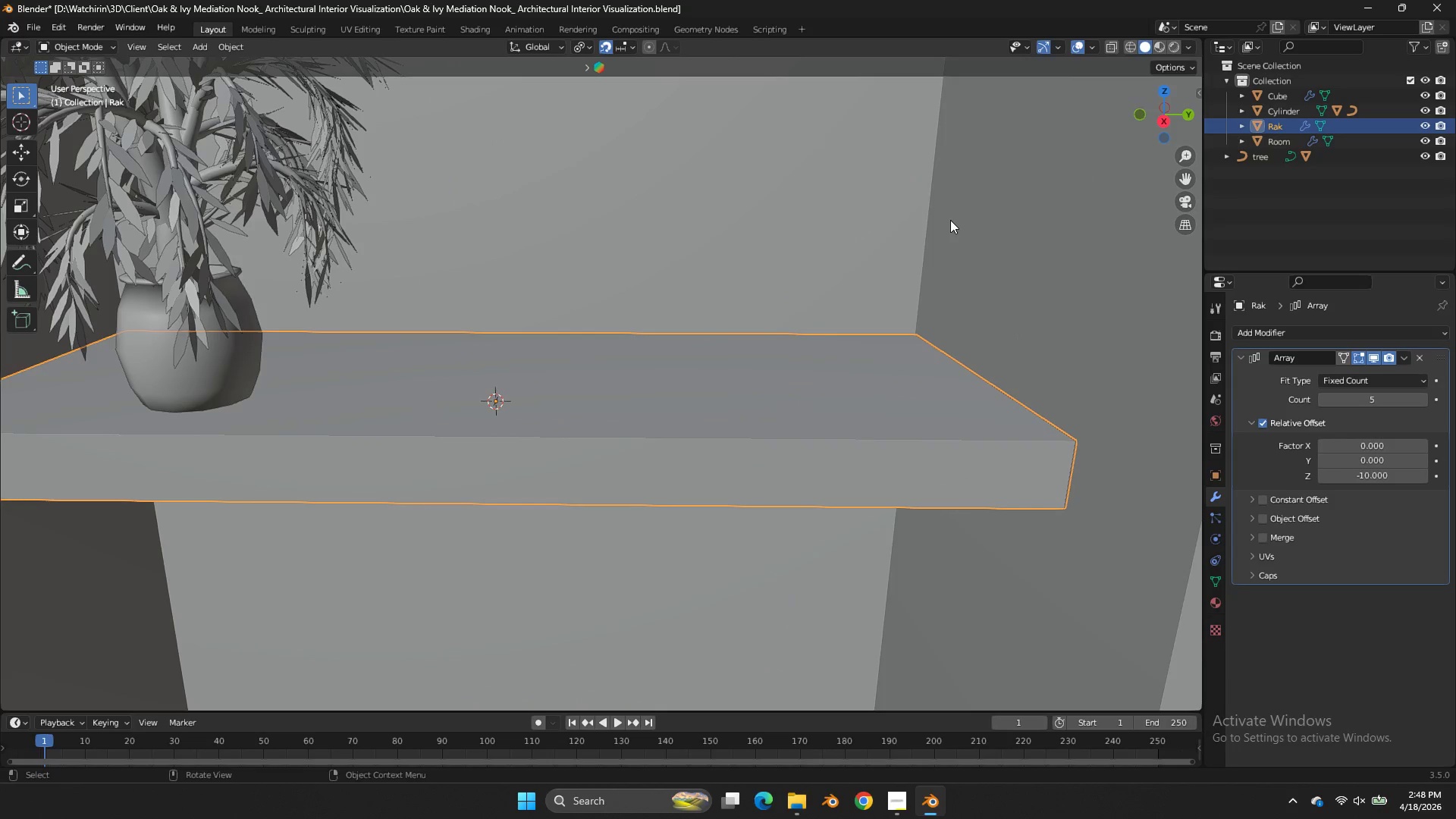 
left_click([1034, 293])
 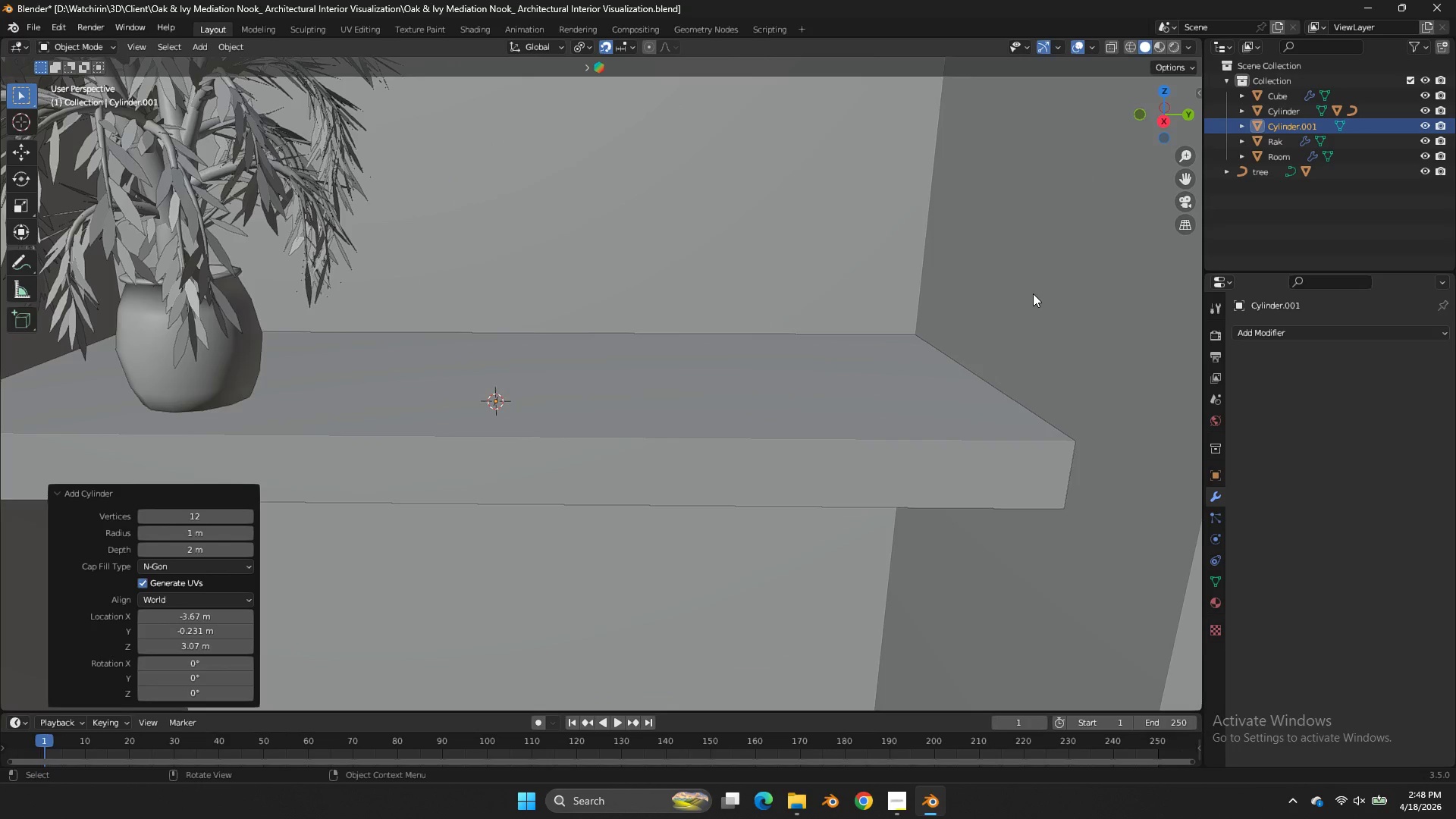 
scroll: coordinate [1027, 291], scroll_direction: down, amount: 9.0
 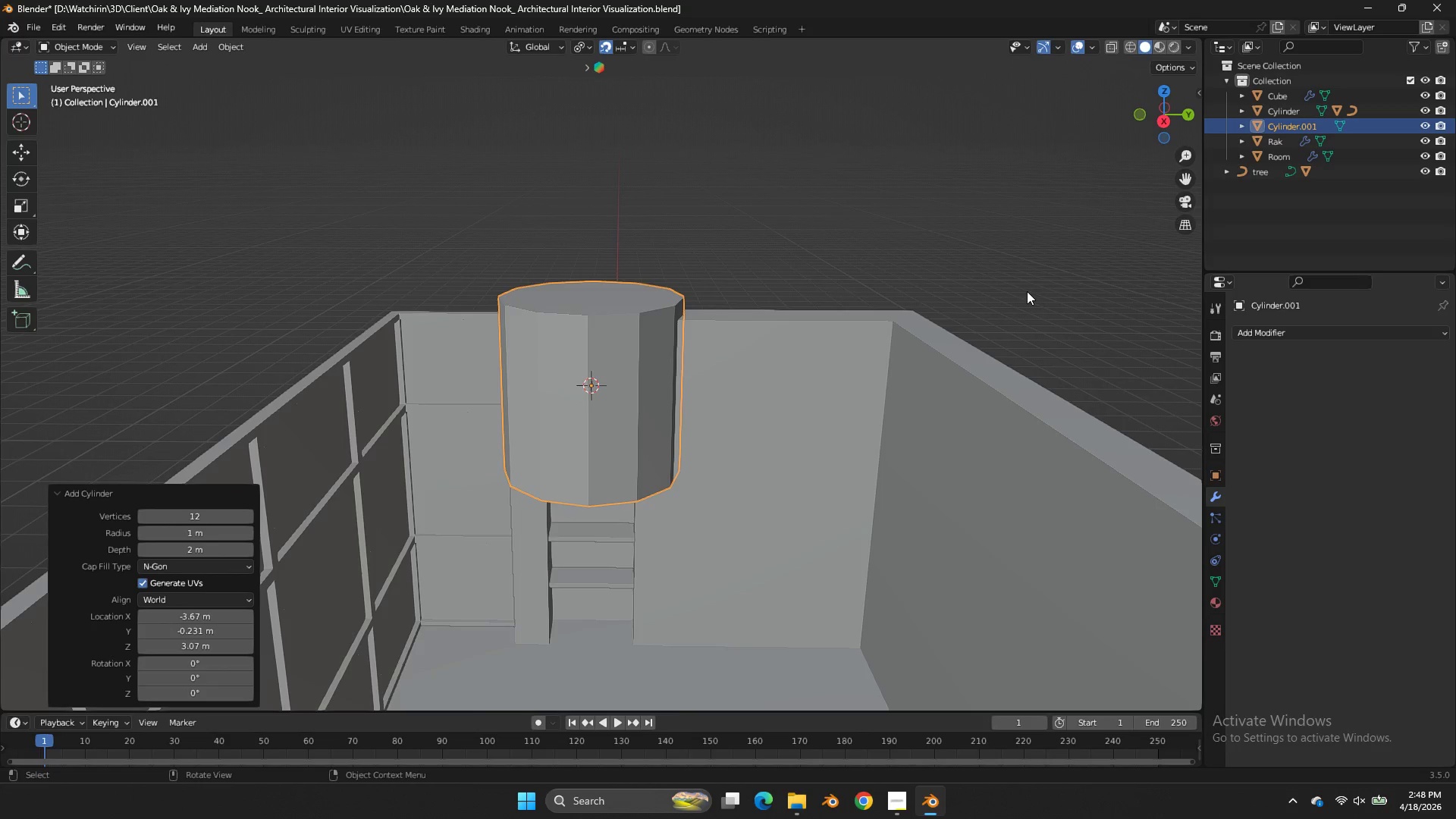 
key(S)
 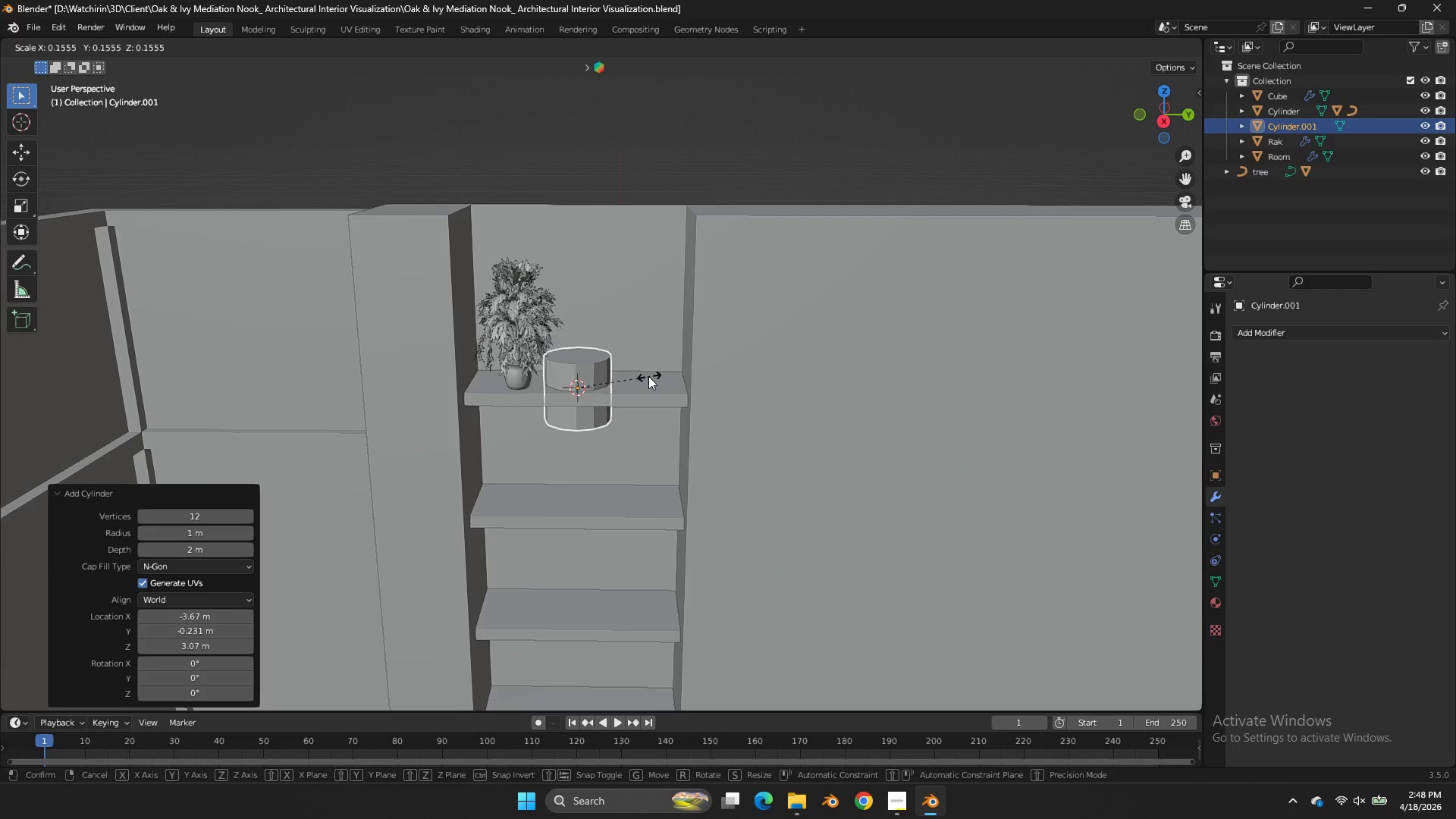 
scroll: coordinate [1027, 291], scroll_direction: up, amount: 4.0
 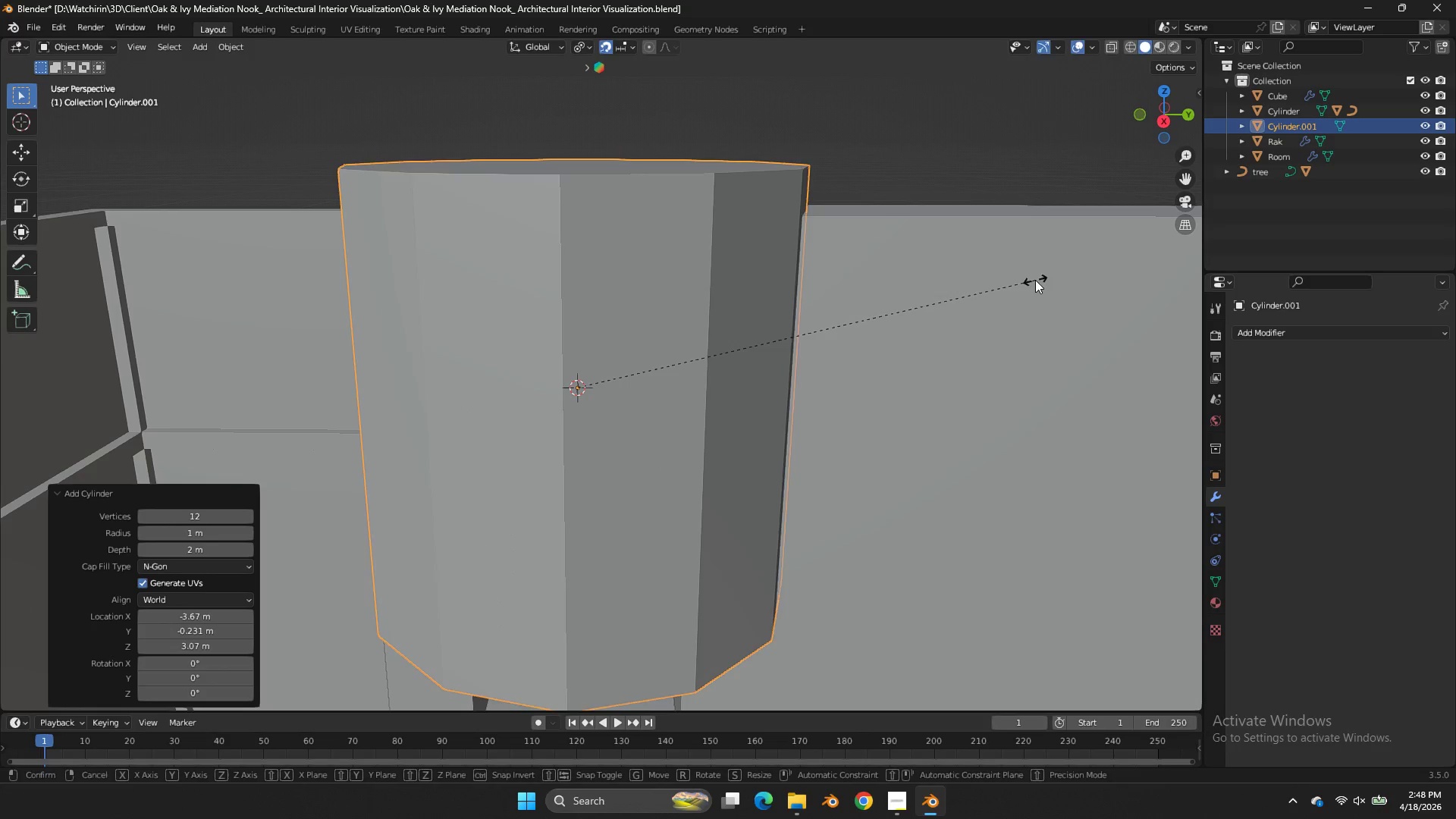 
left_click([644, 372])
 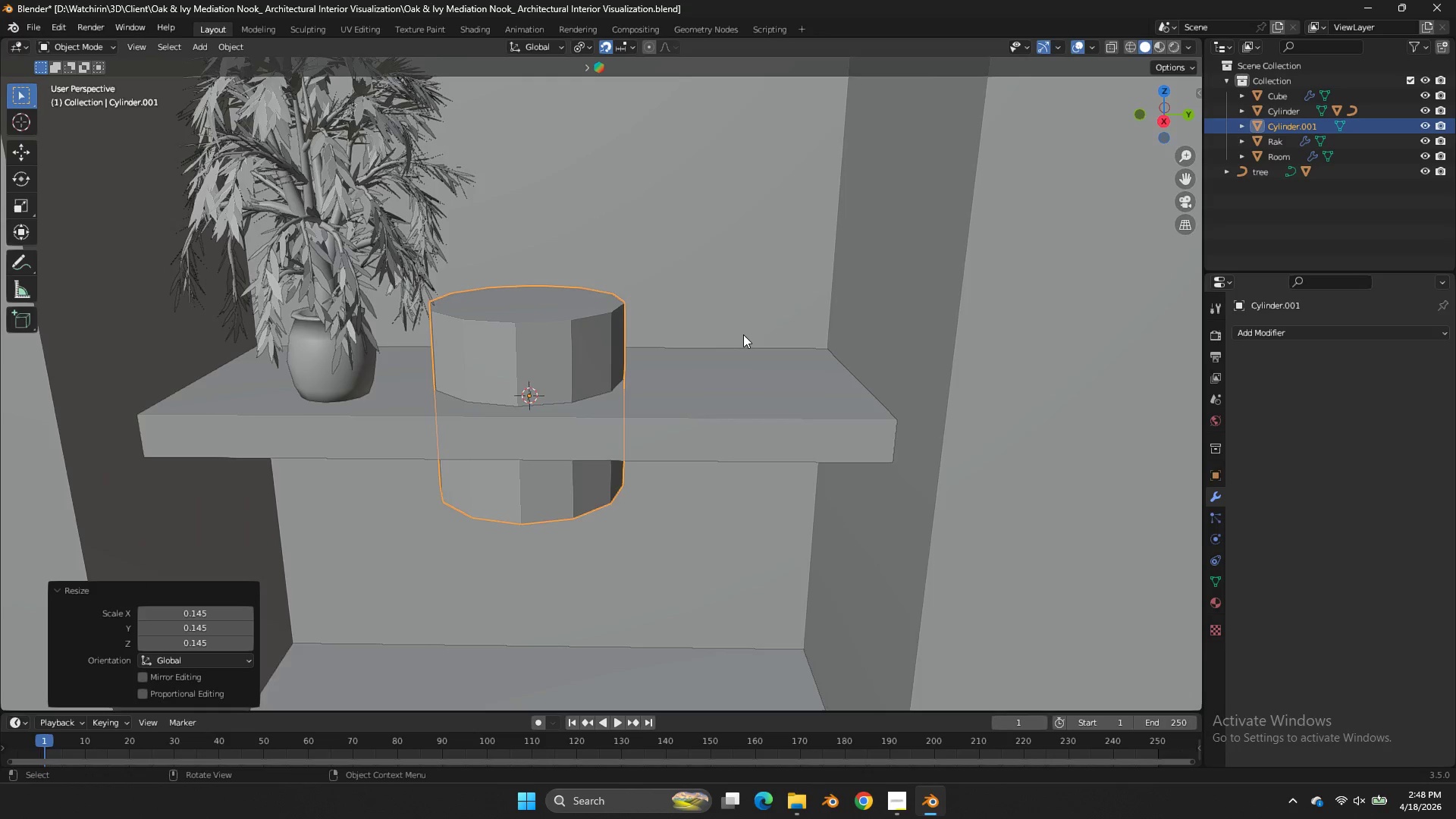 
type(sz)
 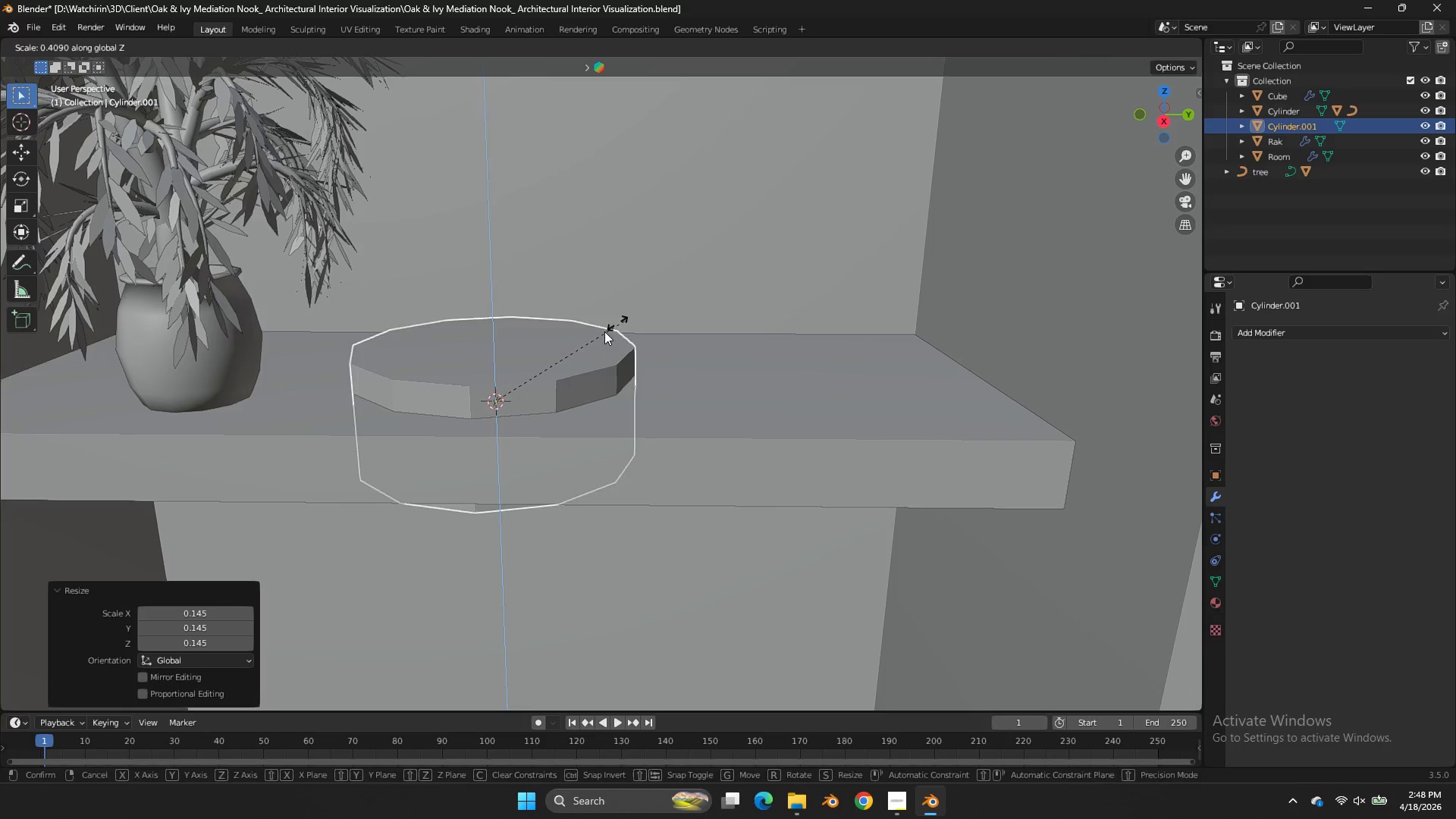 
scroll: coordinate [749, 331], scroll_direction: up, amount: 5.0
 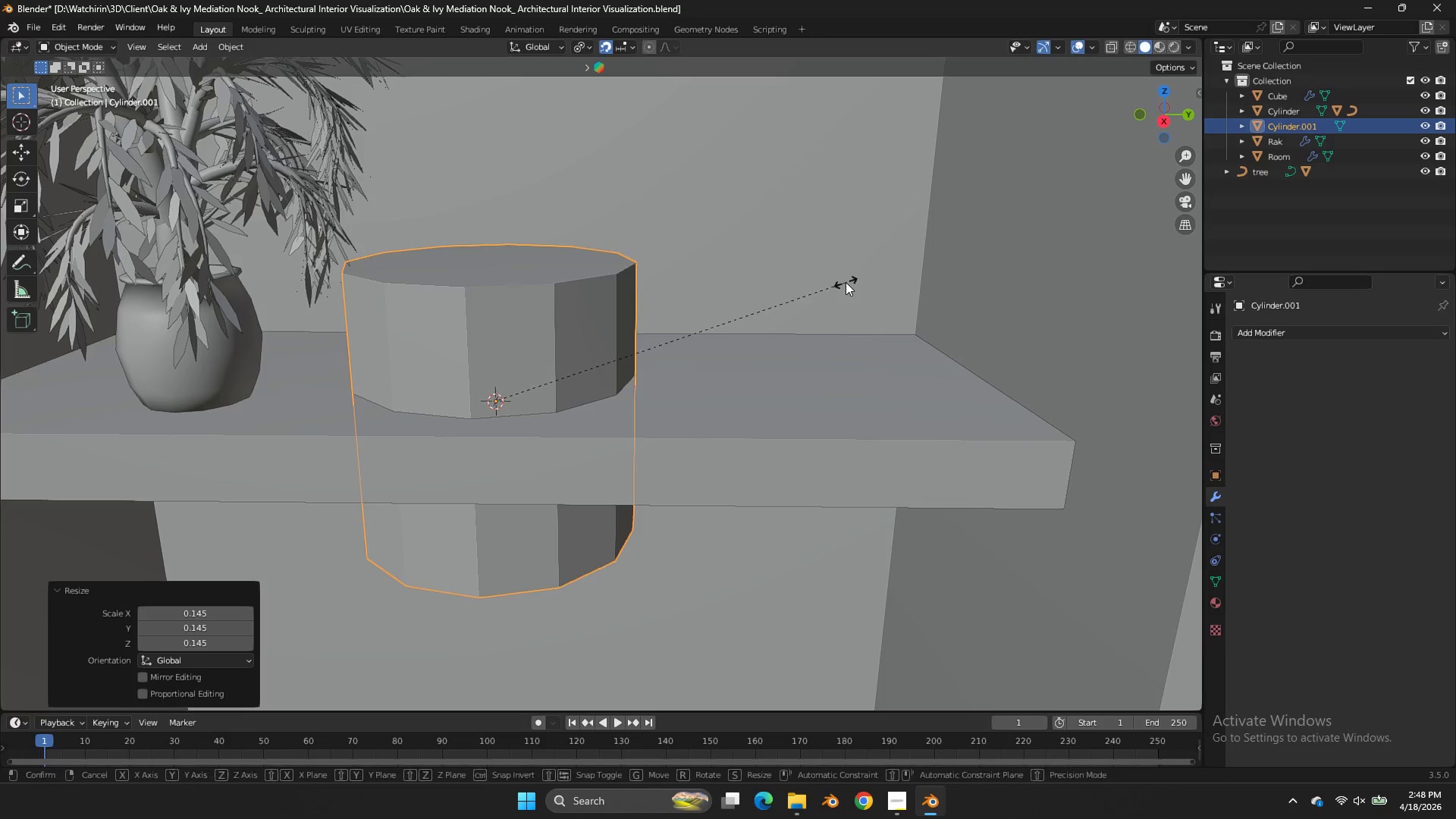 
left_click([588, 342])
 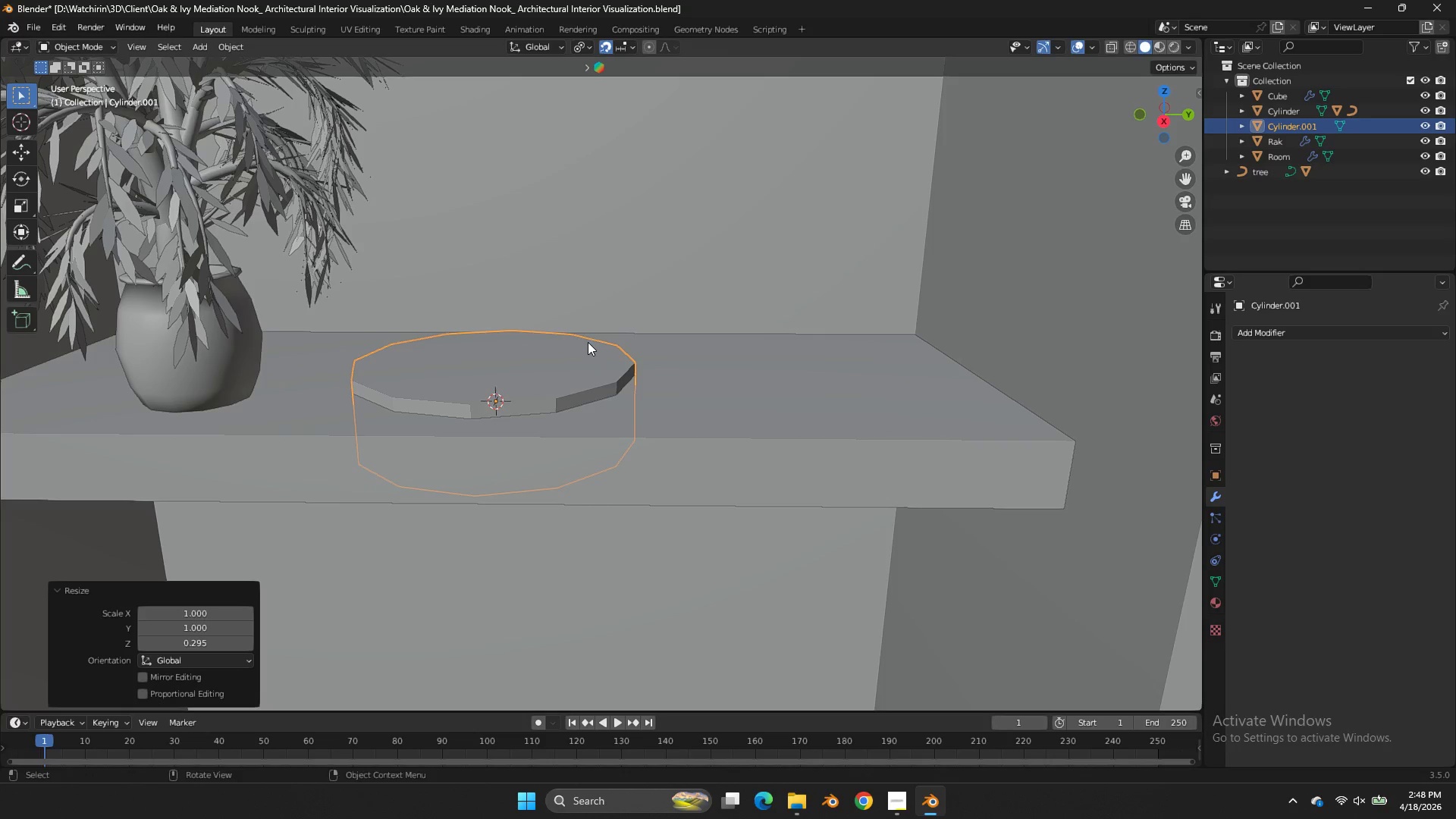 
type(gzgzz)
 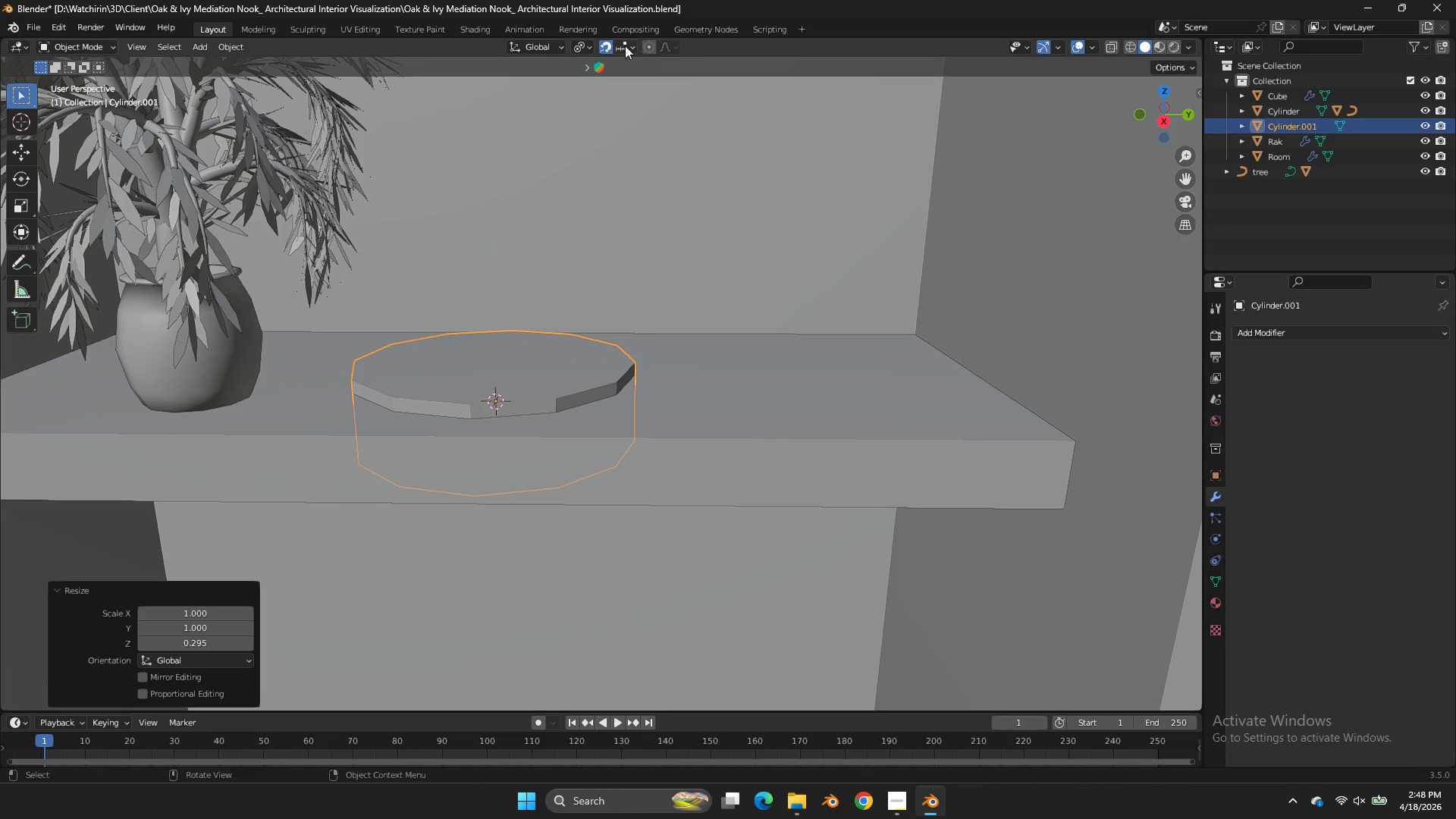 
left_click([611, 45])
 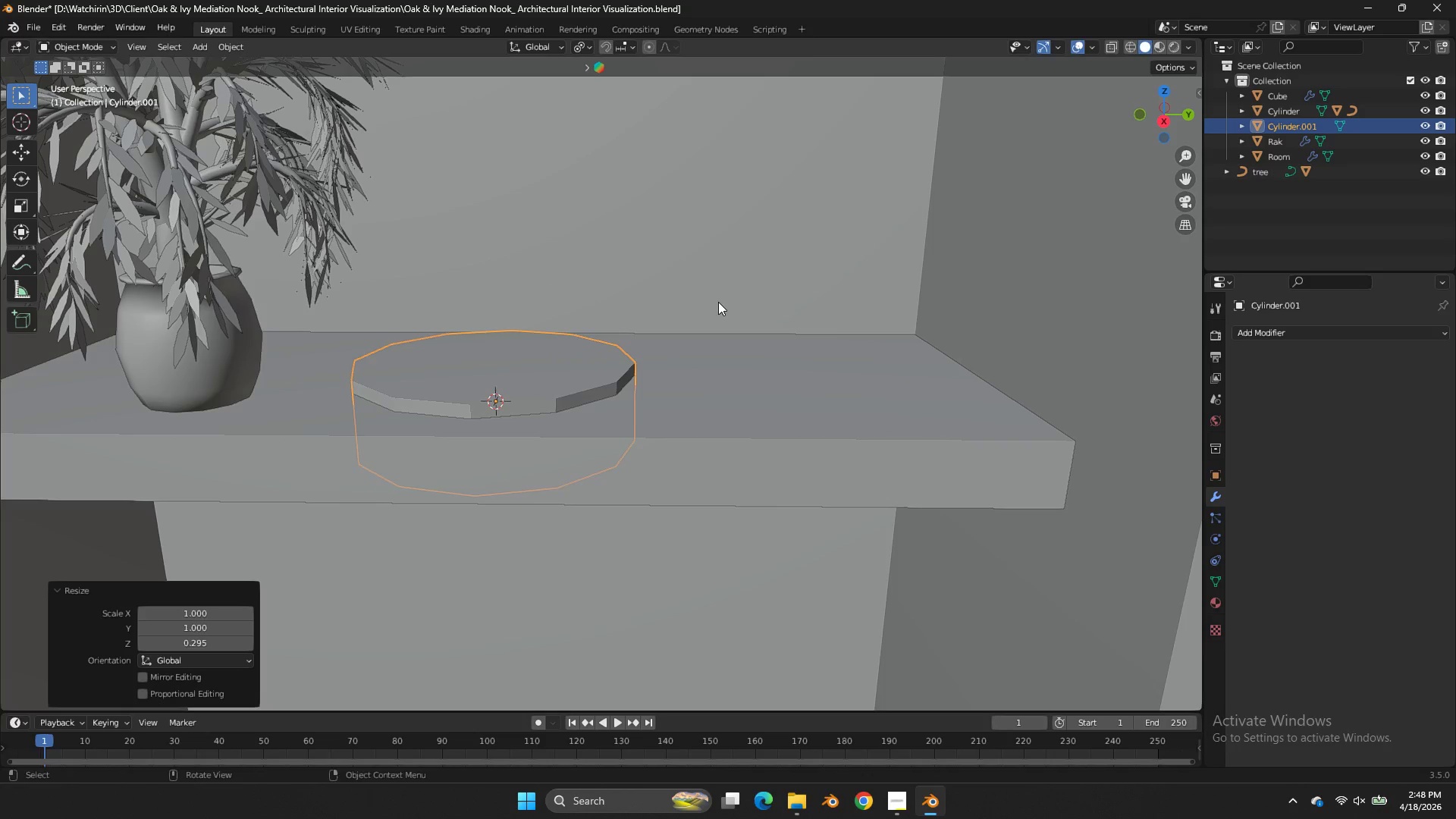 
type(gz)
 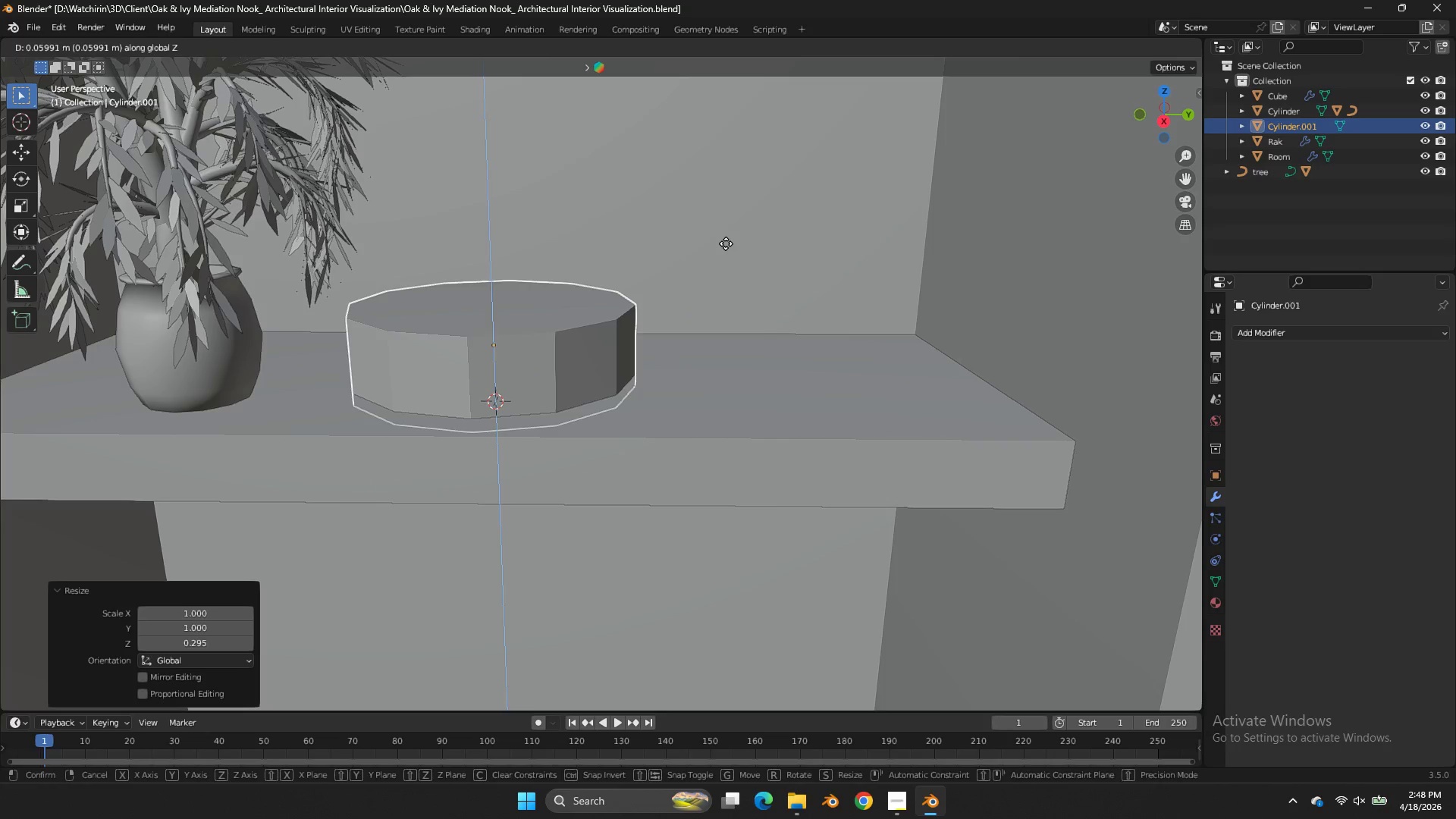 
left_click([726, 243])
 